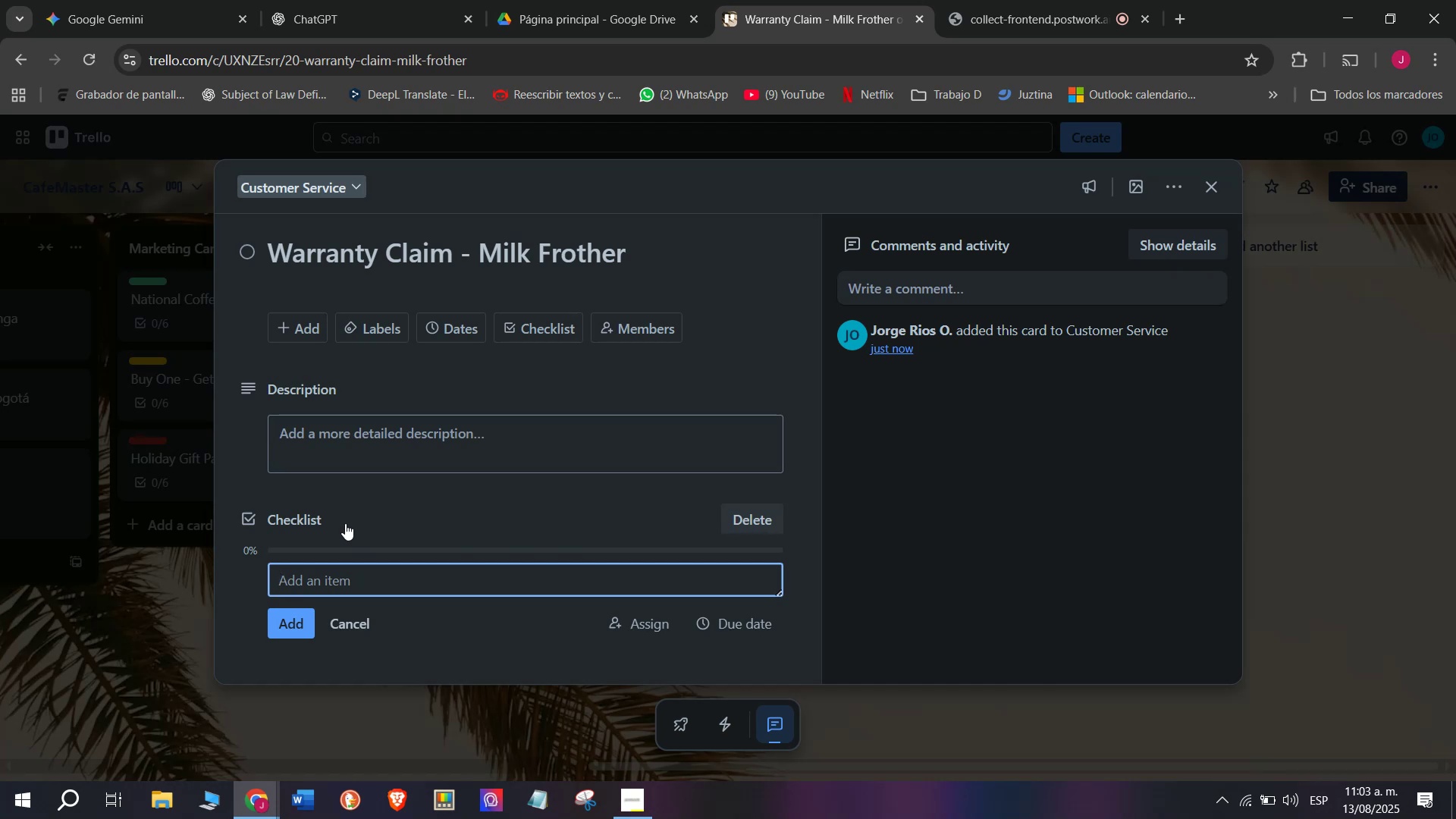 
wait(22.78)
 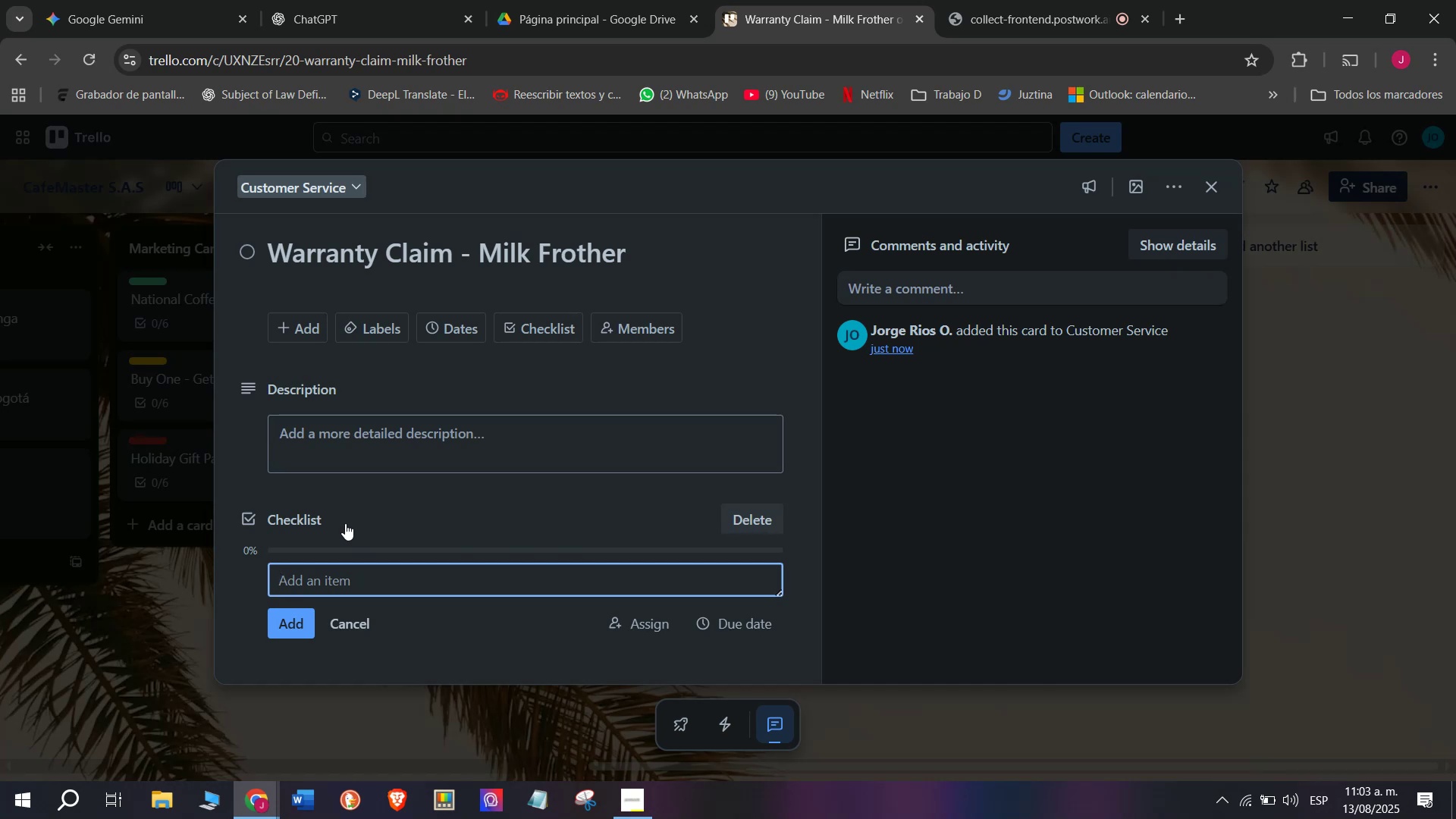 
key(D)
 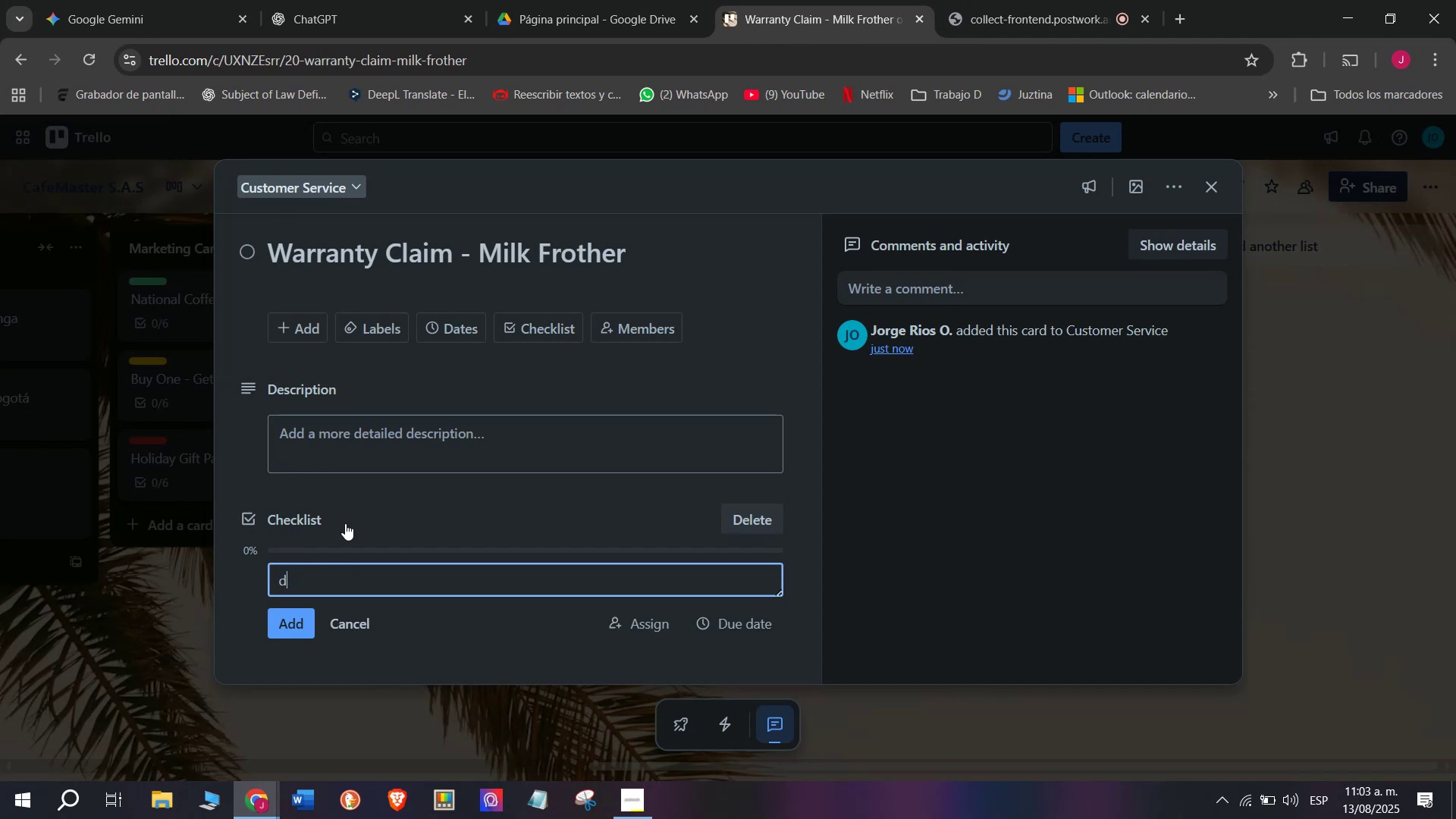 
key(Backspace)
 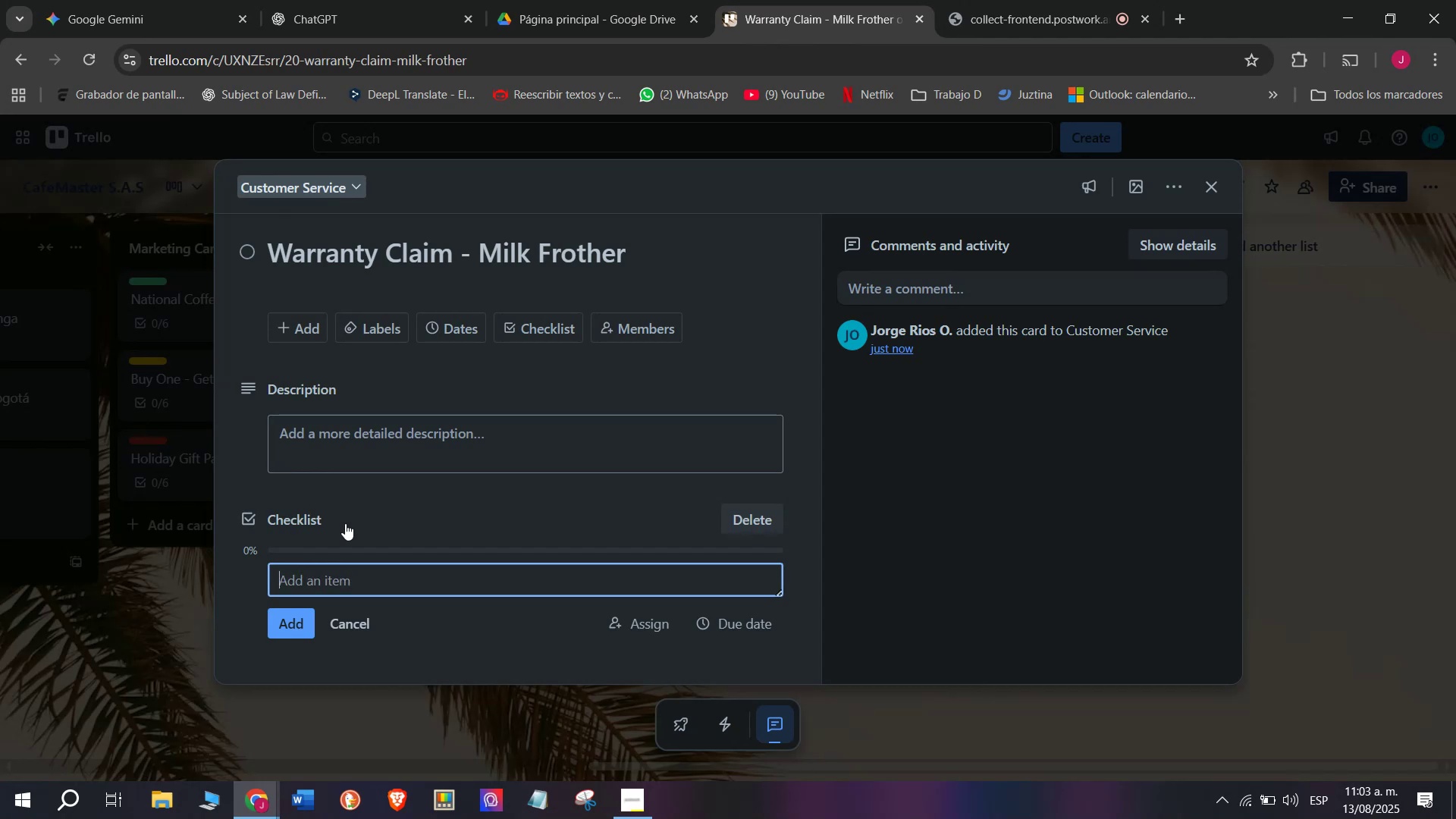 
wait(5.28)
 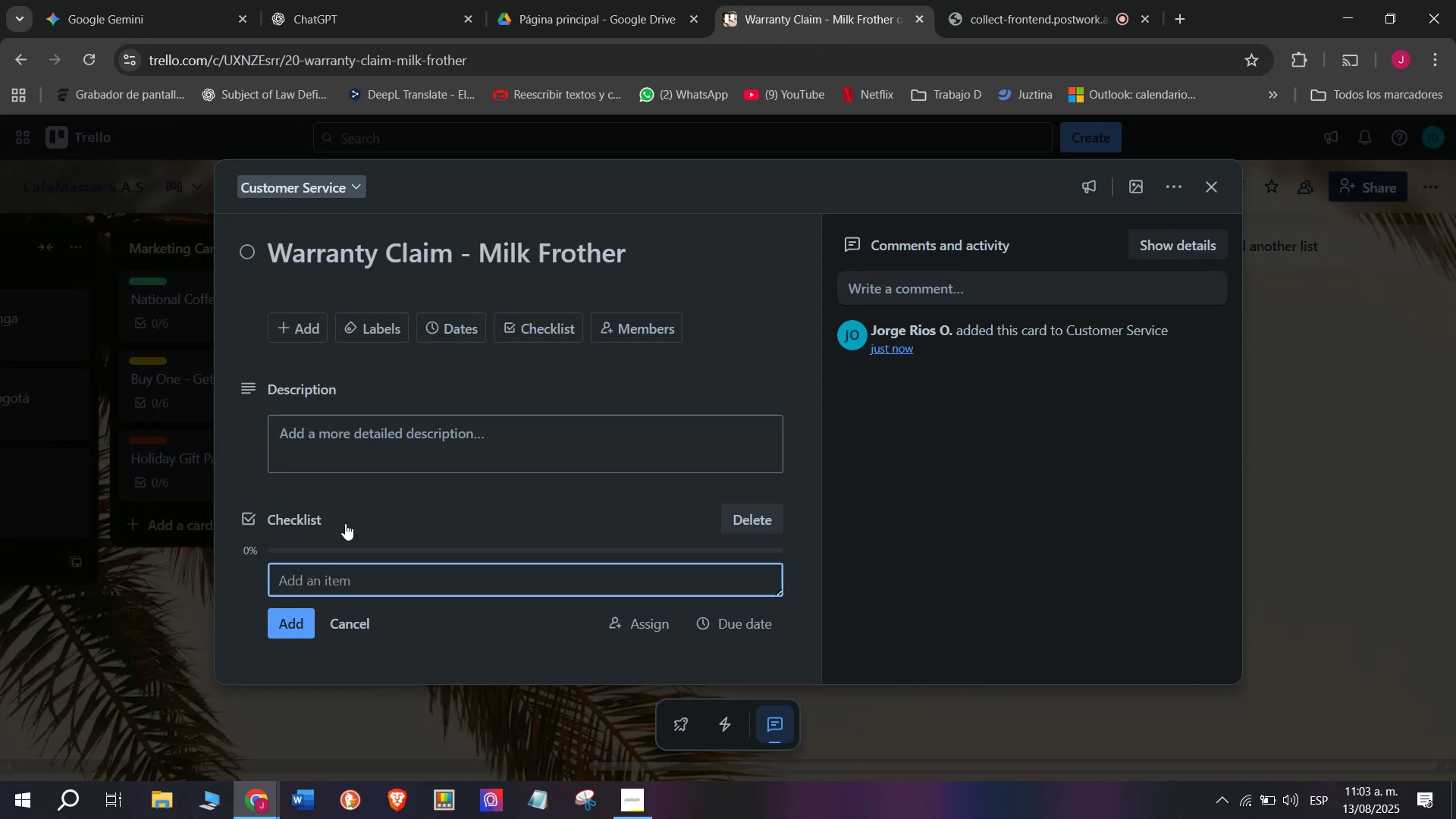 
type(Request C)
 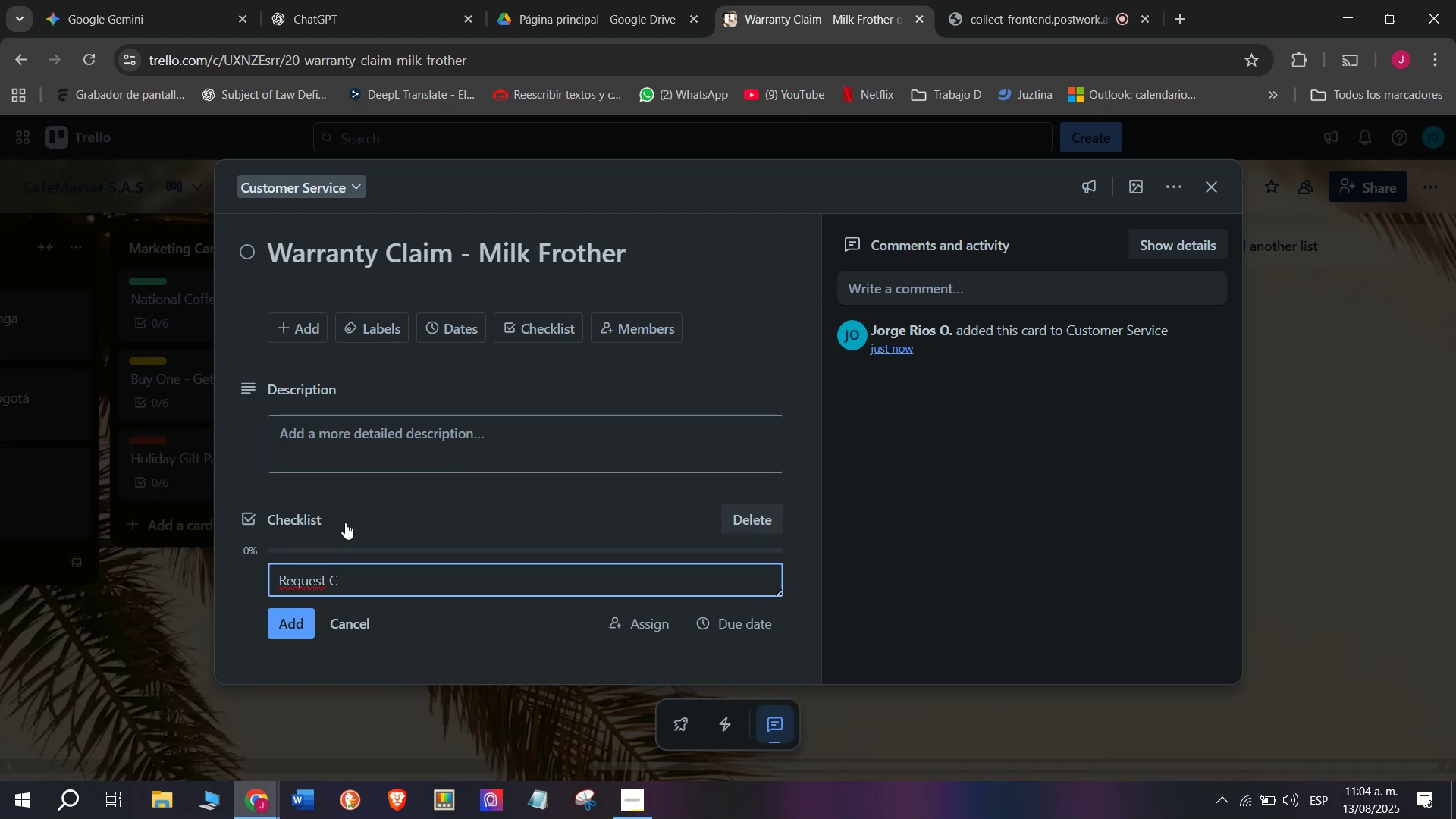 
wait(5.13)
 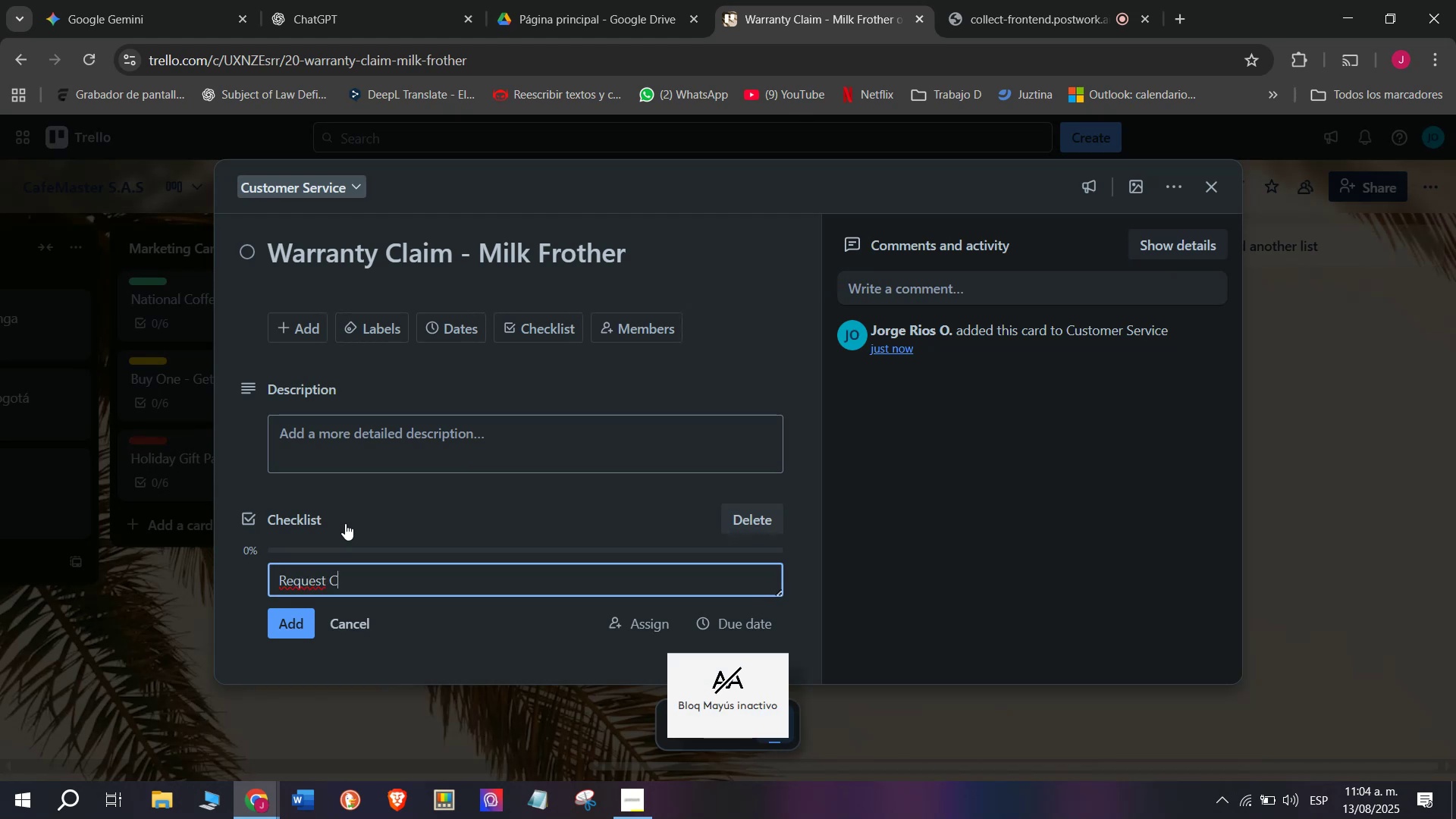 
key(Backspace)
key(Backspace)
type( proof of purchase)
 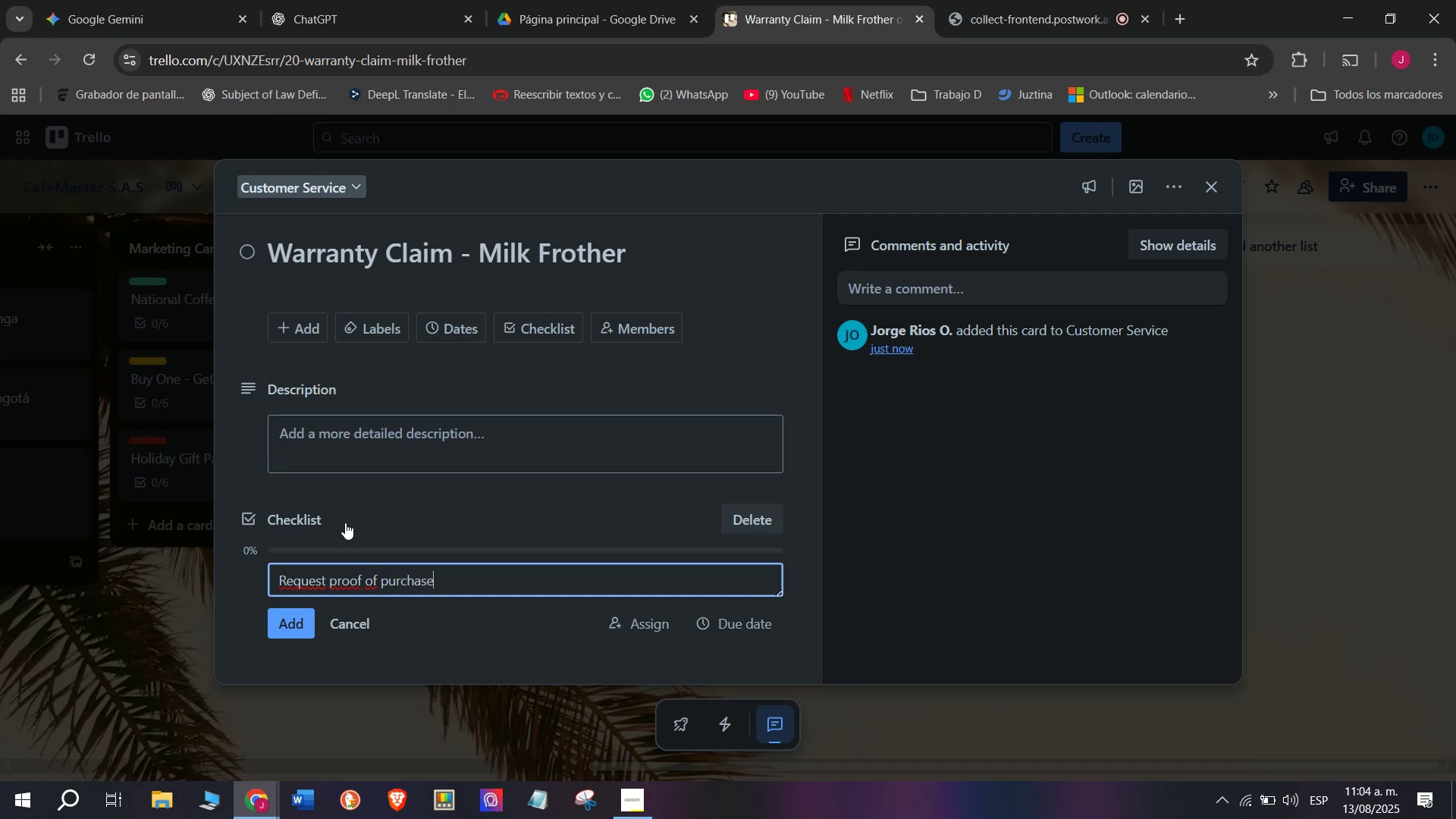 
key(Enter)
 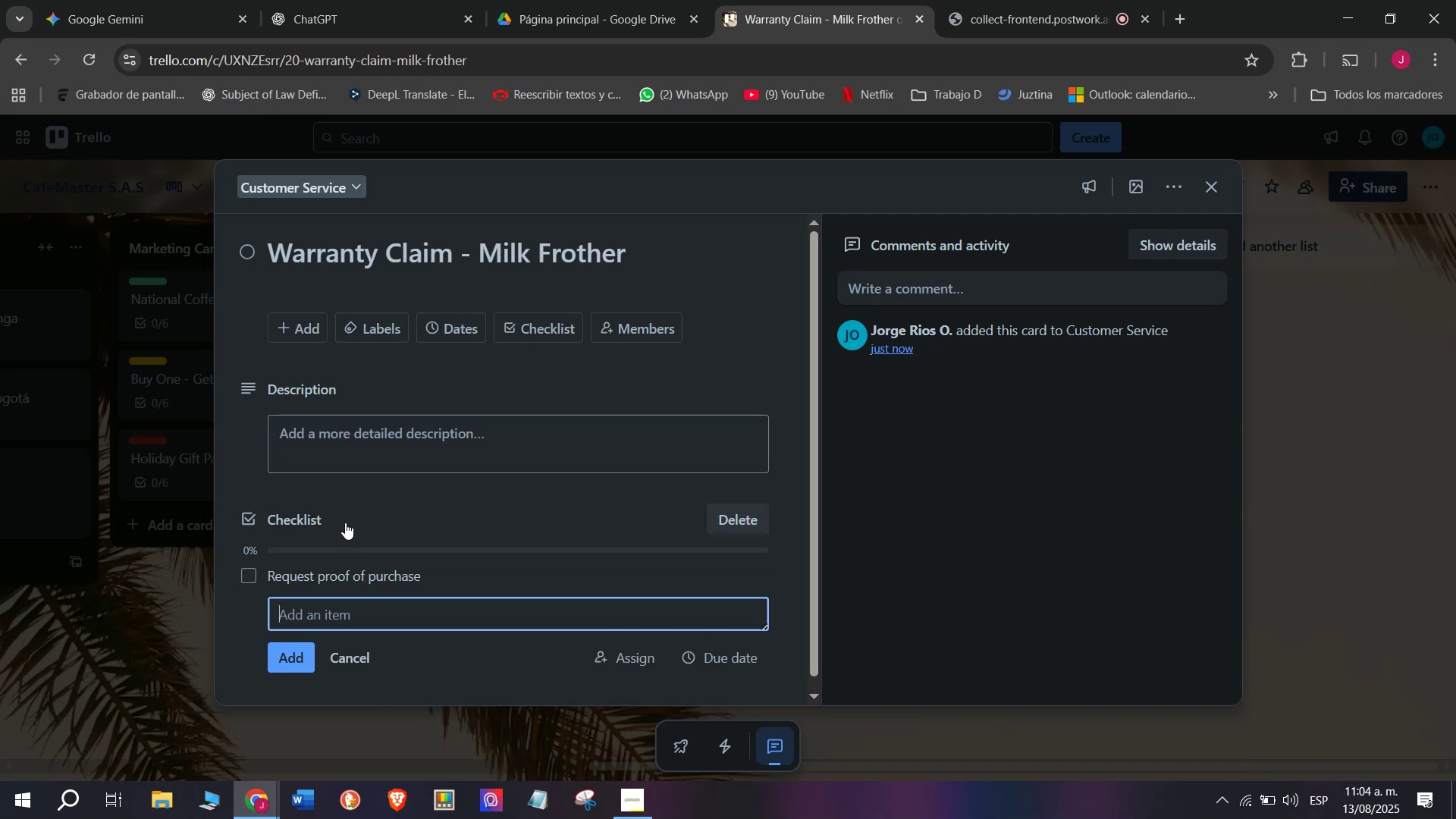 
type(Confirm)
 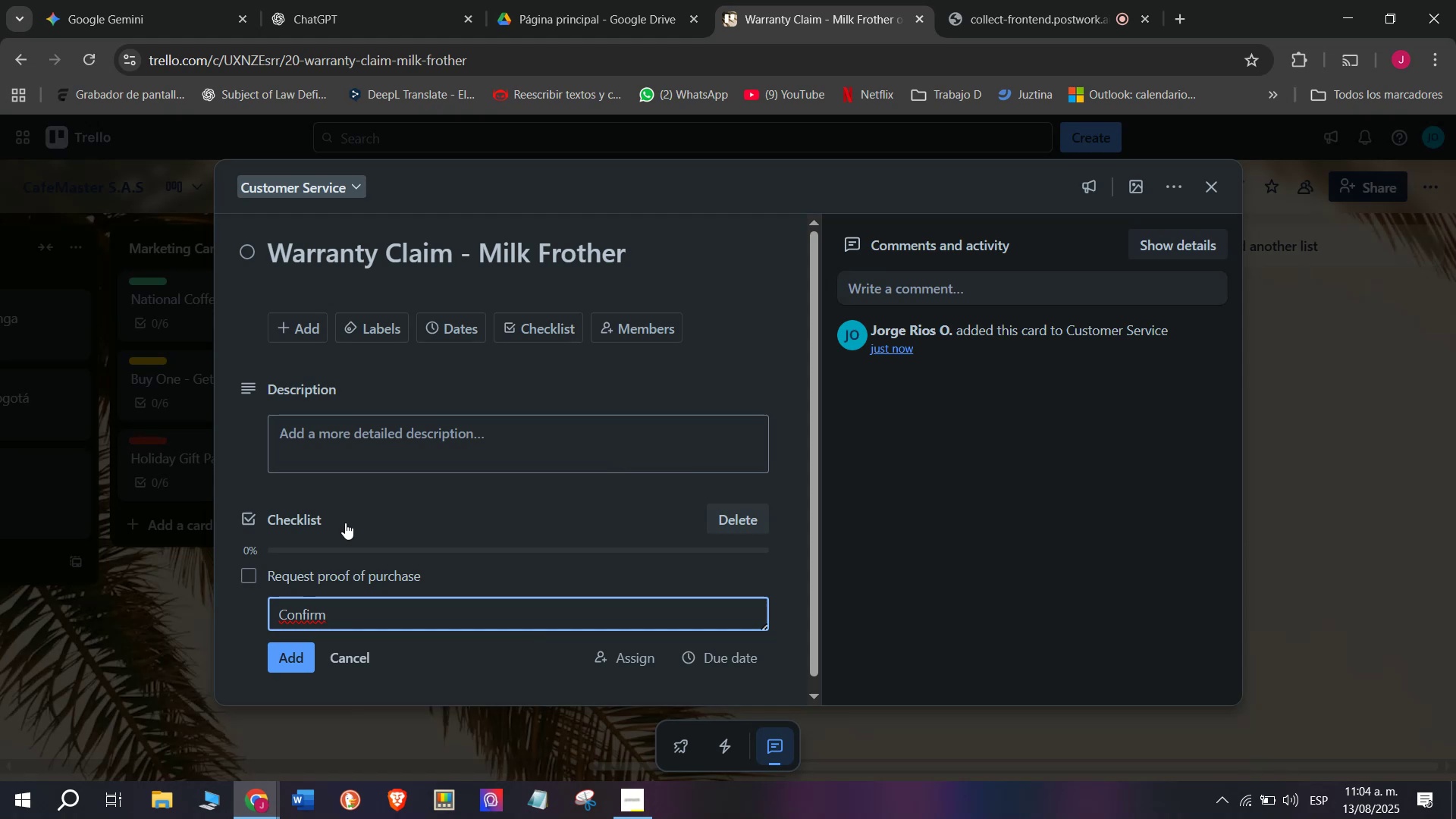 
wait(5.56)
 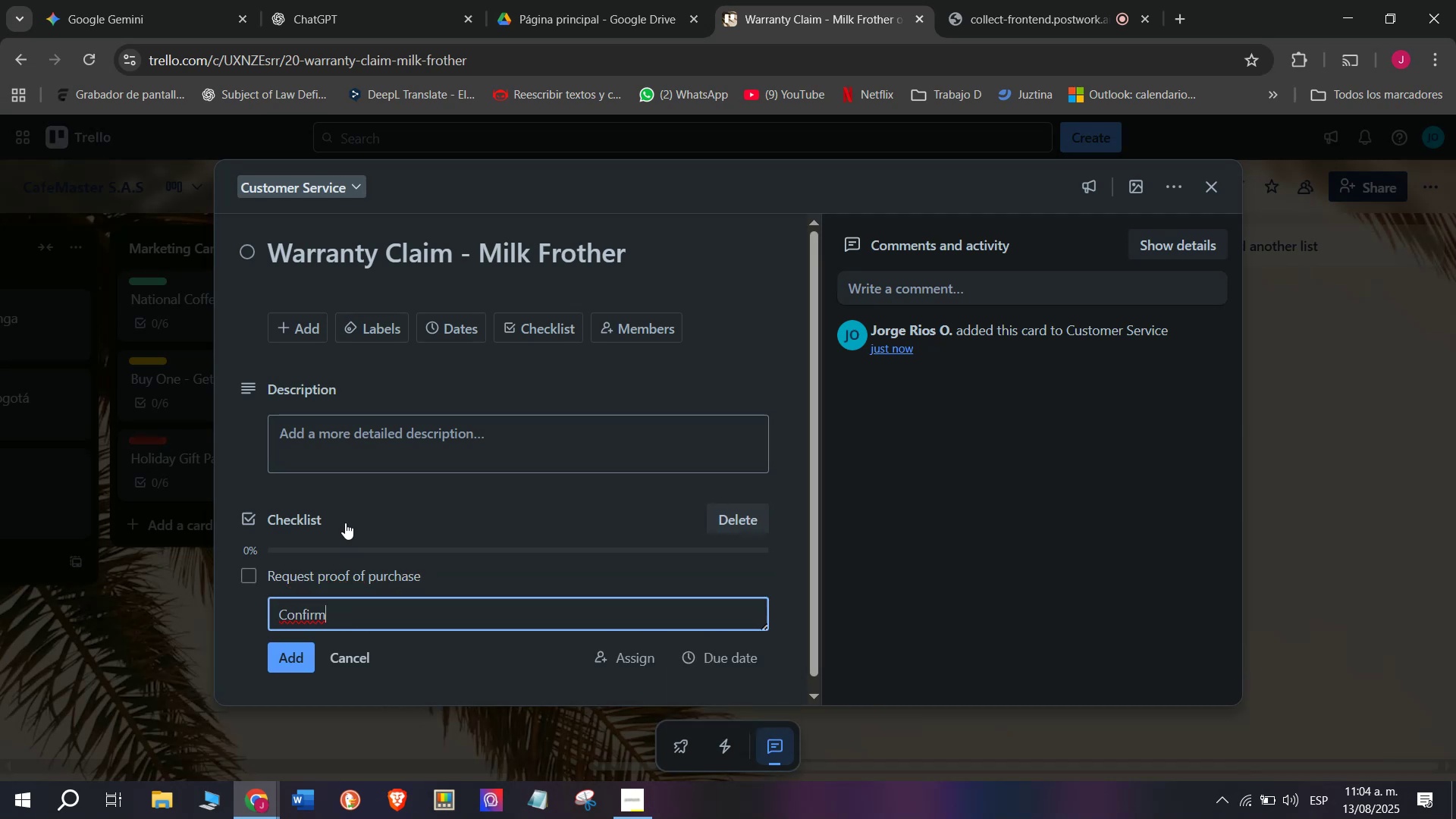 
type( warranty status)
 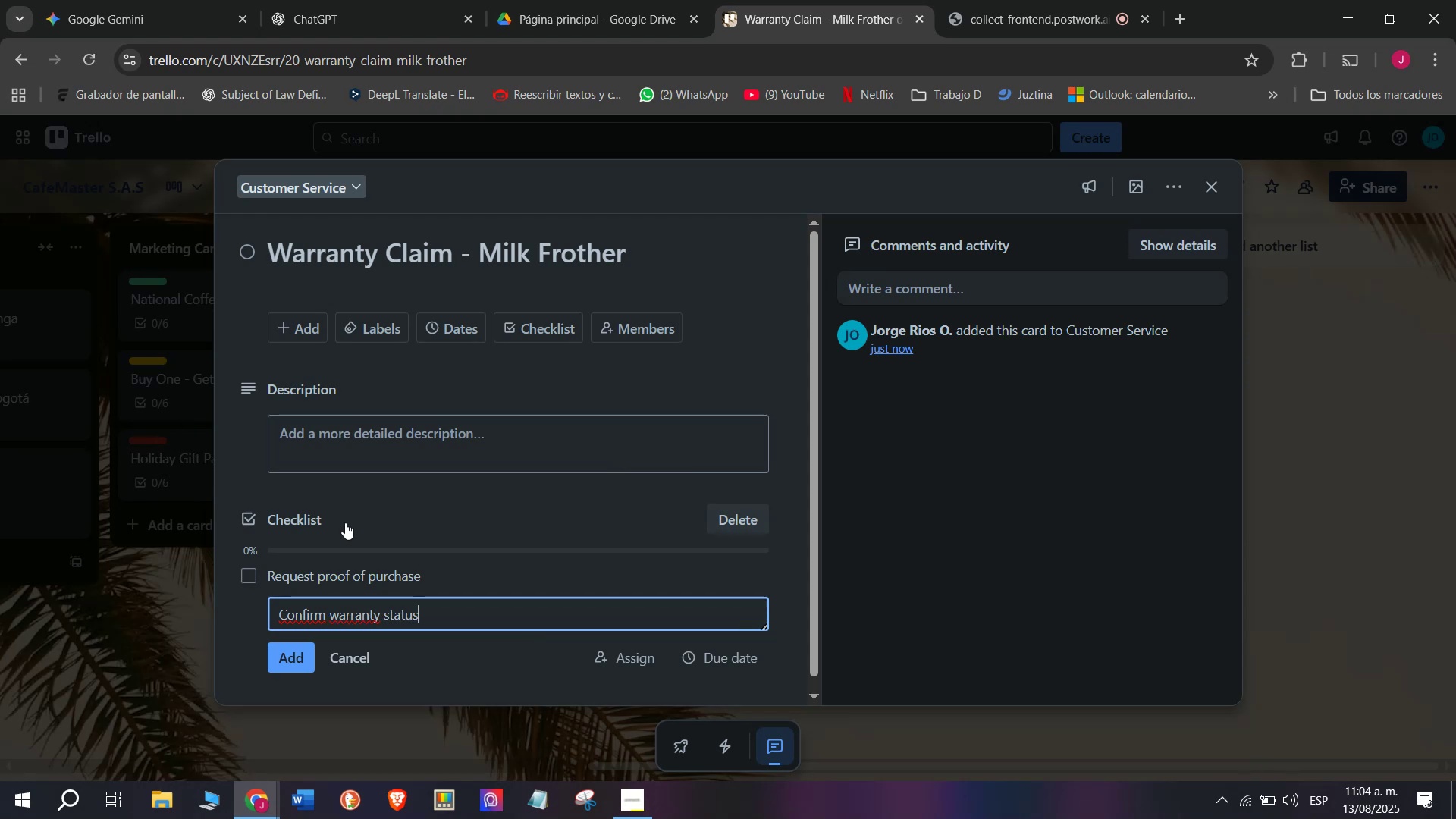 
key(Enter)
 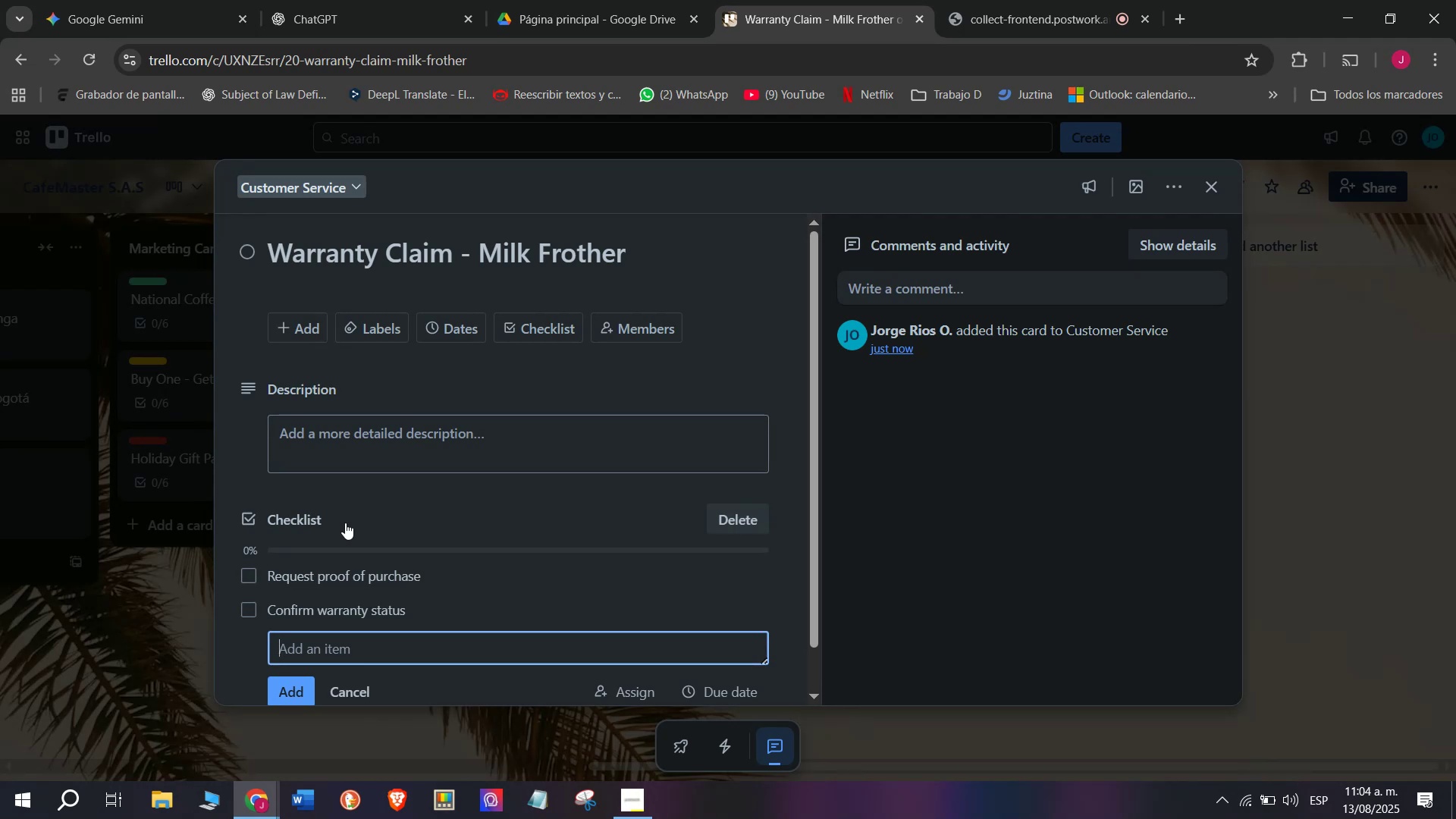 
type(Approv)
 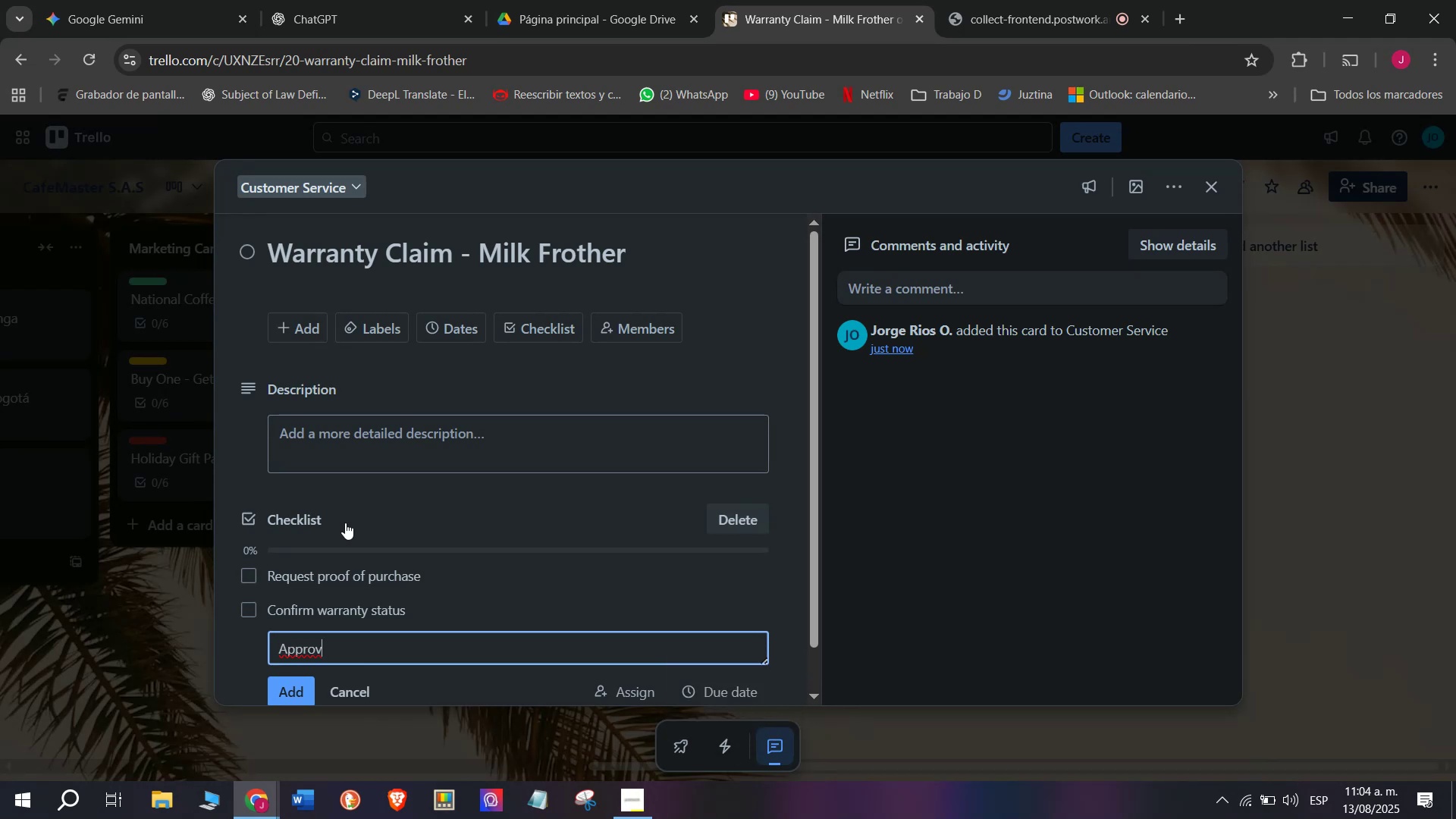 
type(e replacement)
 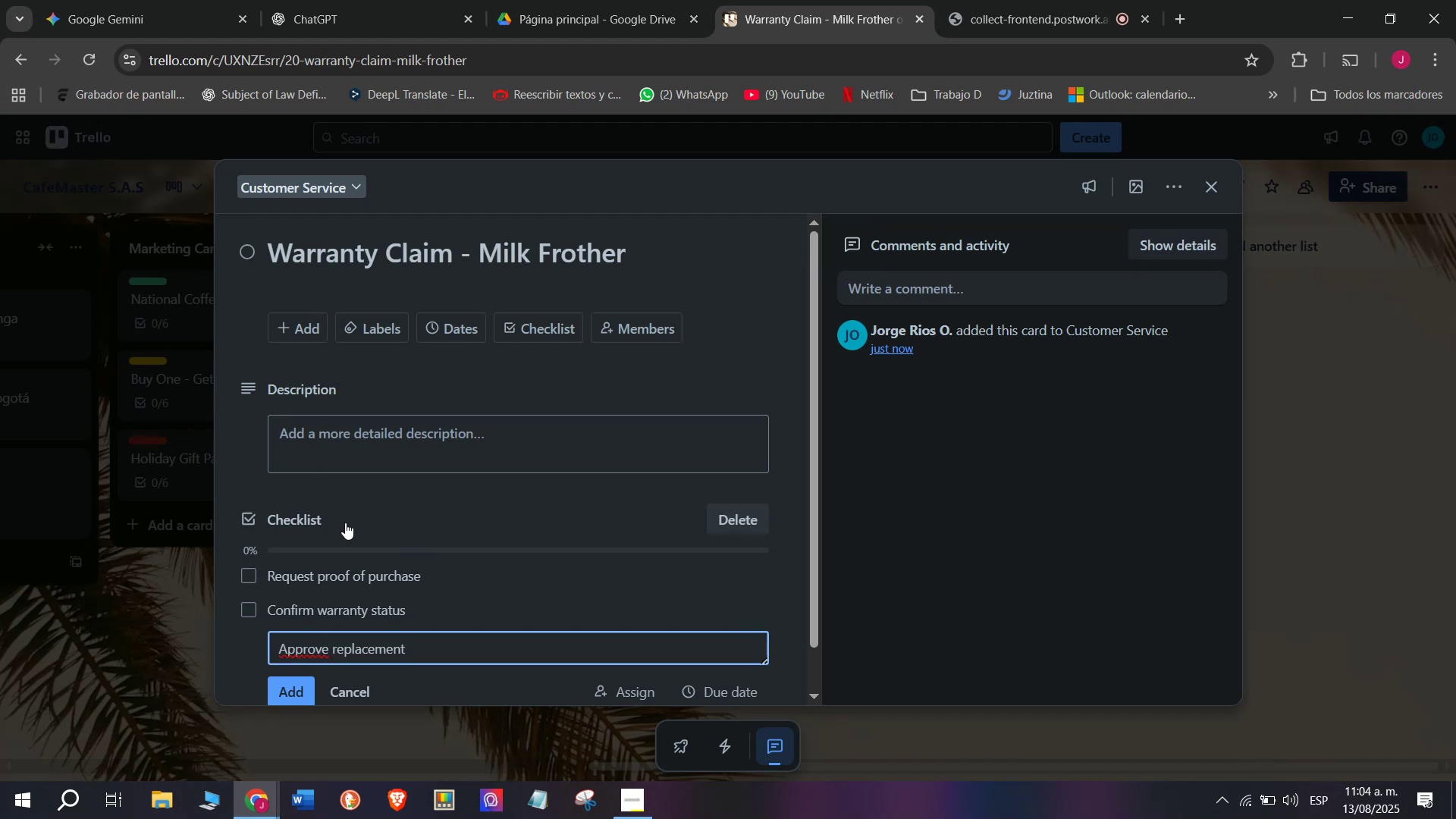 
key(Enter)
 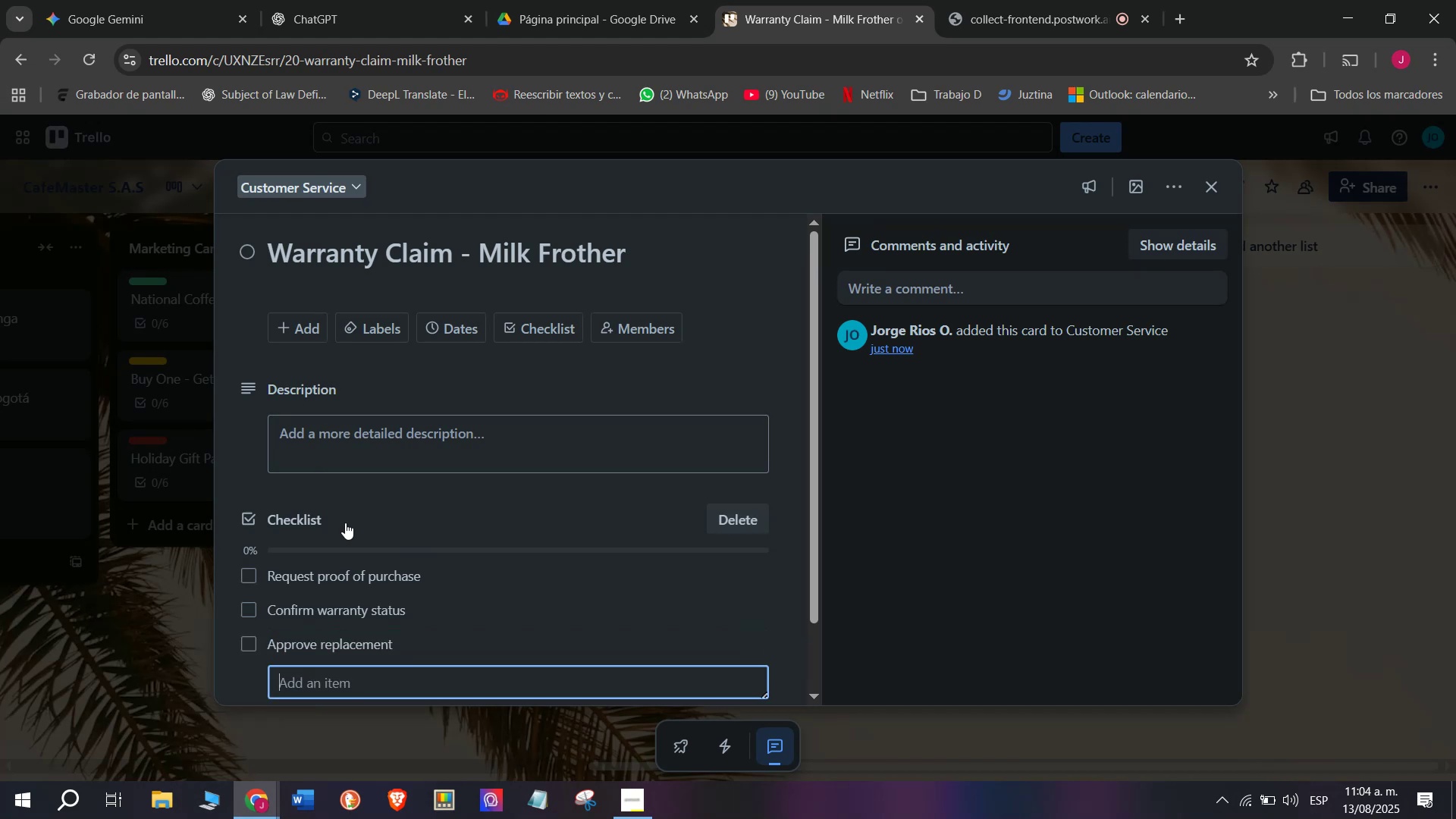 
type(Arrange delivery)
 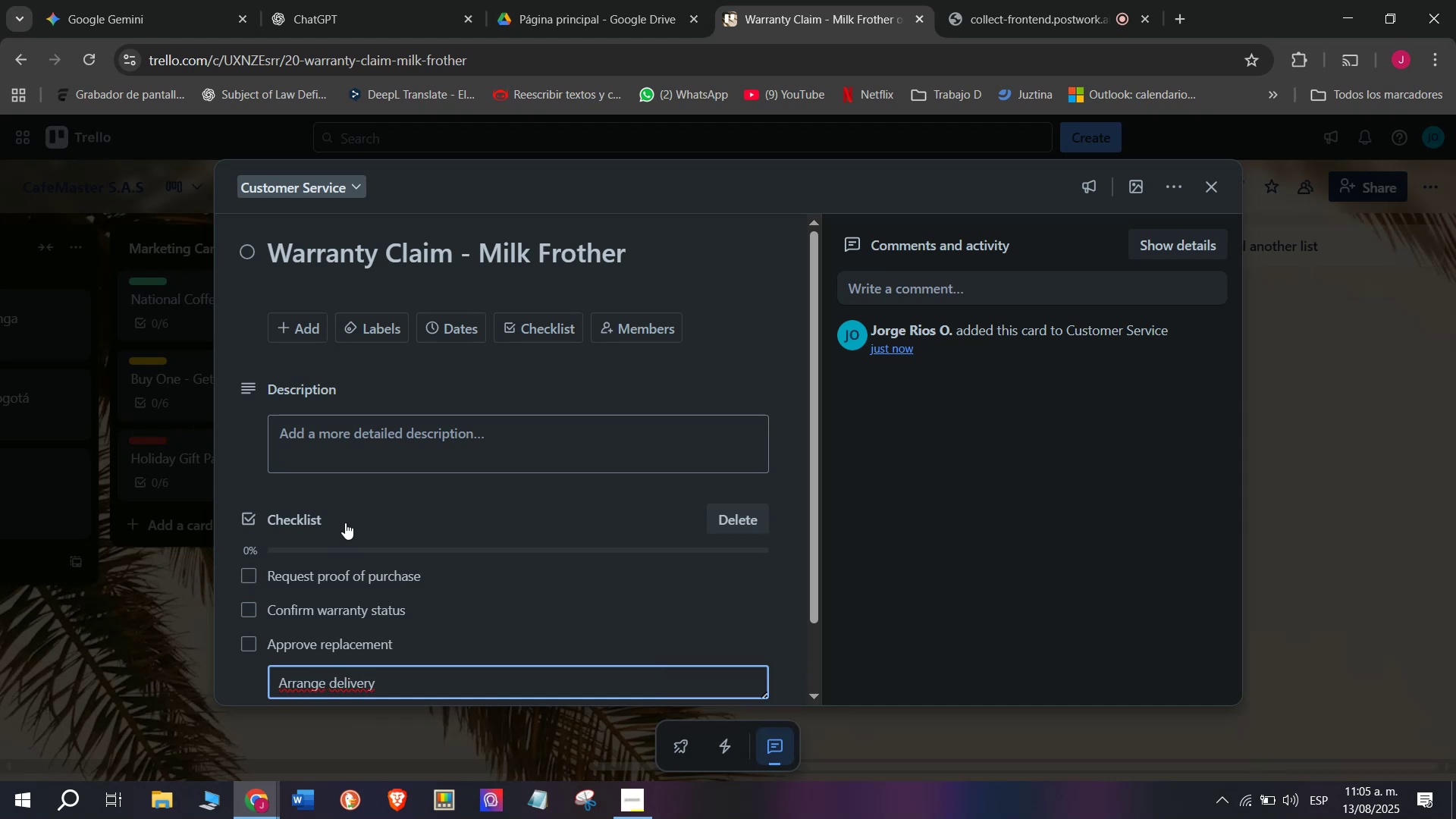 
key(Enter)
 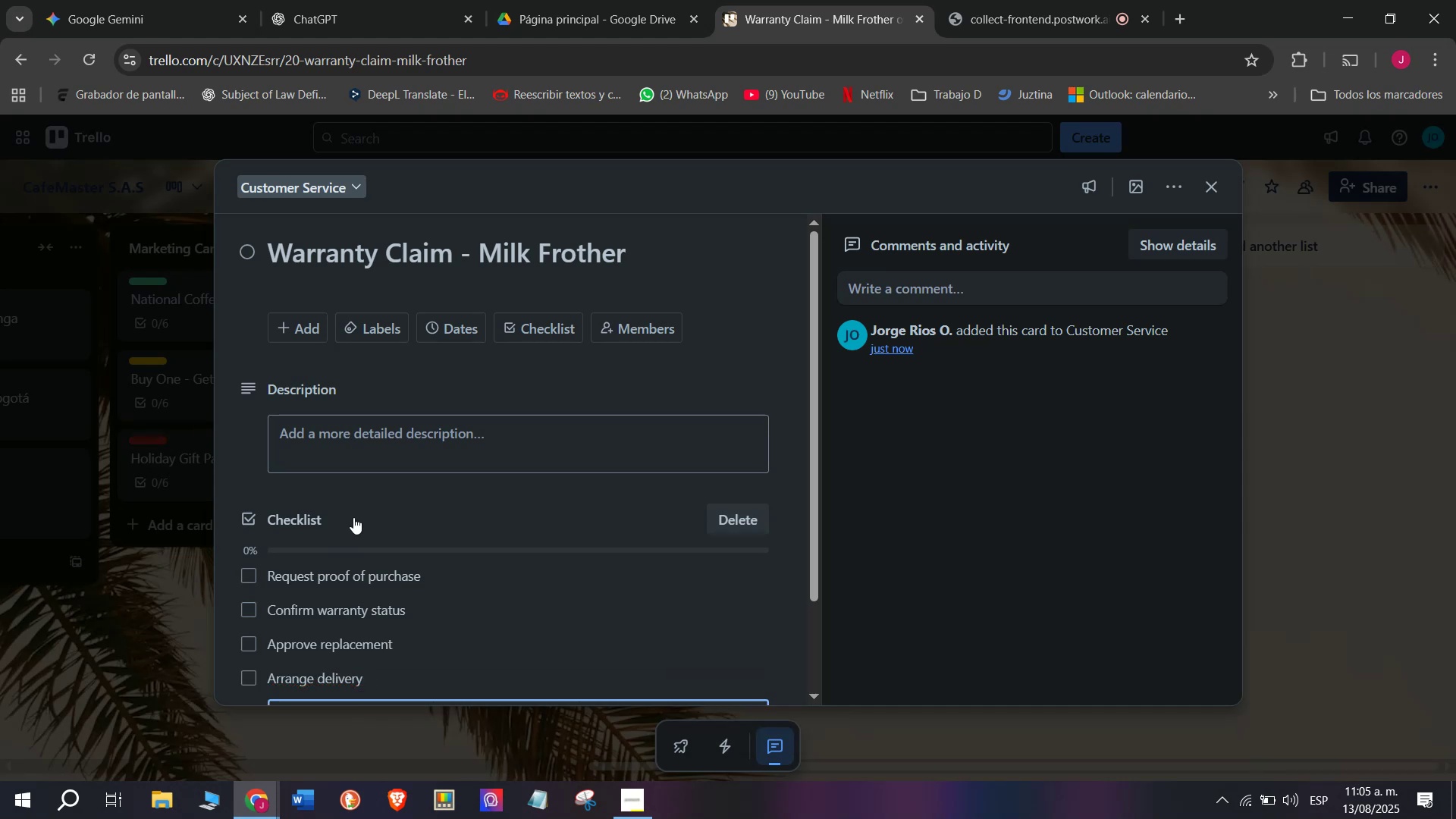 
scroll: coordinate [374, 517], scroll_direction: down, amount: 4.0
 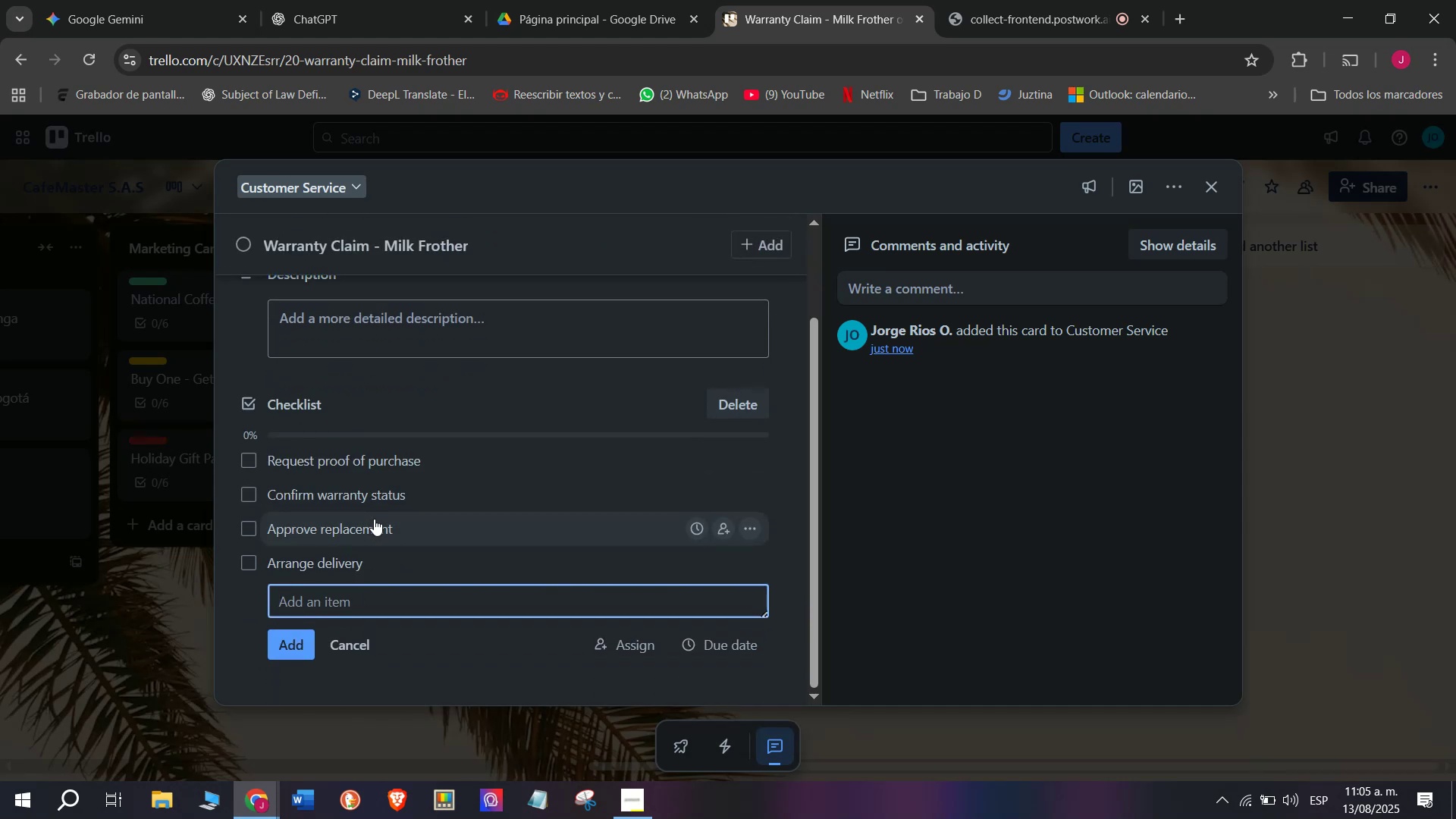 
type(Notify vlient)
 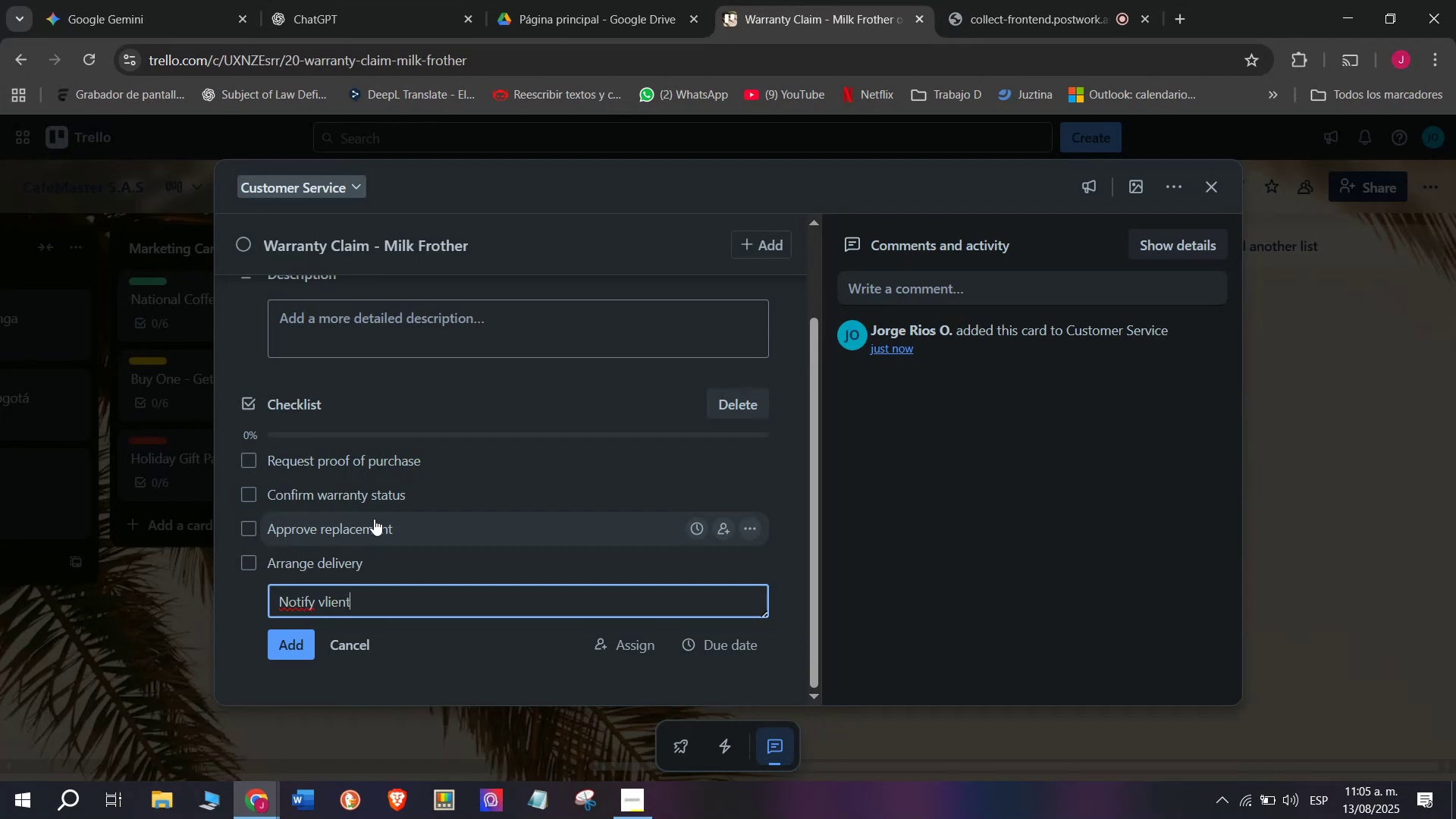 
key(Enter)
 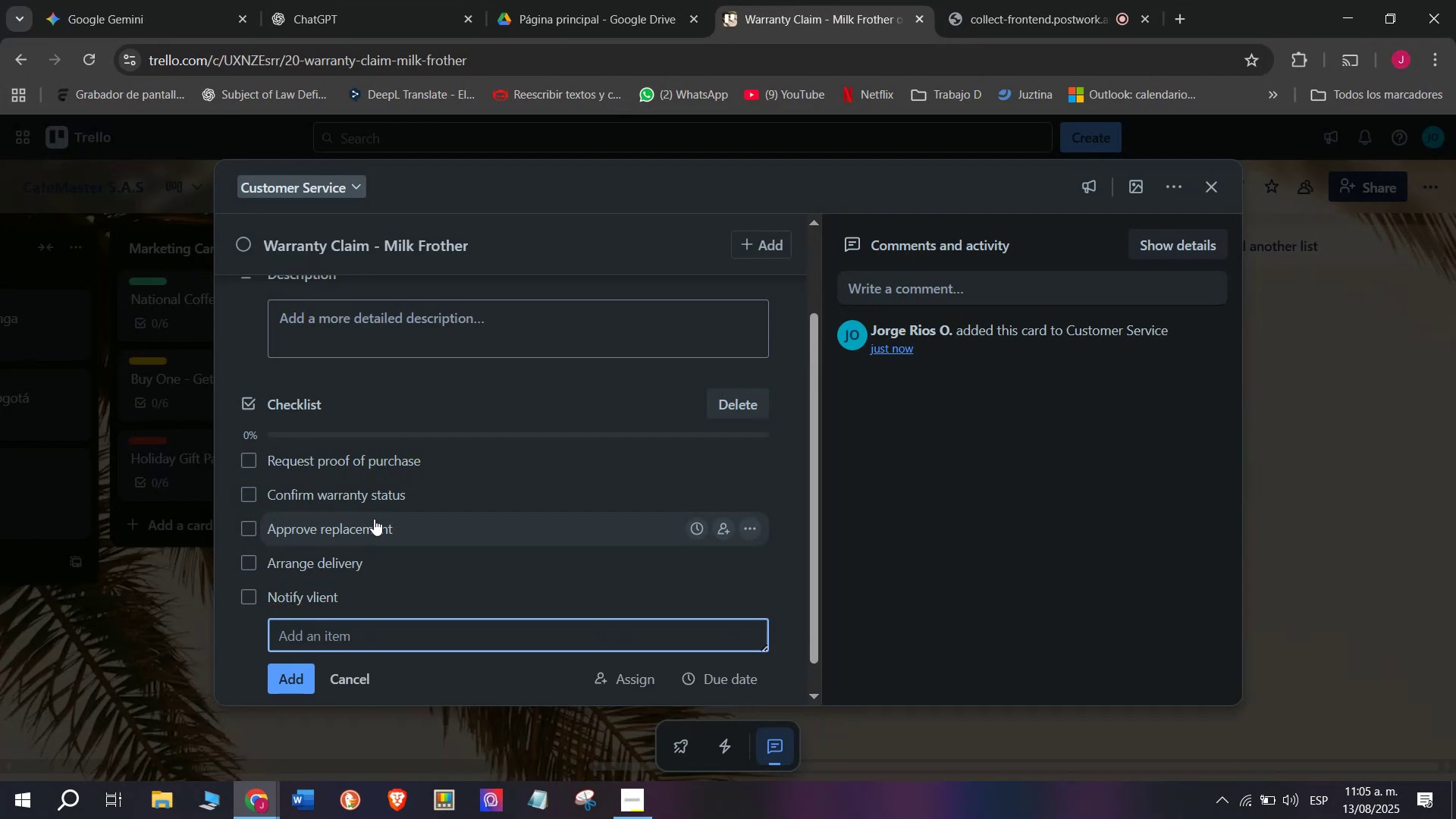 
key(Backspace)
 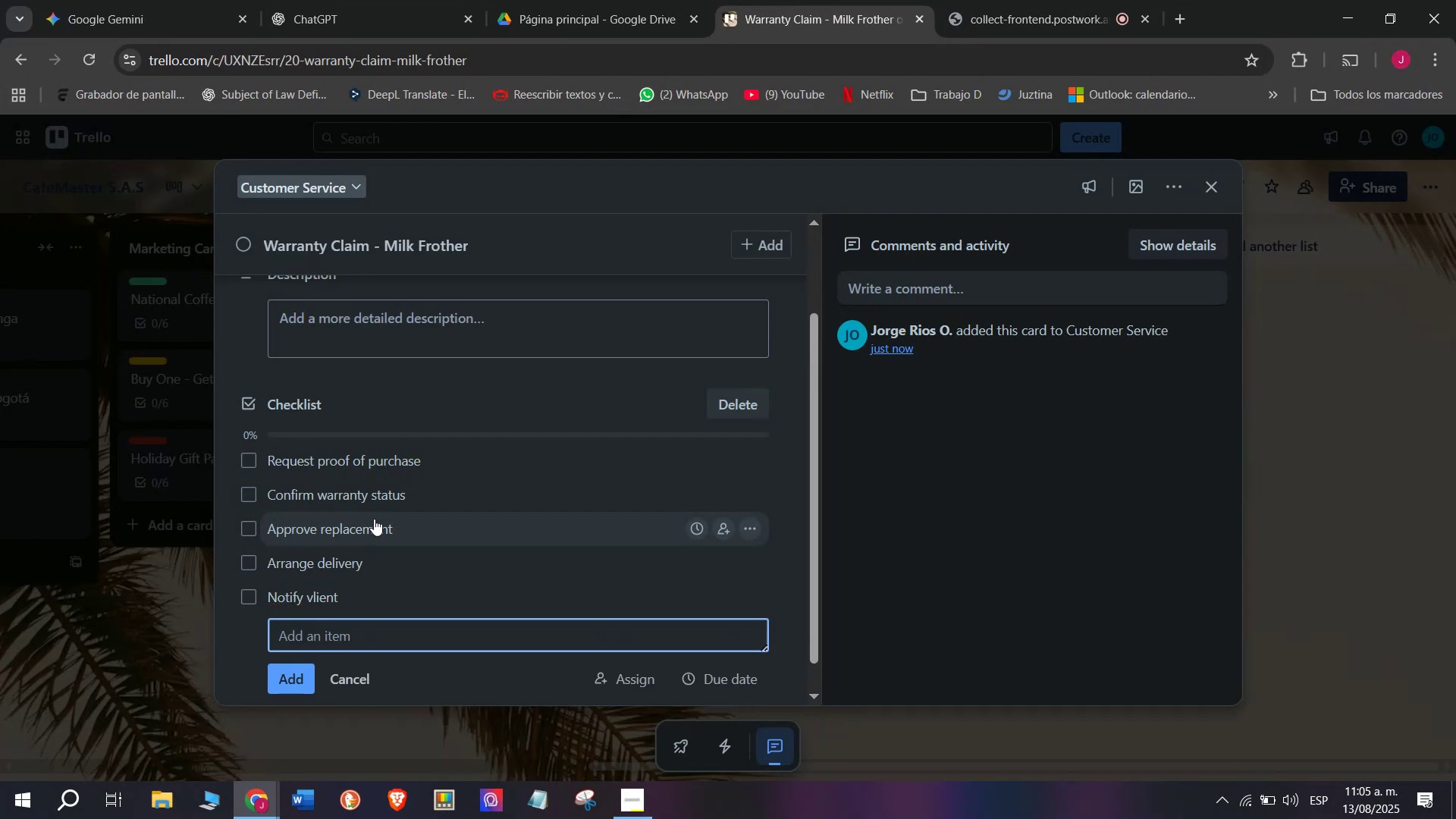 
key(Backspace)
 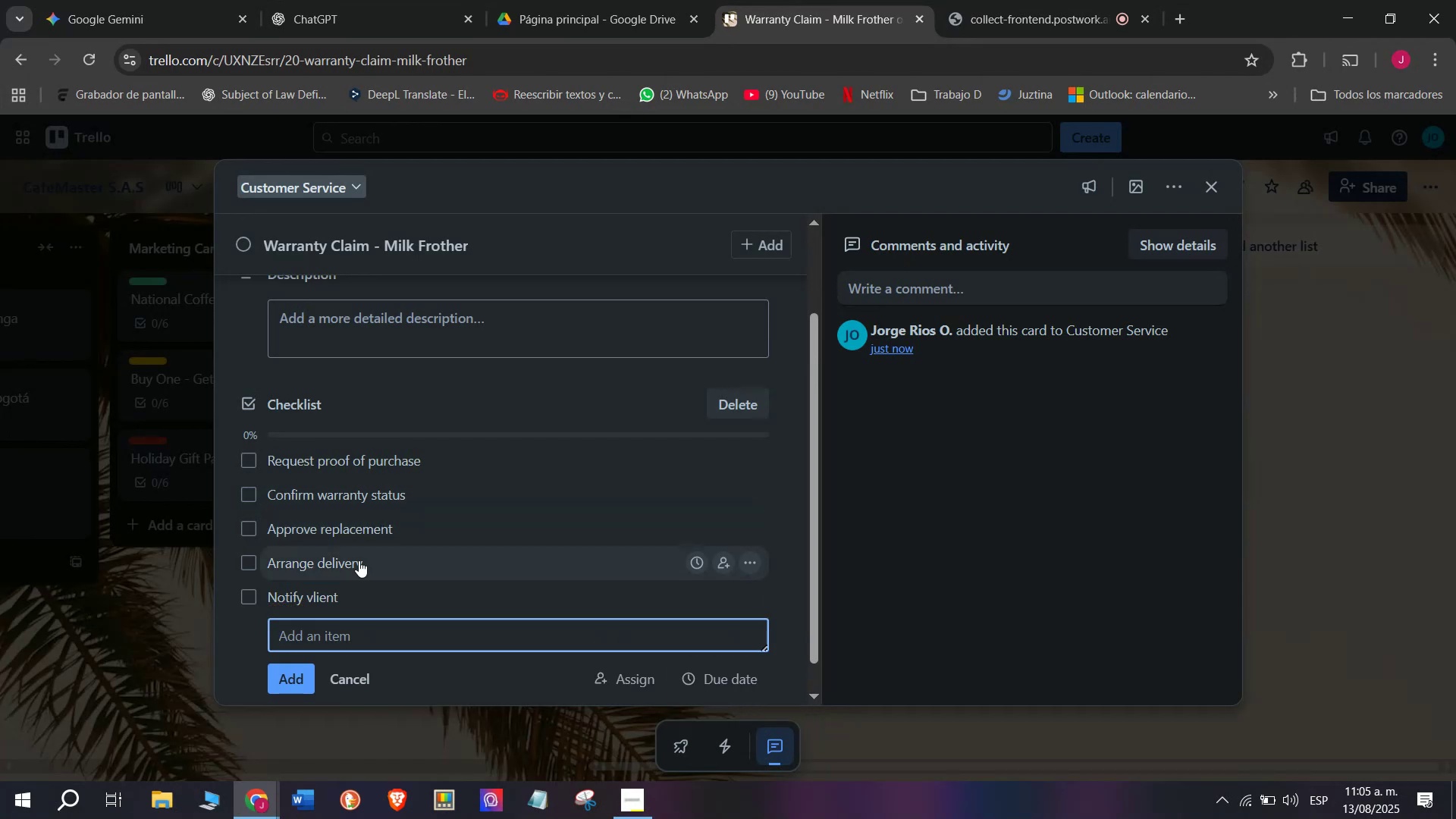 
left_click([353, 599])
 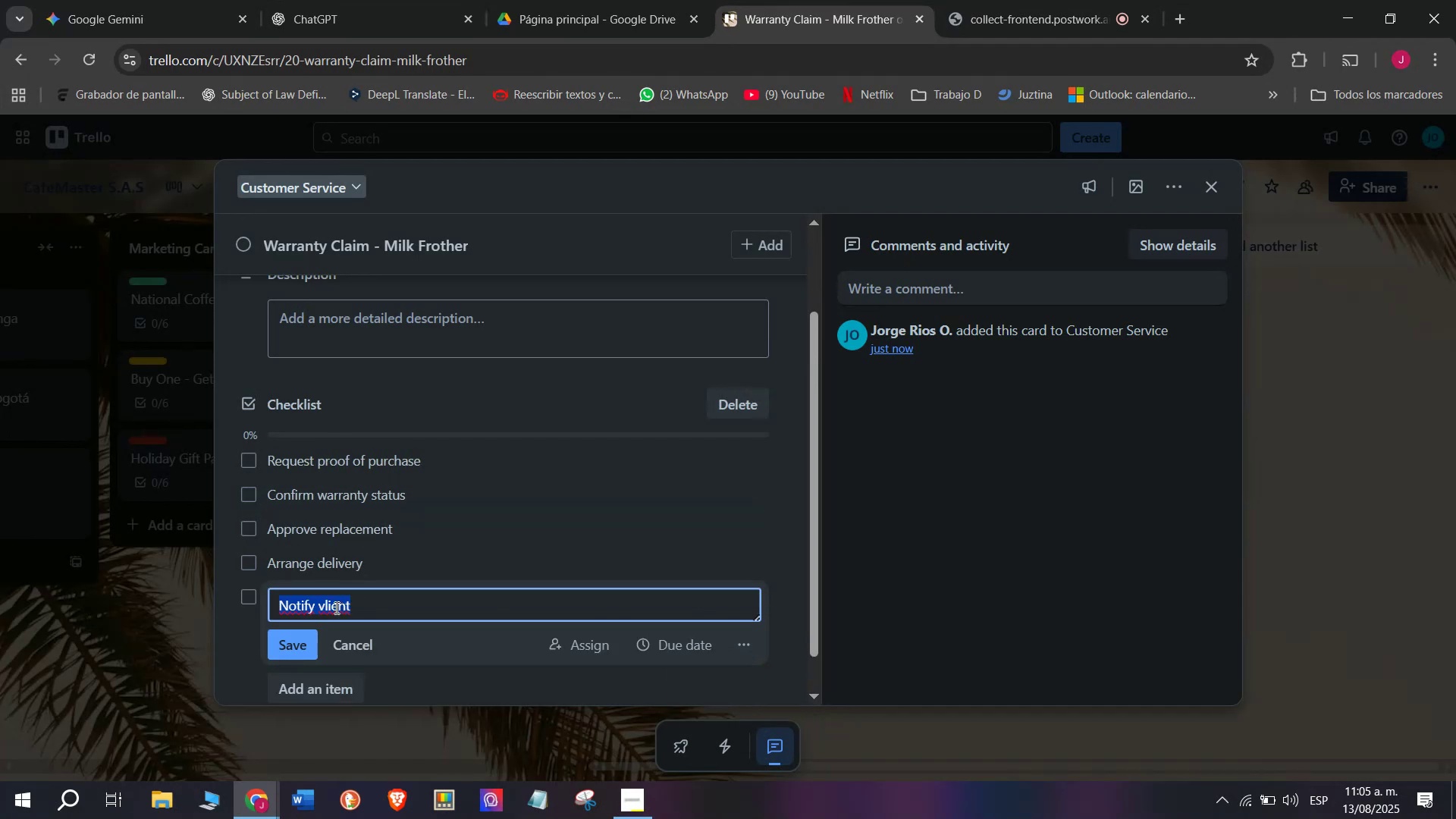 
left_click([323, 607])
 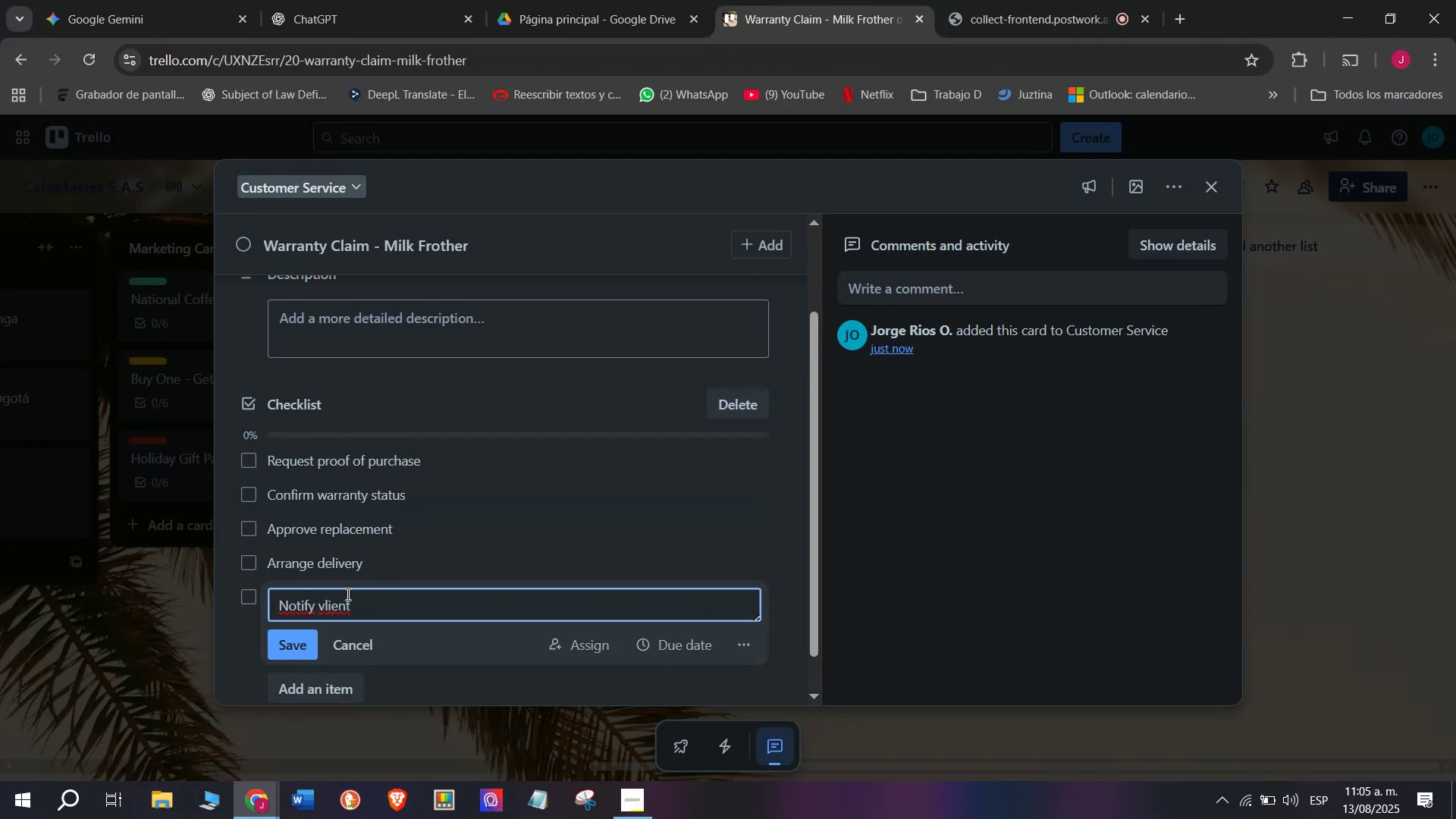 
key(Backspace)
 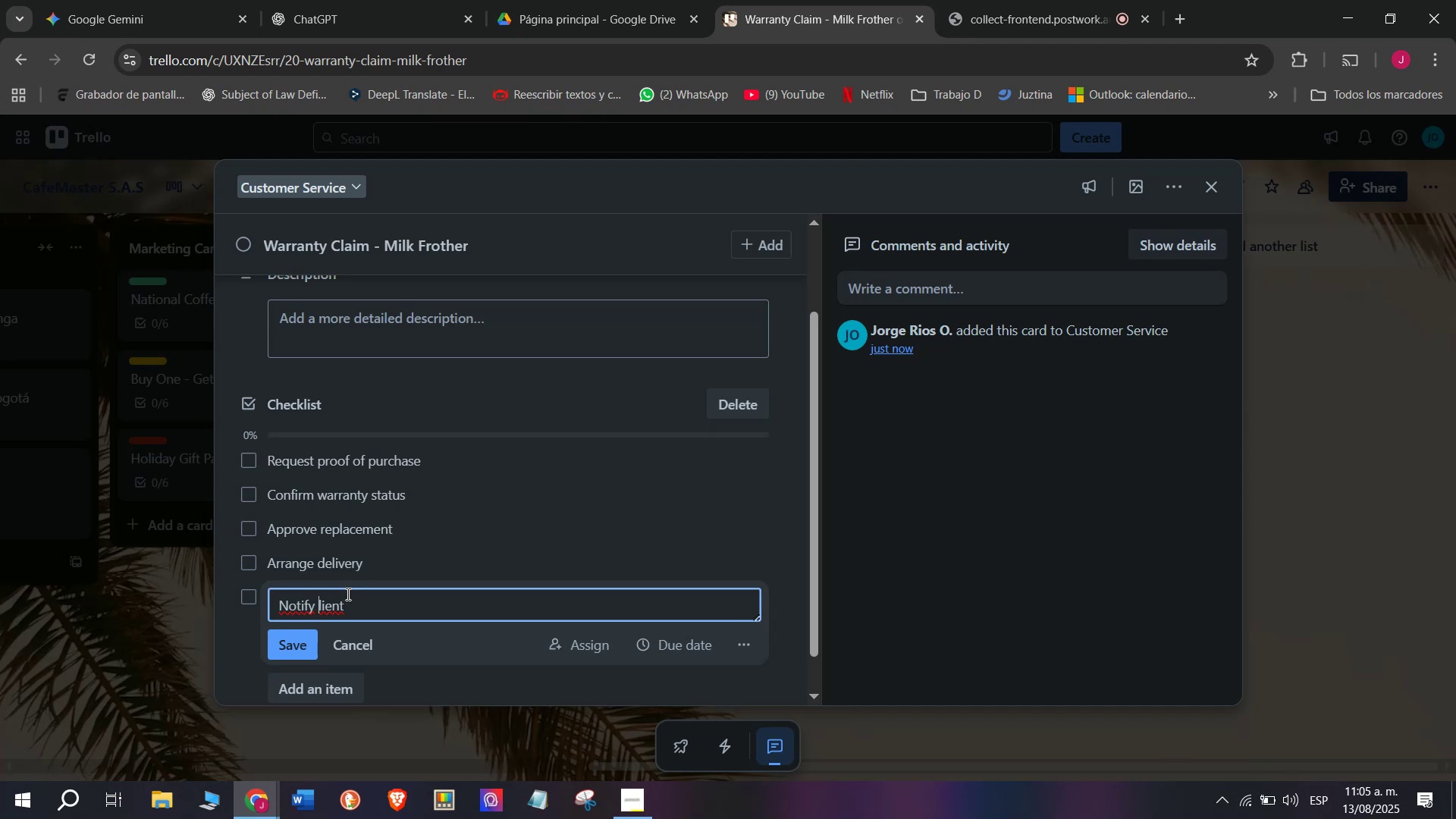 
key(C)
 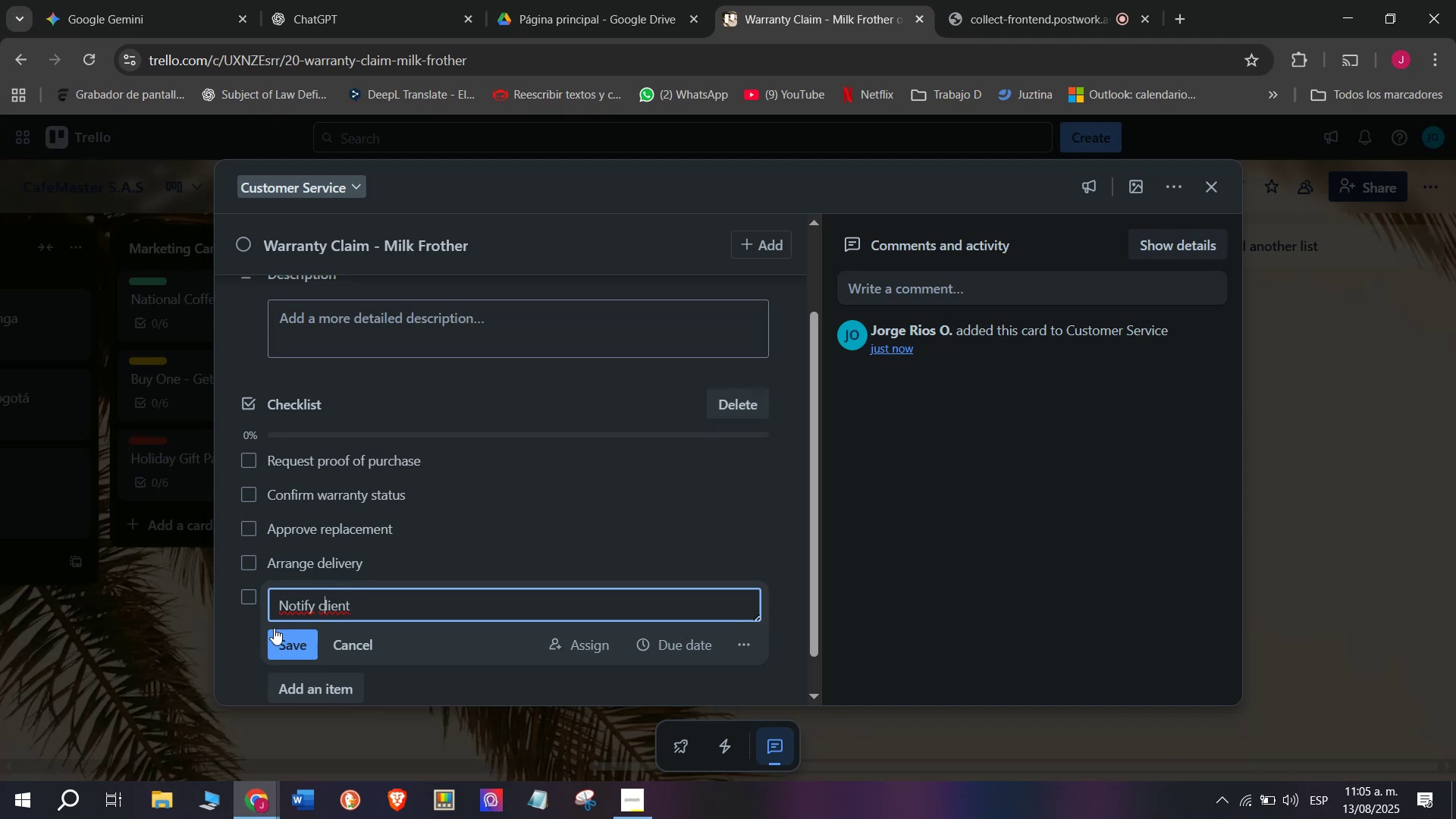 
left_click([286, 637])
 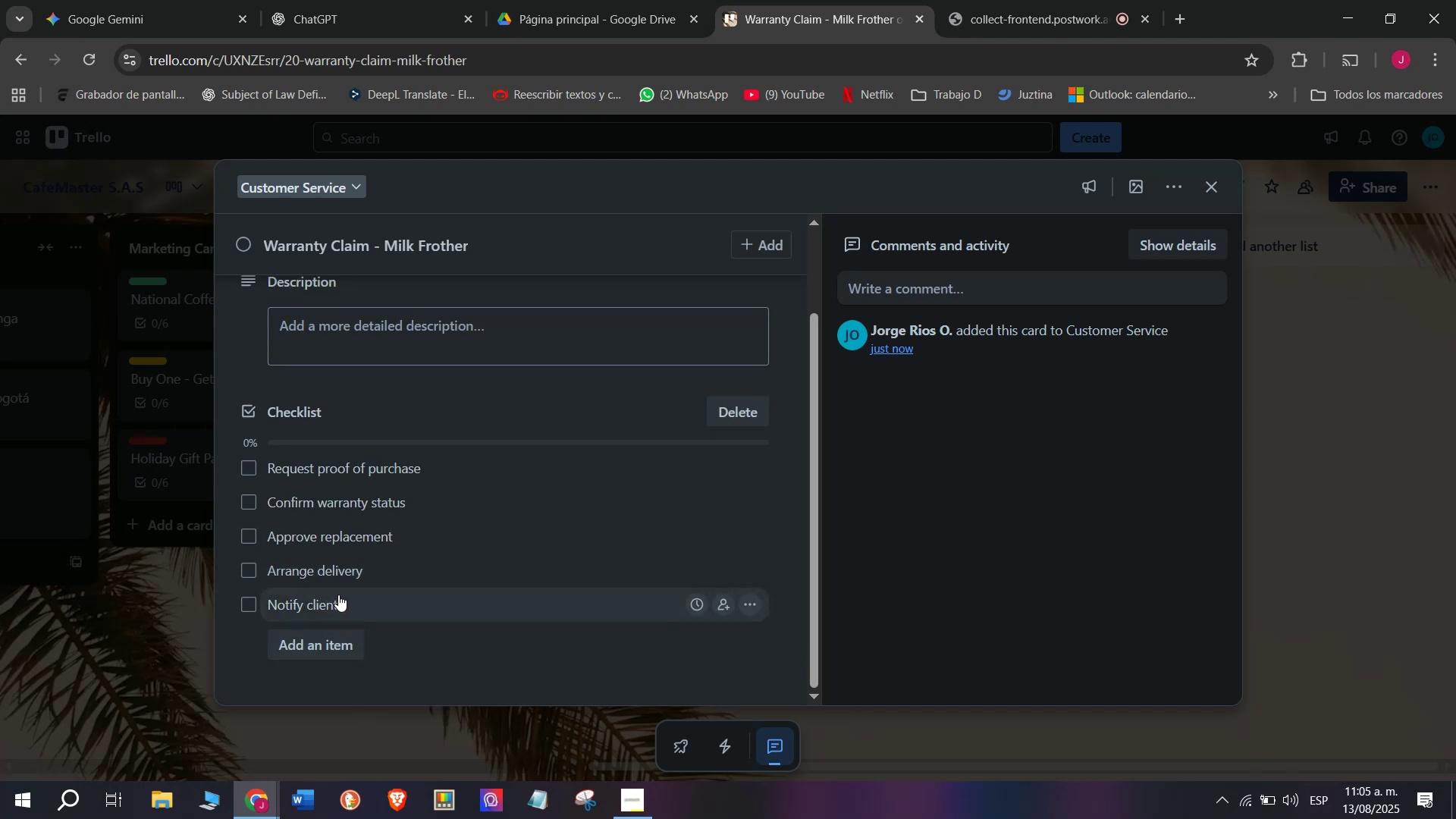 
scroll: coordinate [360, 585], scroll_direction: down, amount: 2.0
 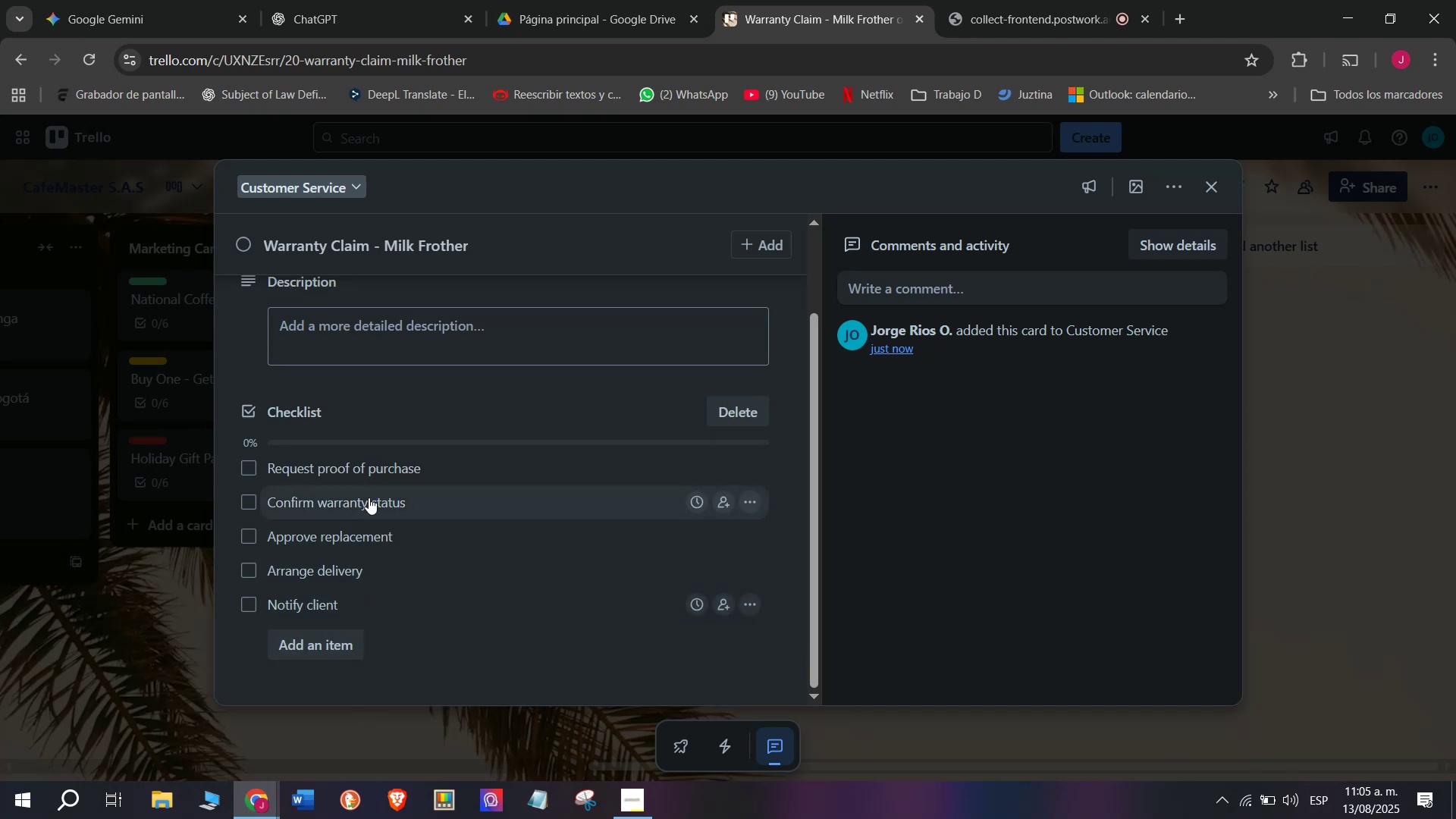 
left_click([341, 631])
 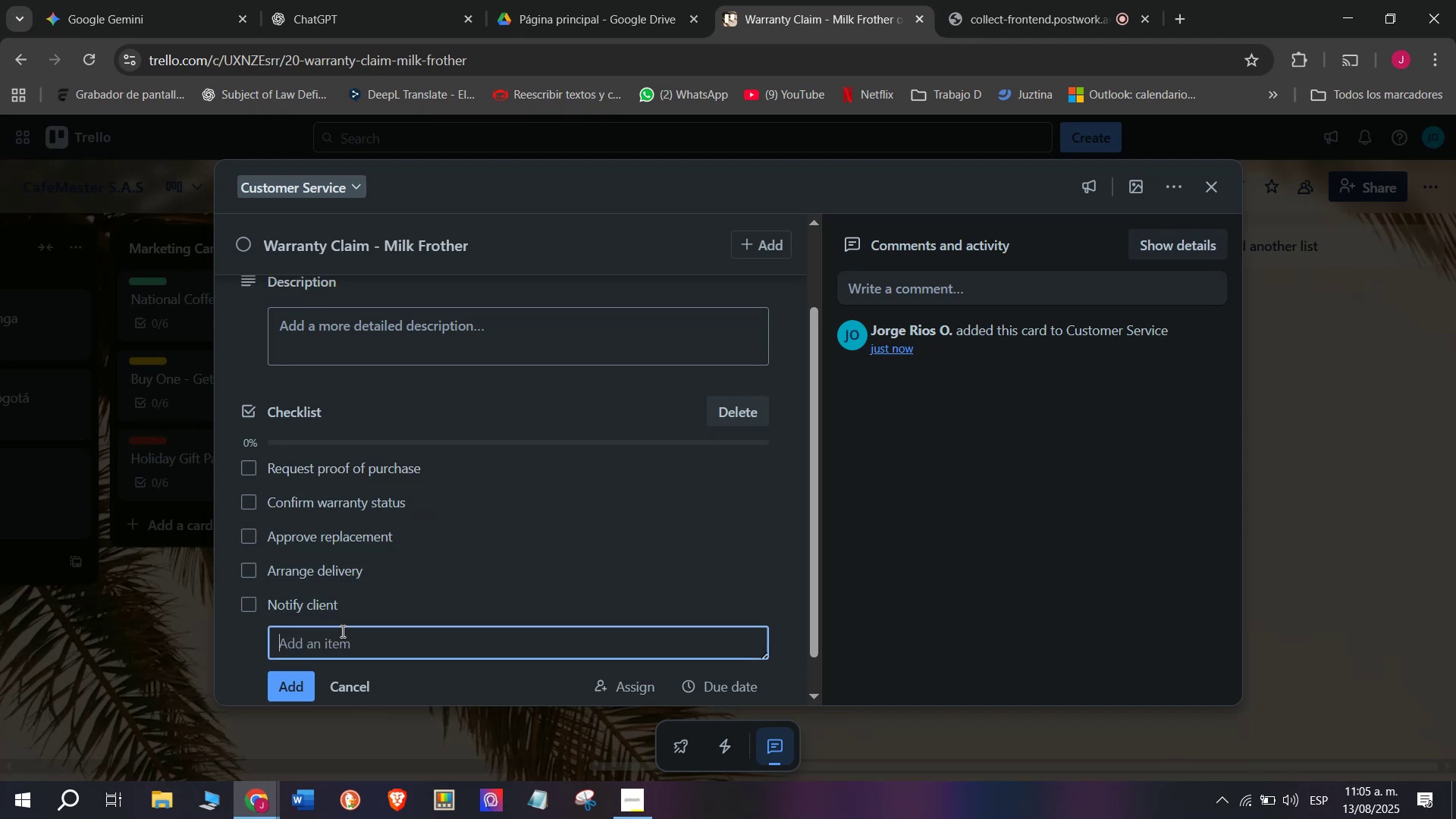 
type(Close case)
 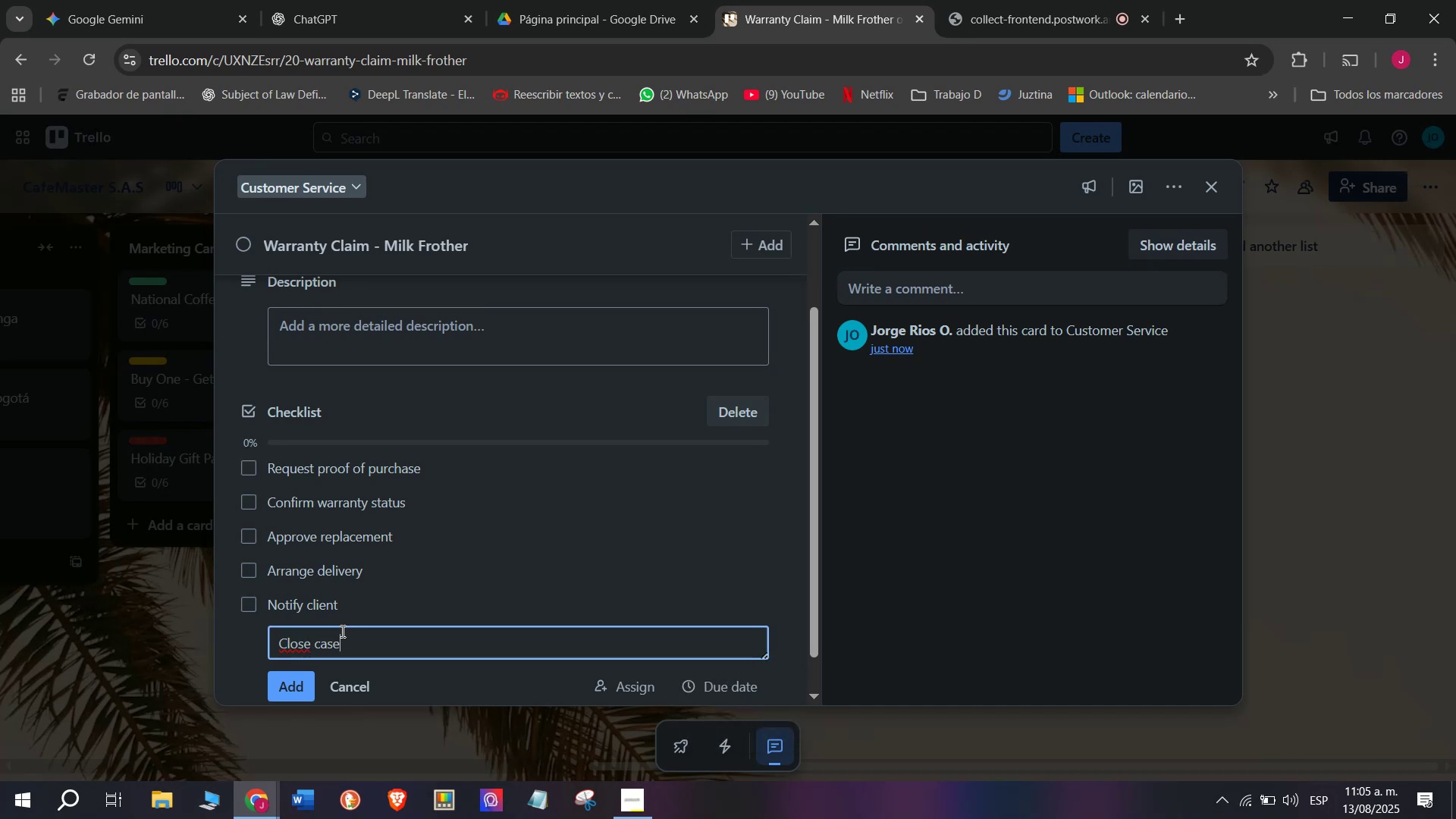 
key(Enter)
 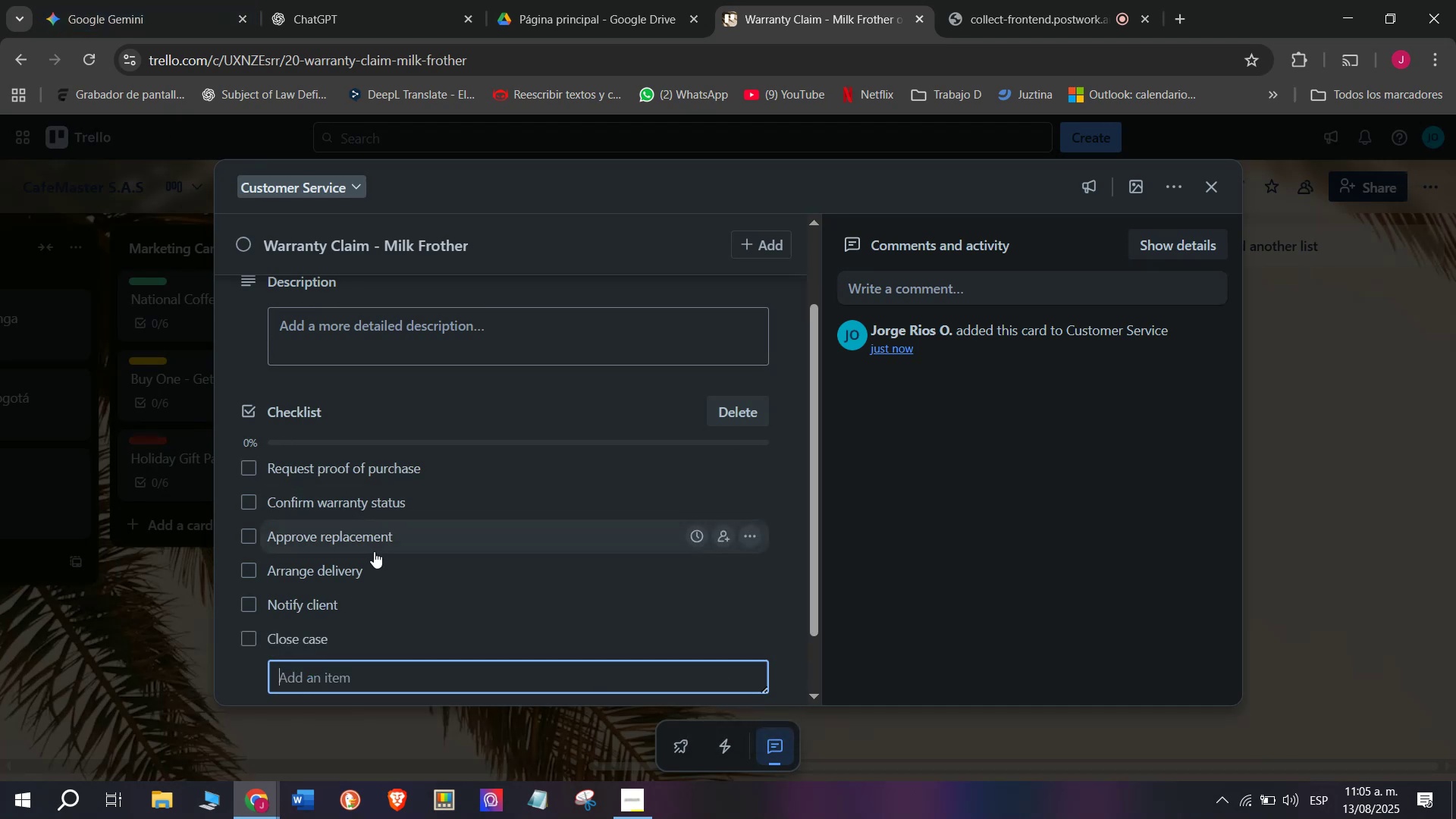 
scroll: coordinate [391, 574], scroll_direction: down, amount: 1.0
 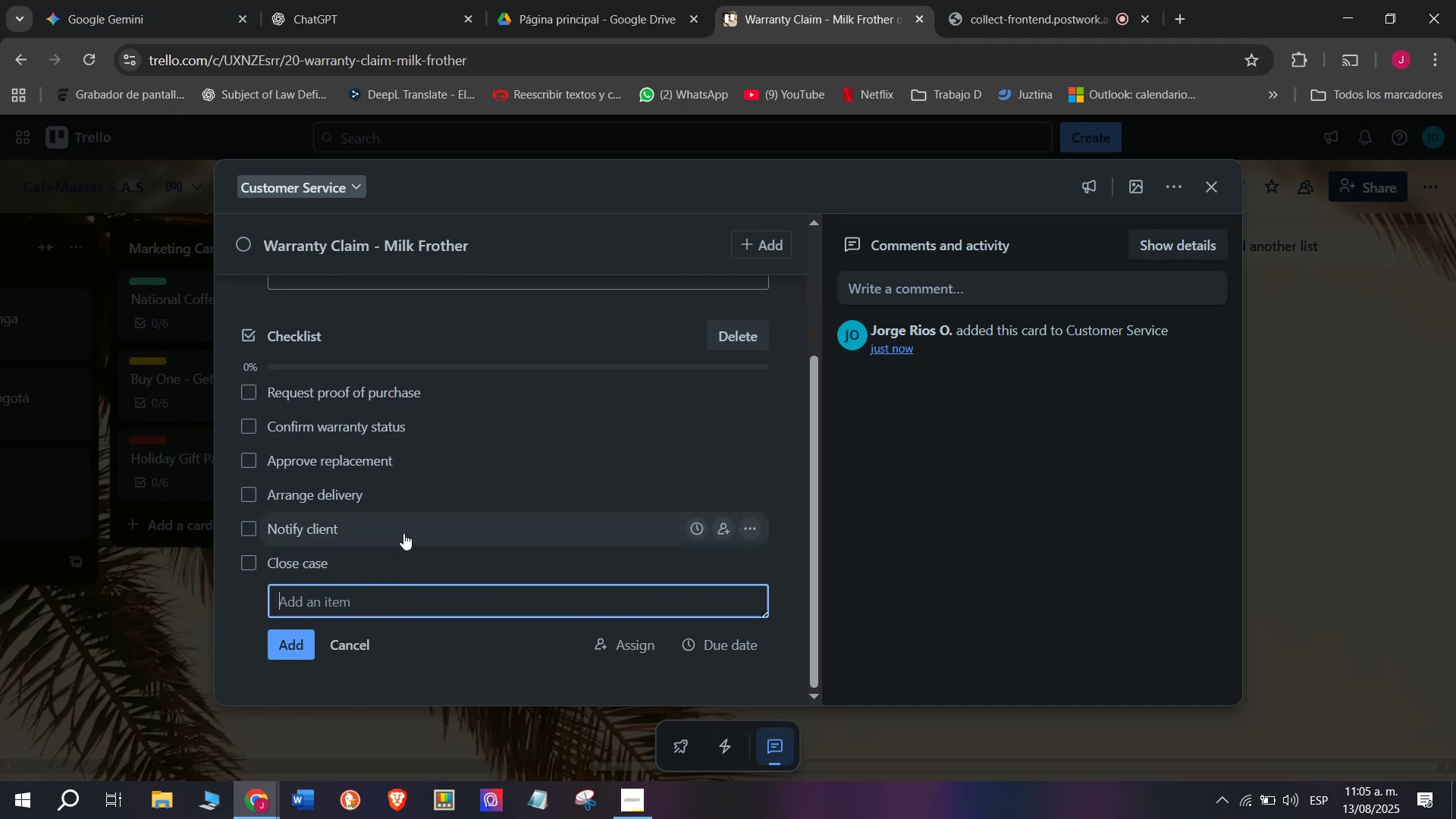 
scroll: coordinate [320, 472], scroll_direction: up, amount: 5.0
 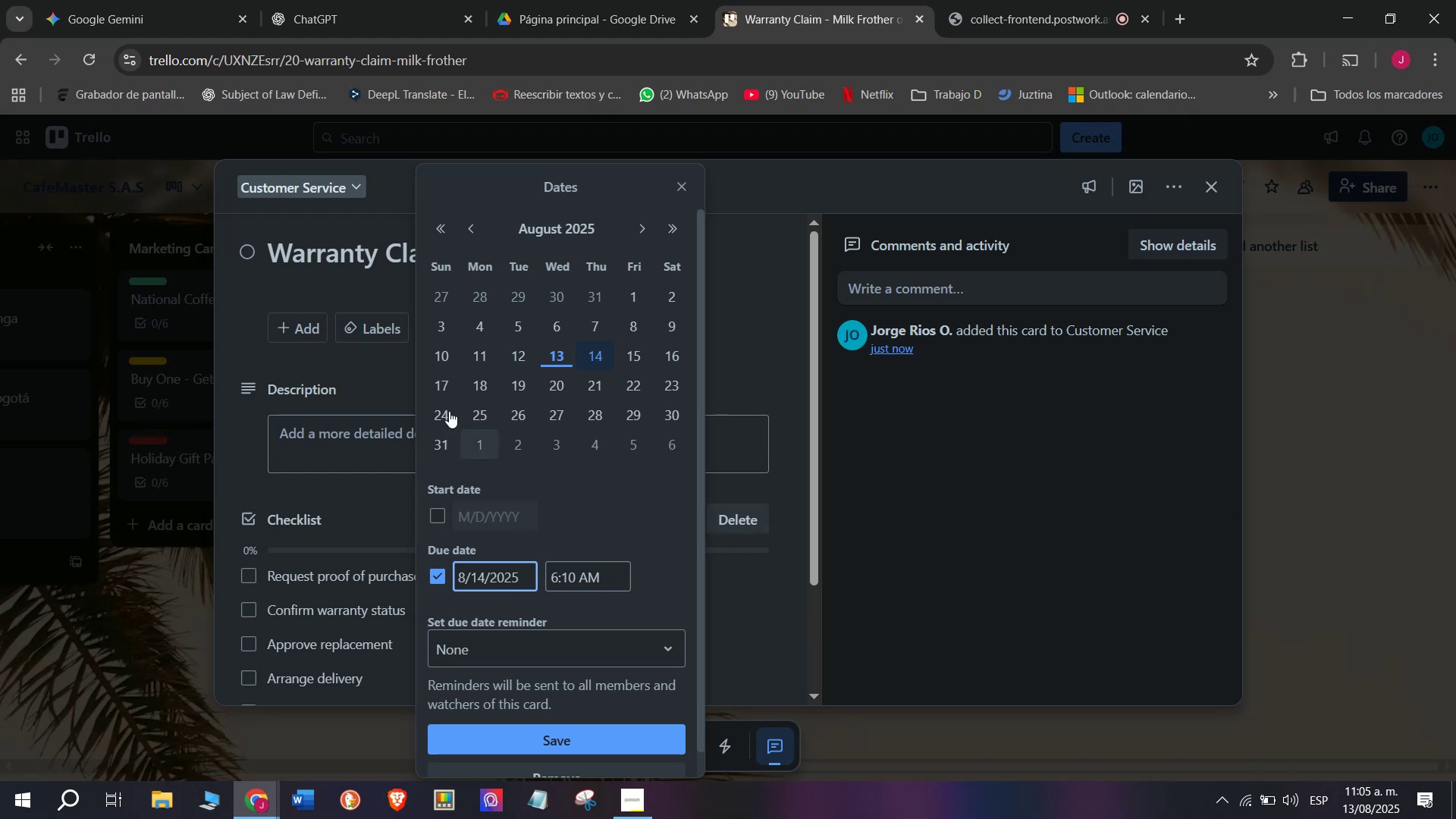 
left_click([381, 337])
 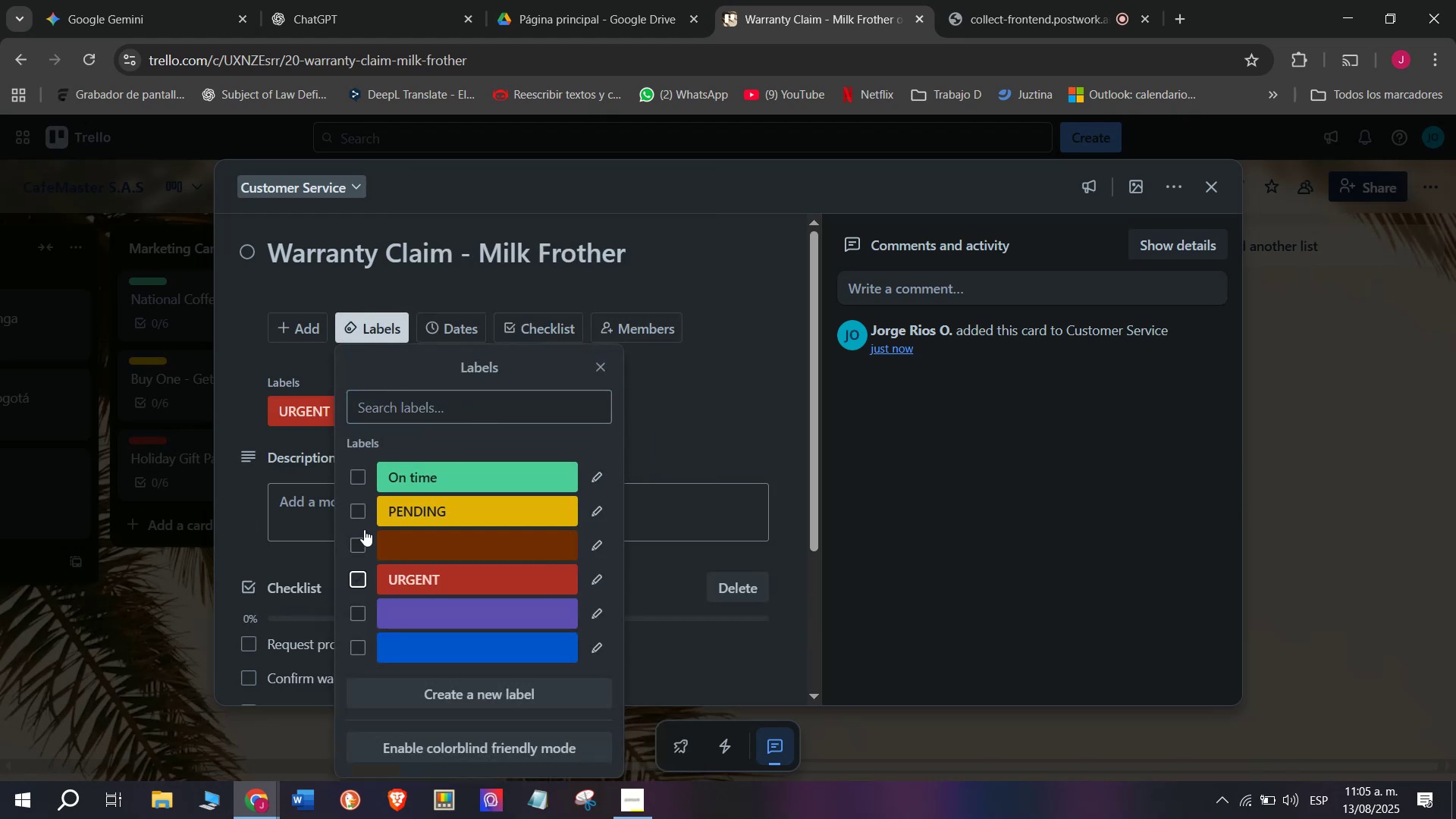 
double_click([146, 556])
 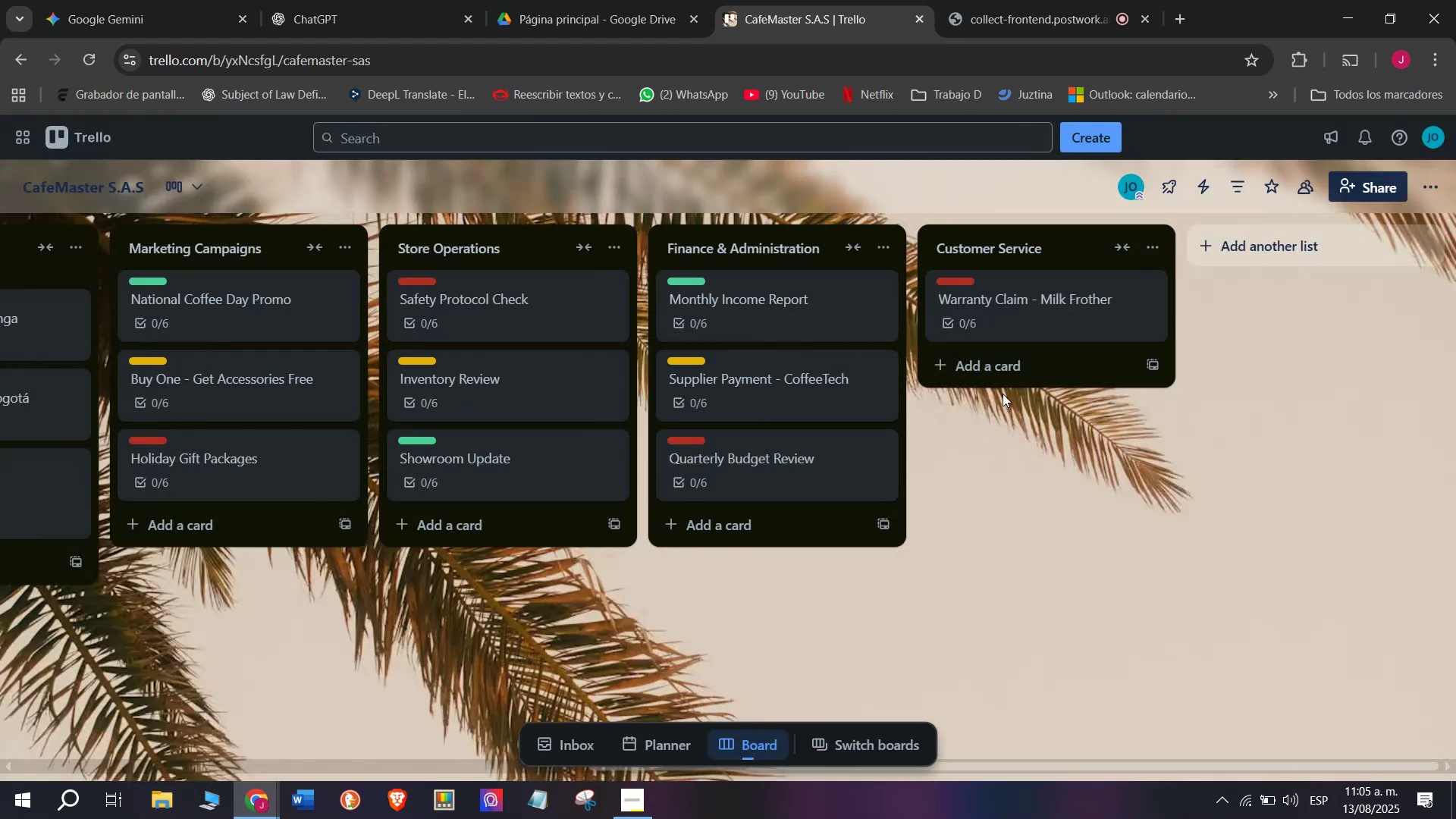 
left_click([1011, 369])
 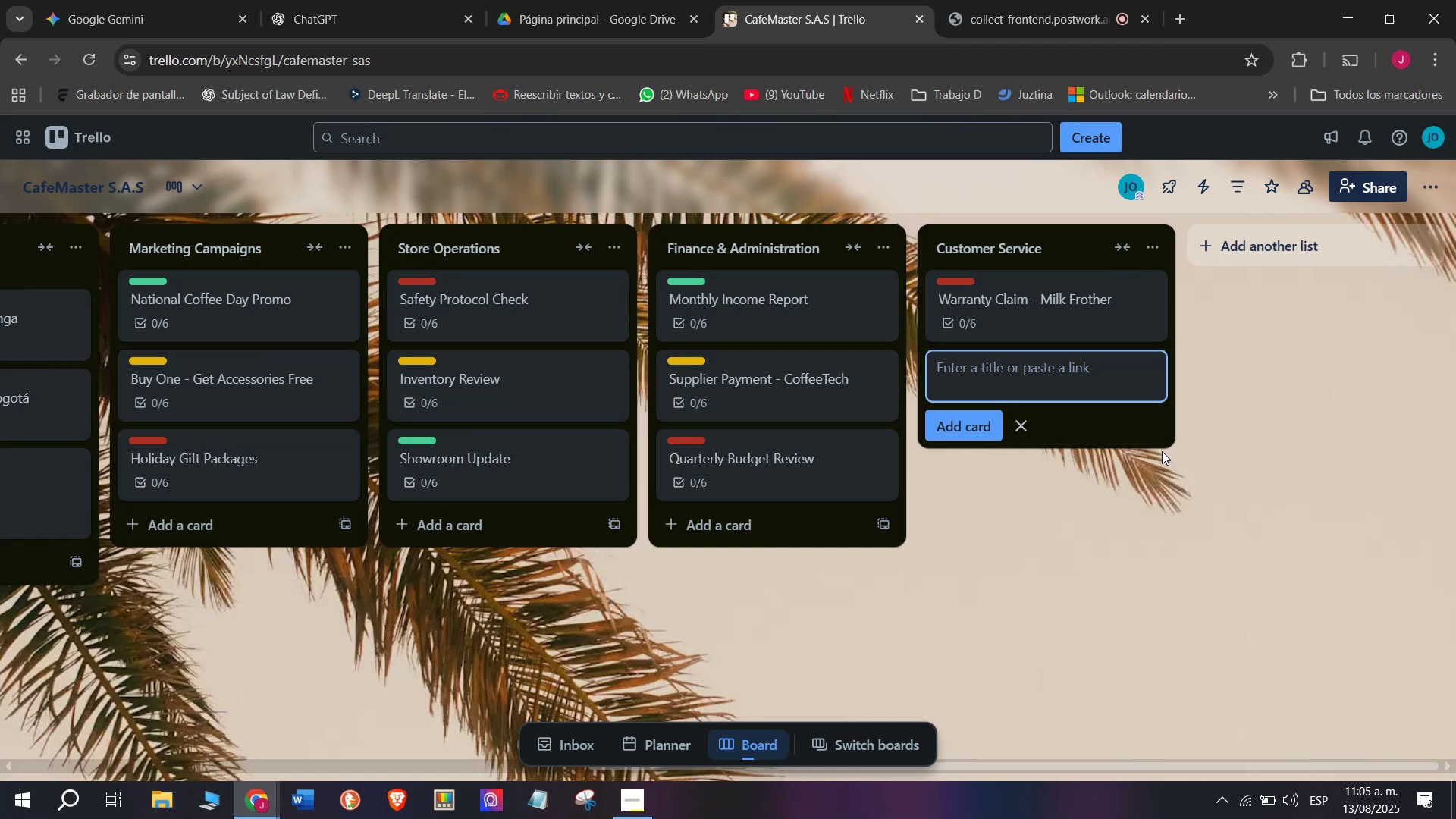 
wait(22.4)
 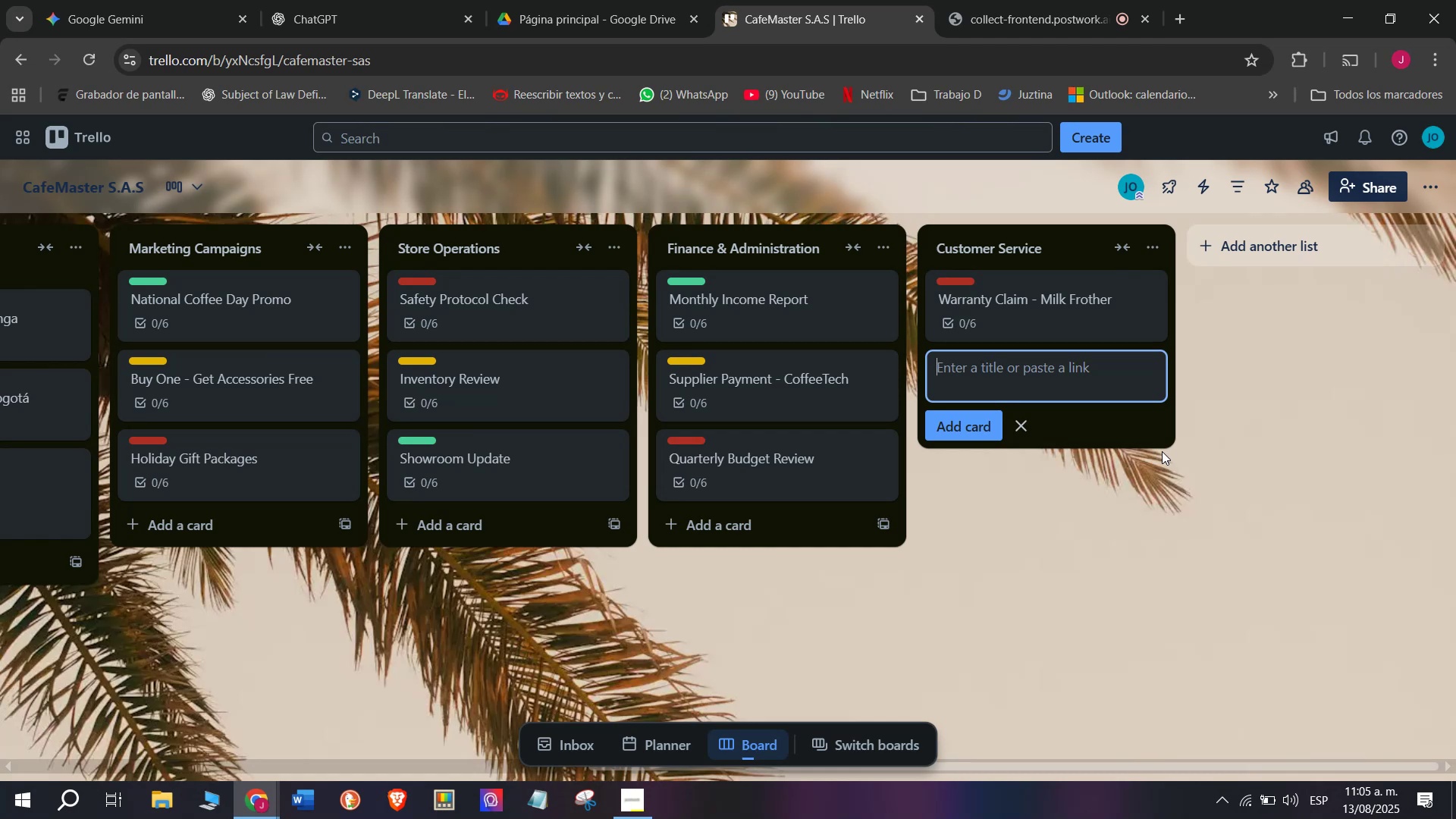 
mouse_move([967, 268])
 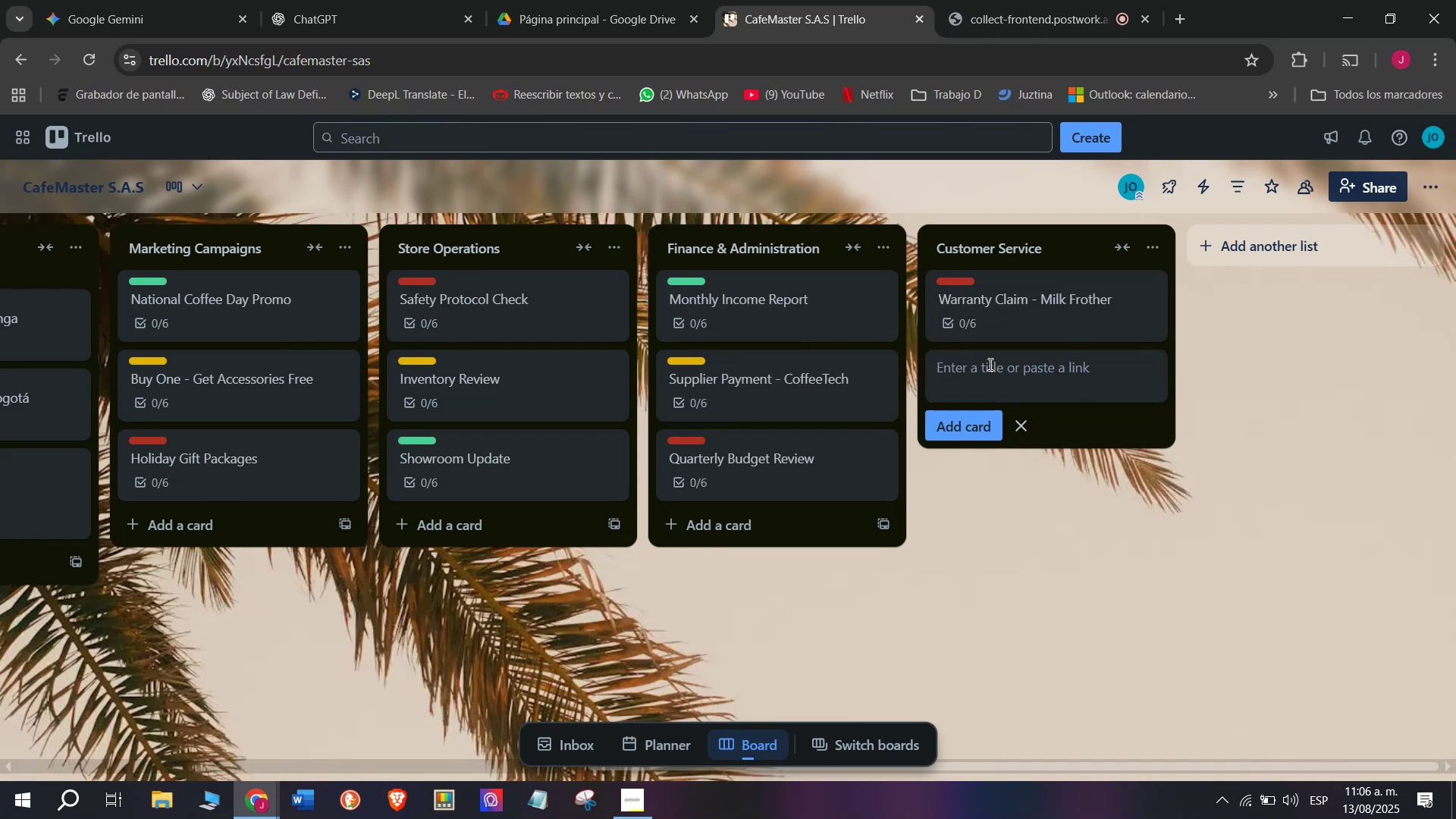 
type(Satisfac)
 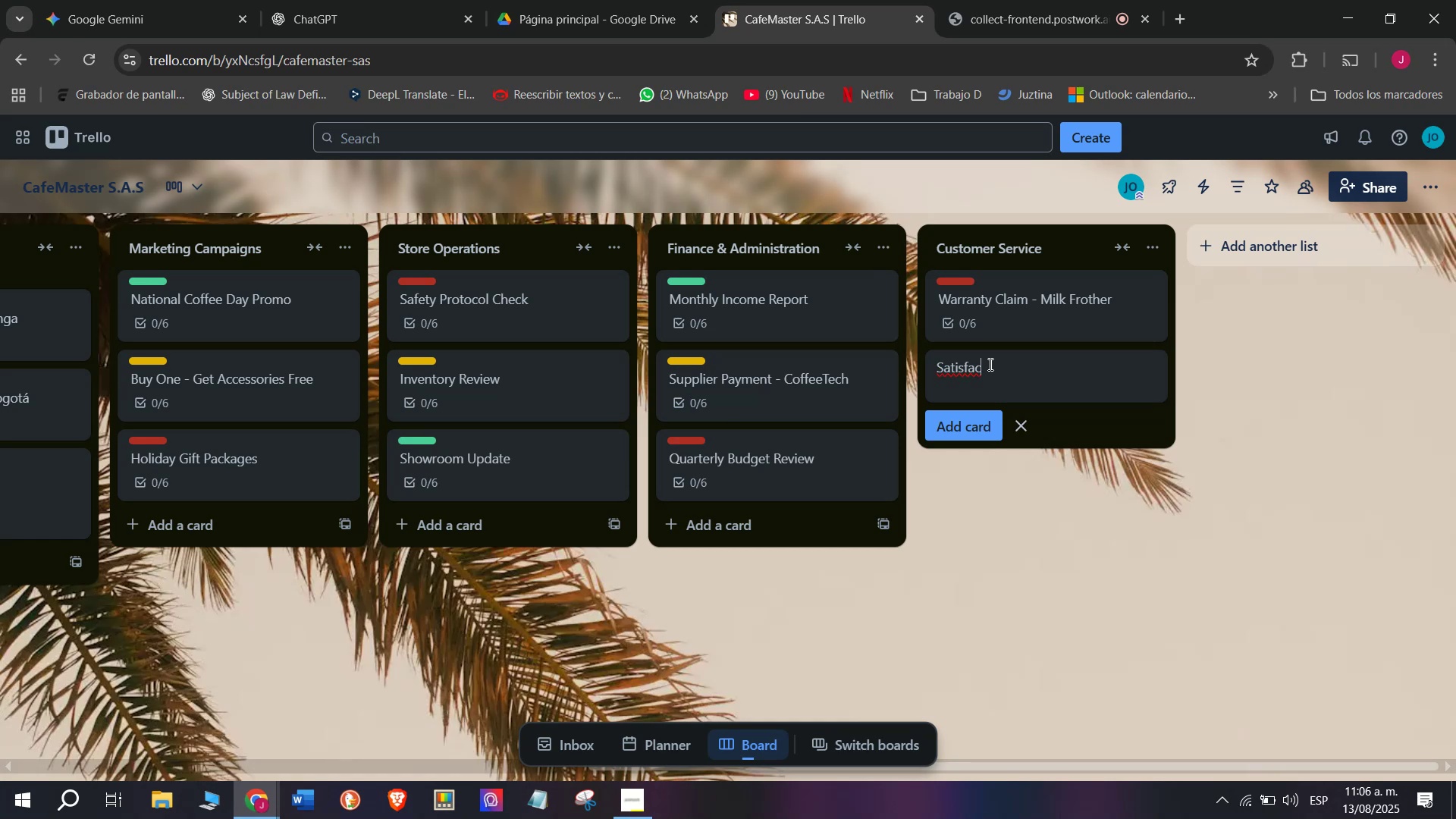 
type(tion )
 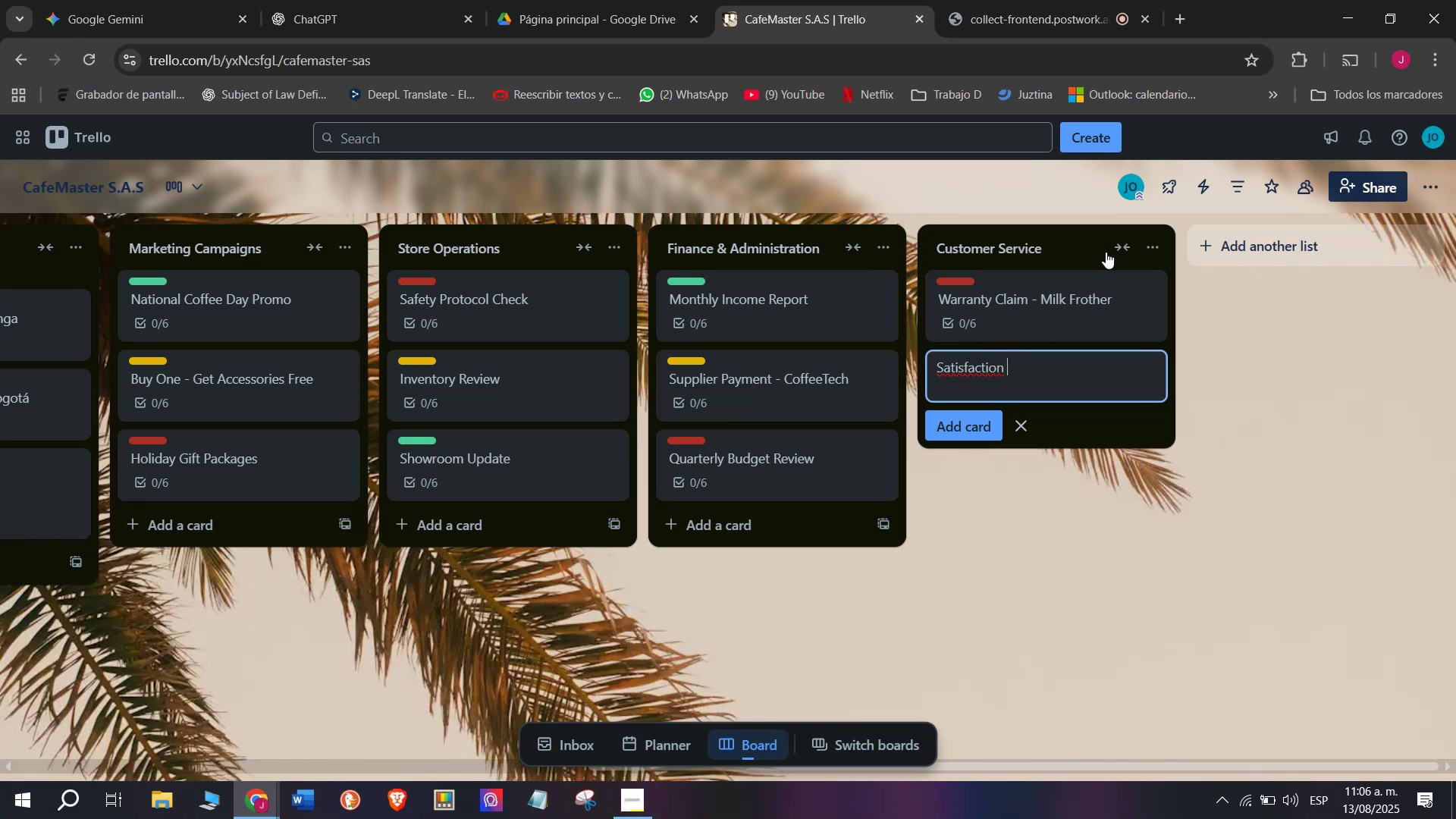 
wait(7.38)
 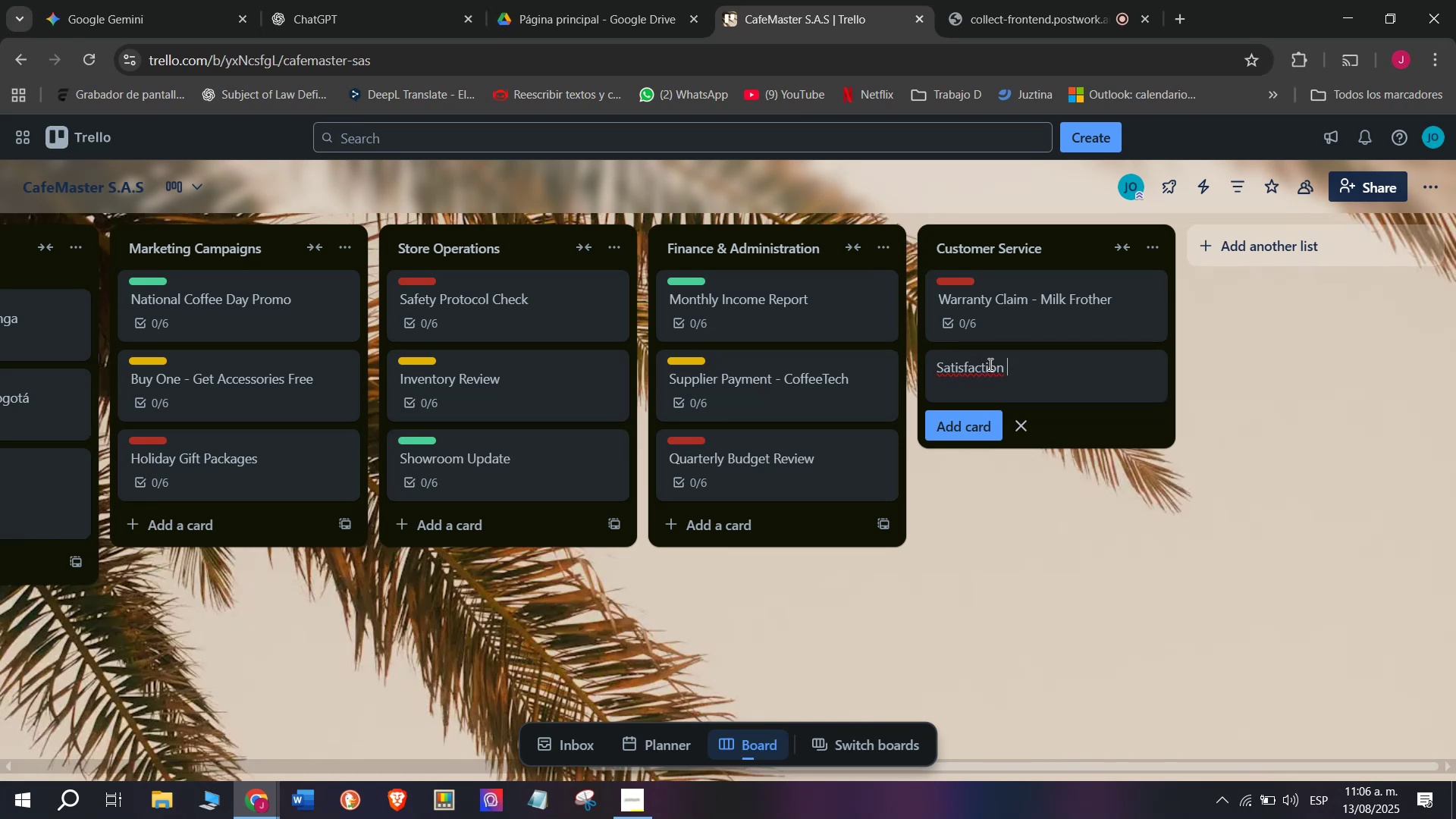 
type(Survey )
 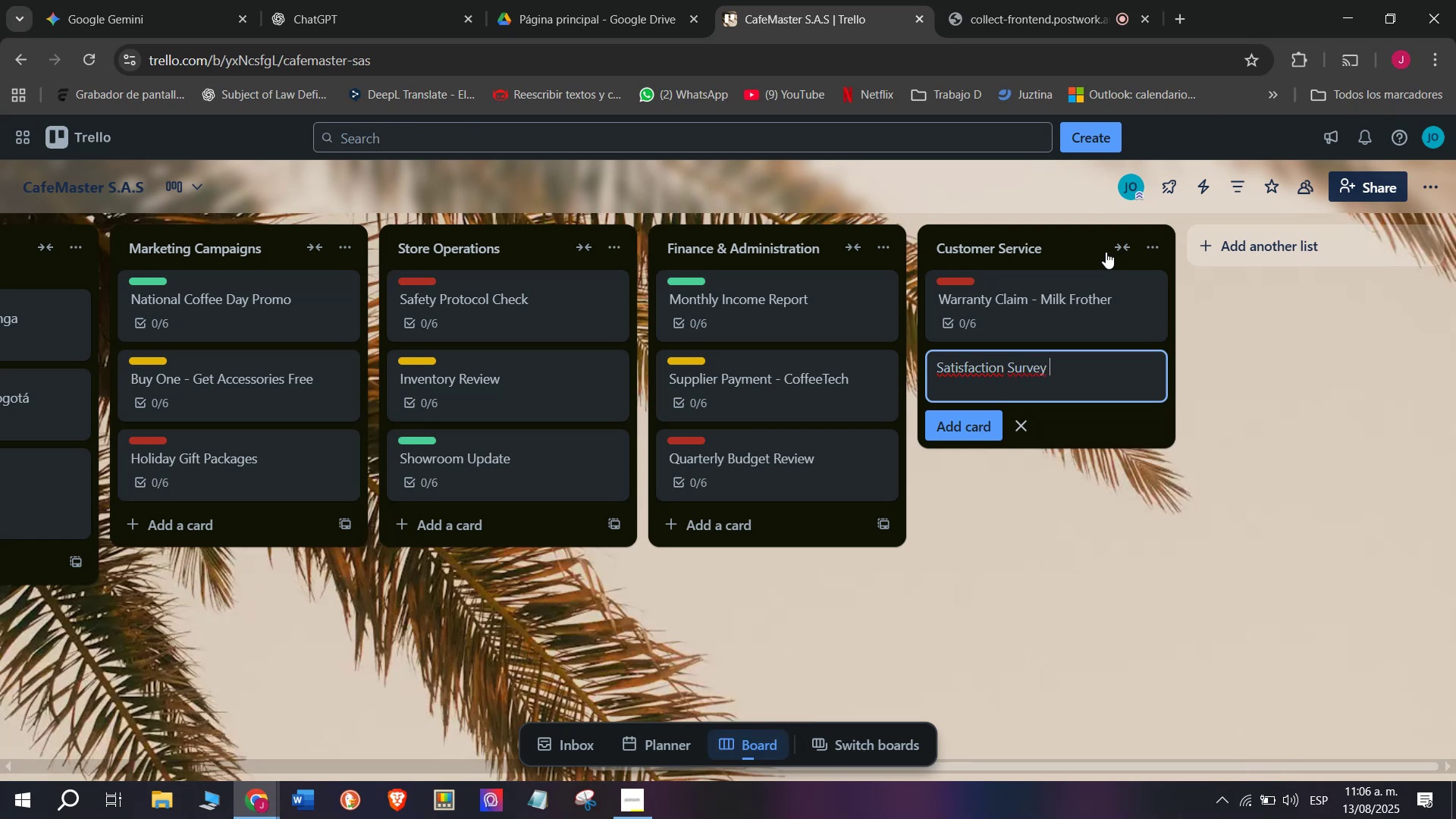 
key(Enter)
 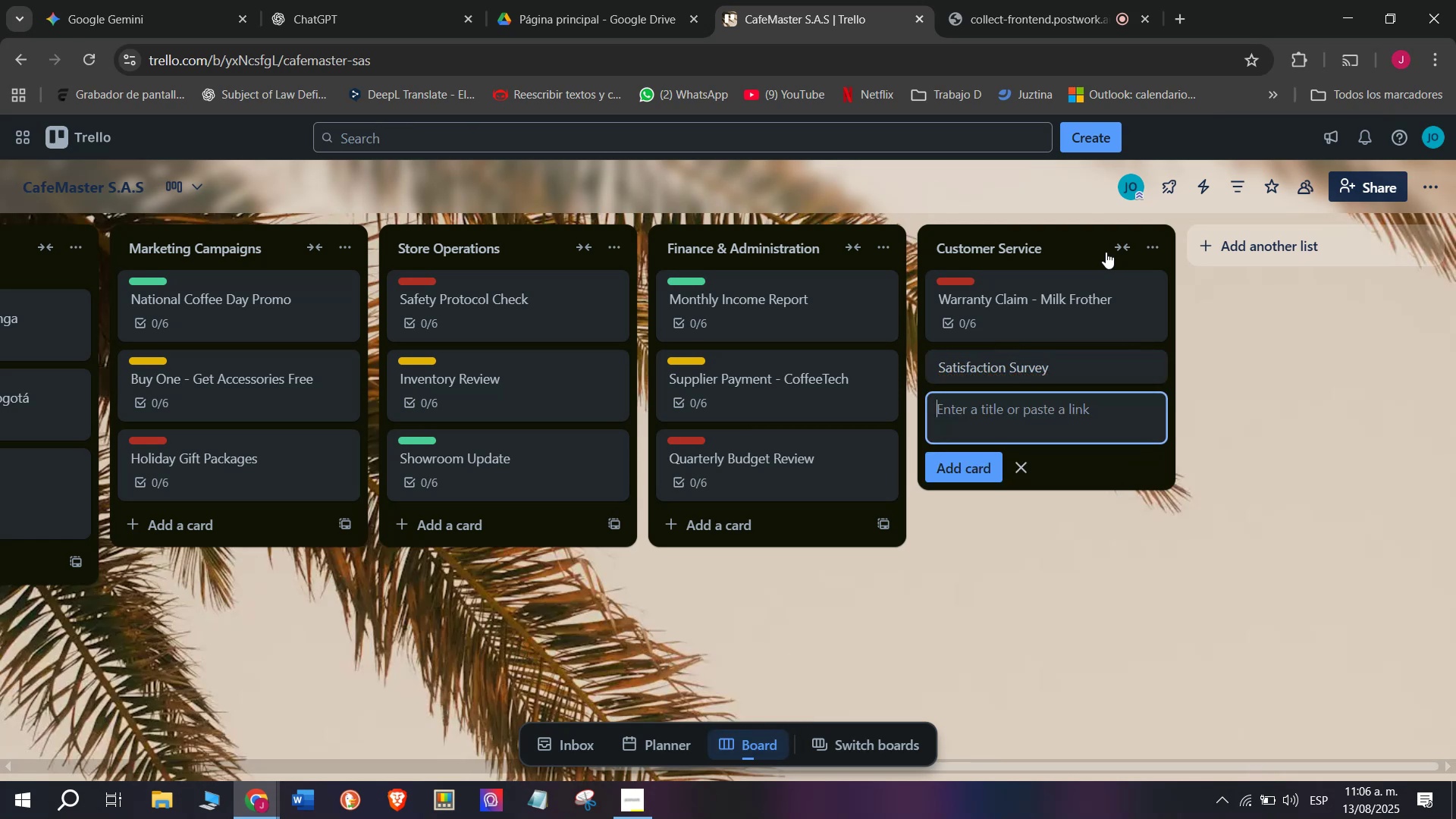 
left_click([1043, 366])
 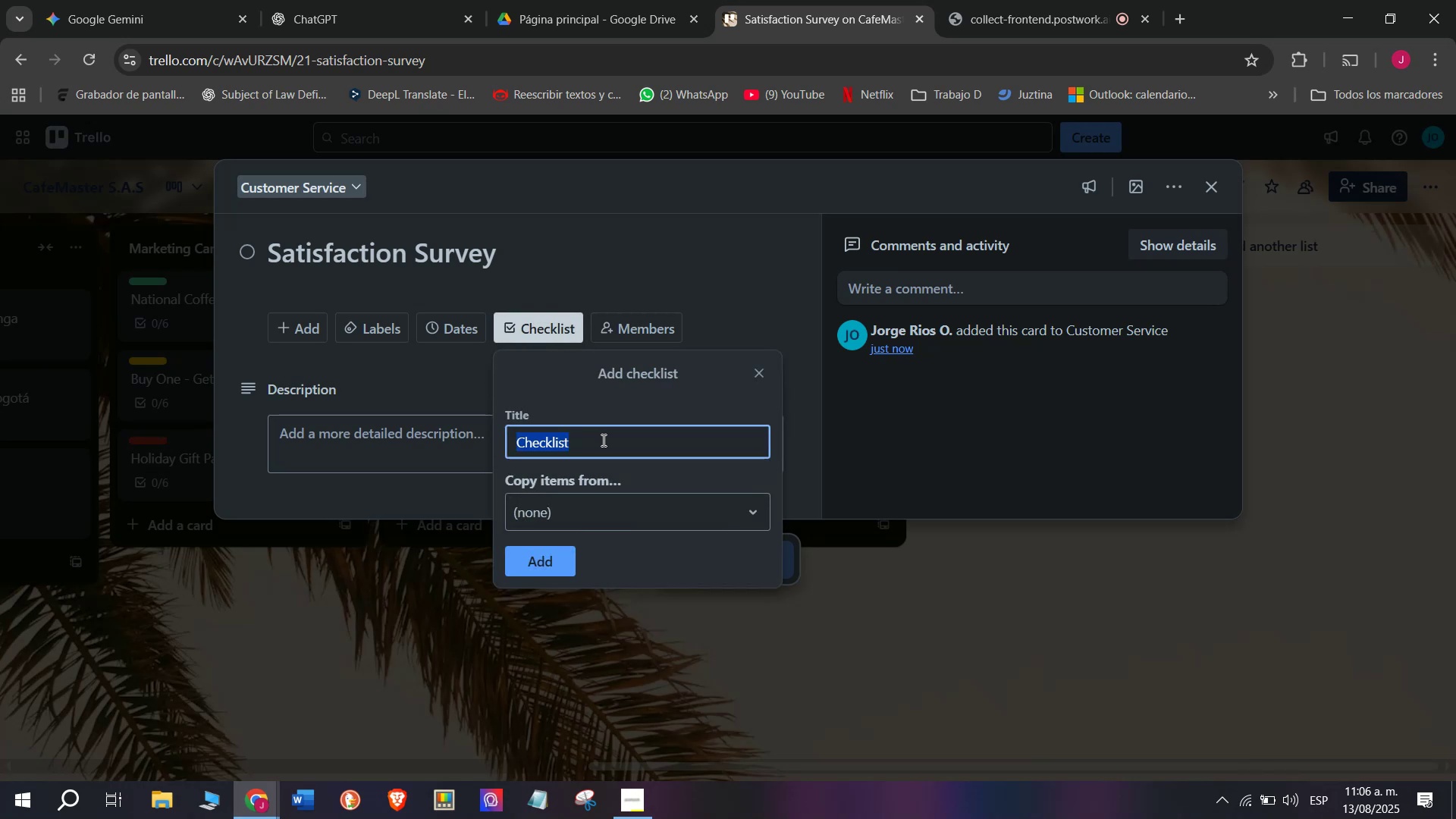 
left_click([535, 559])
 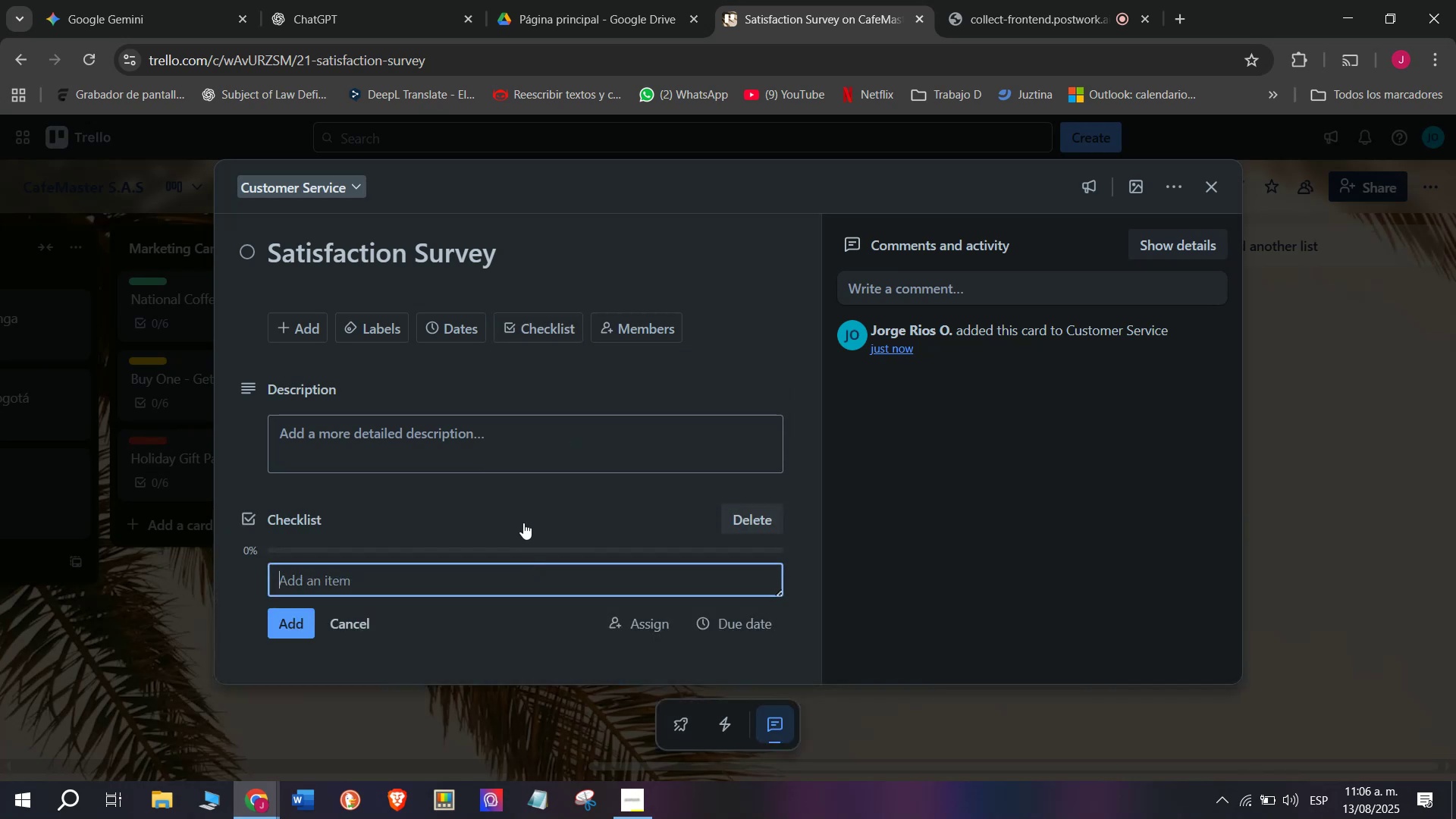 
scroll: coordinate [523, 521], scroll_direction: down, amount: 4.0
 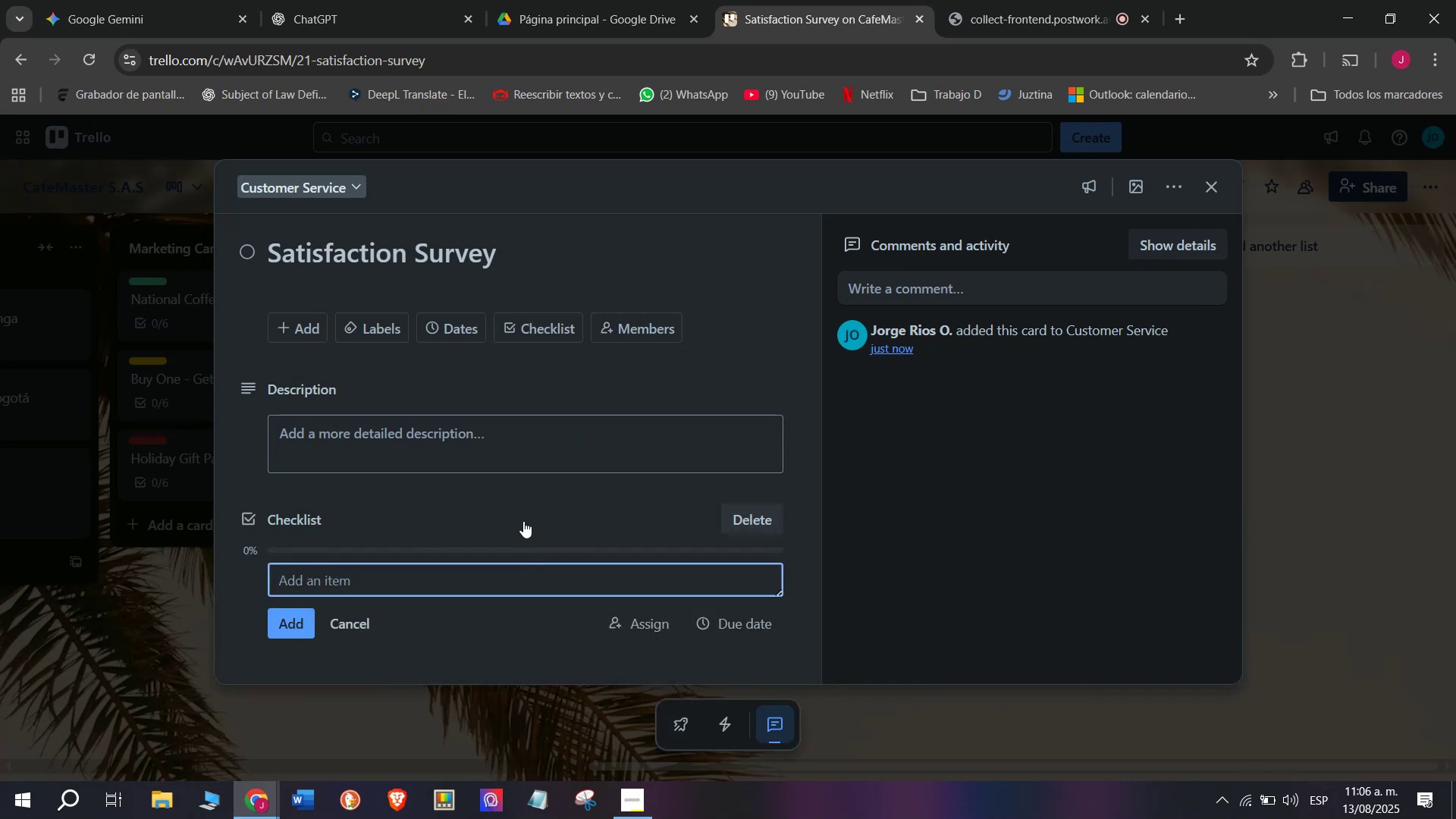 
wait(10.45)
 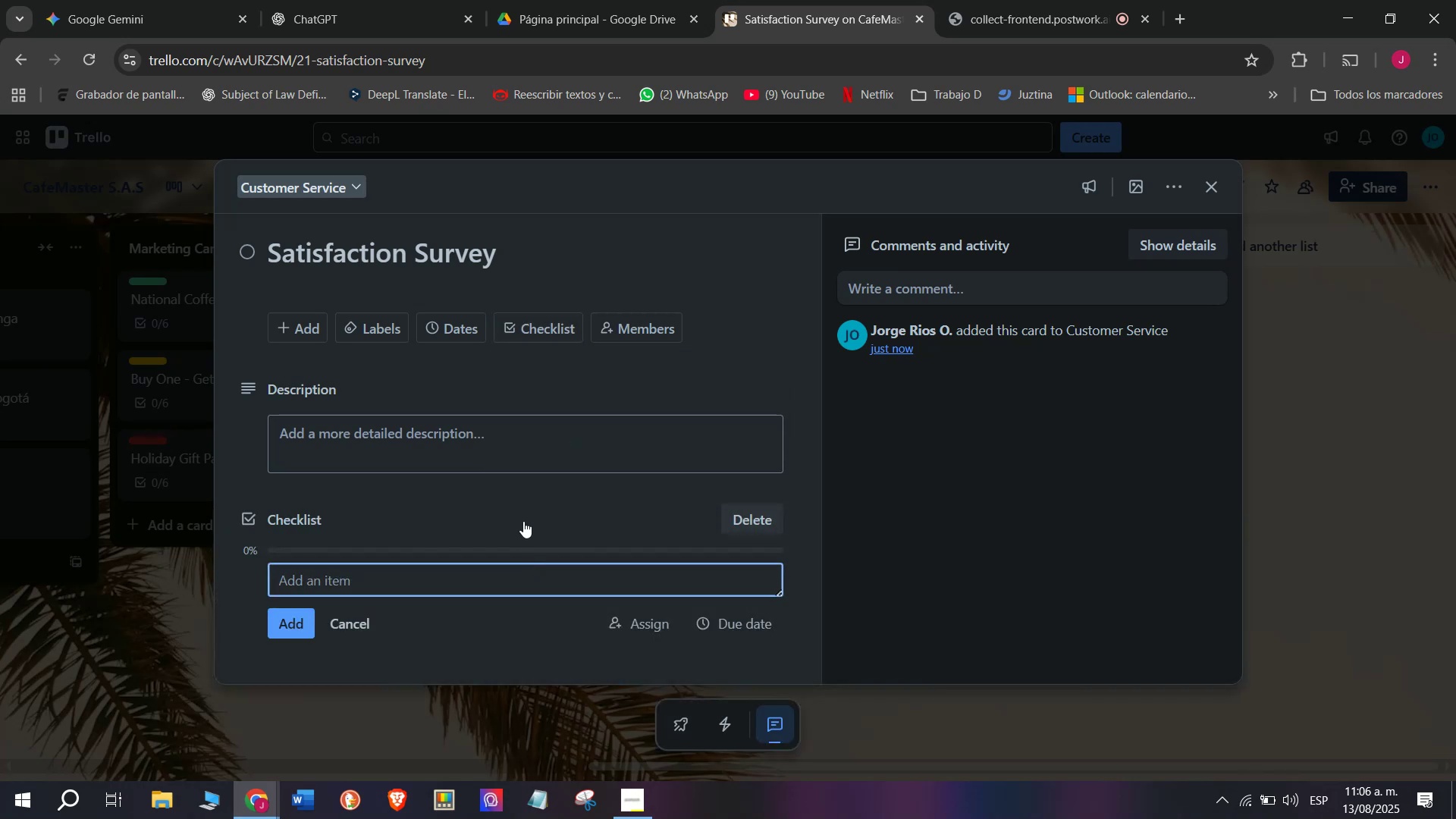 
left_click([1097, 0])
 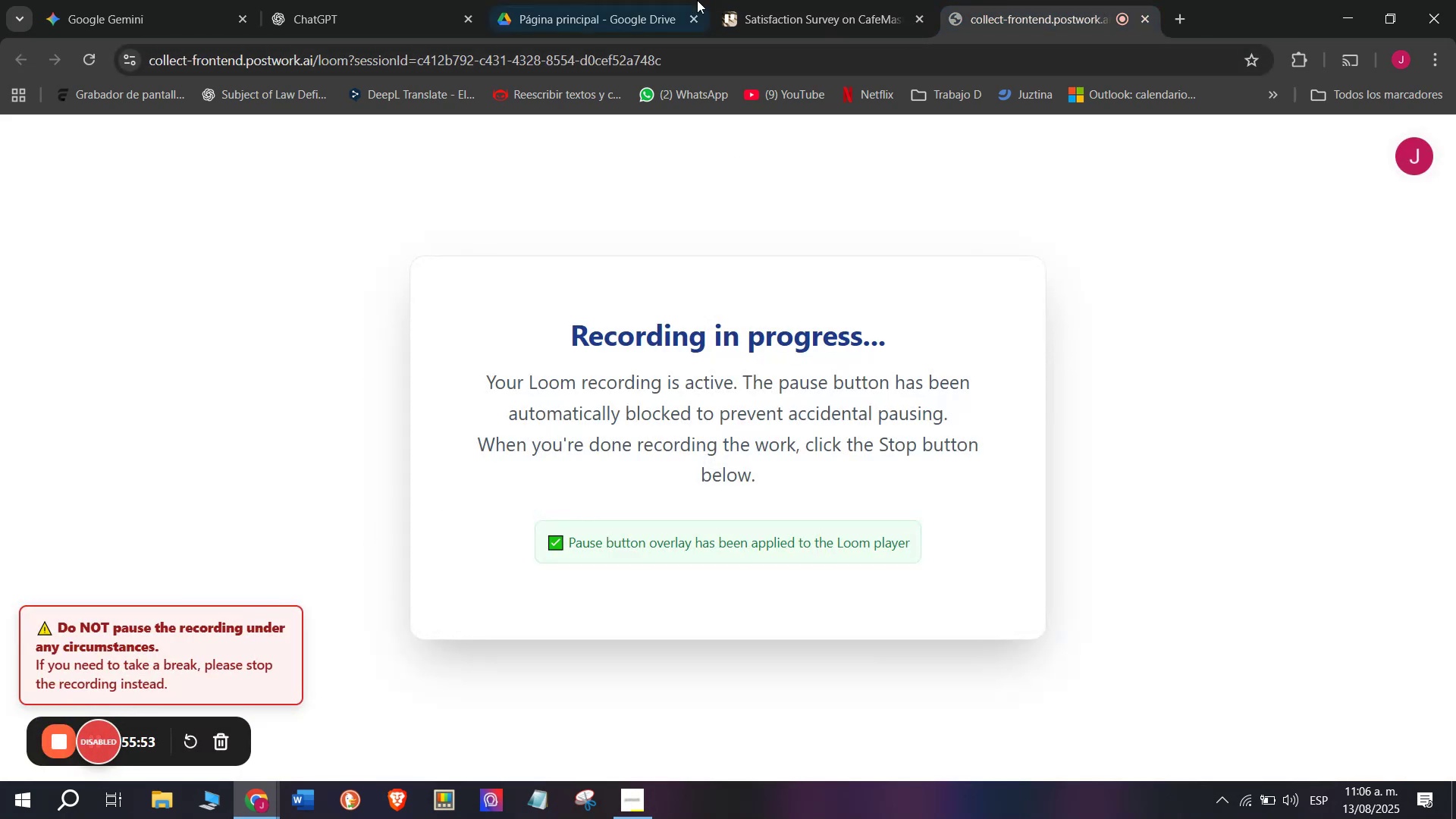 
left_click([802, 0])
 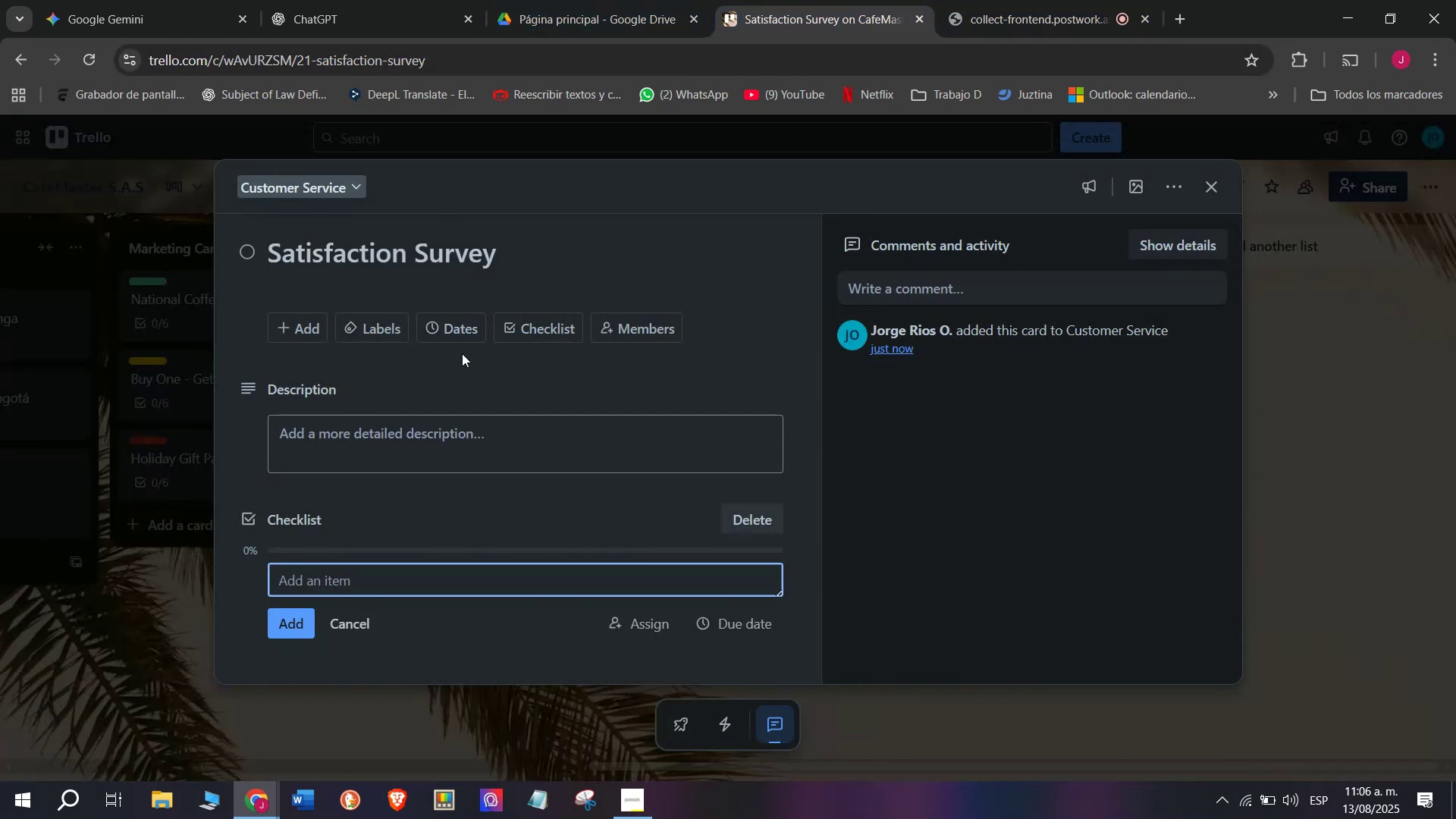 
key(CapsLock)
 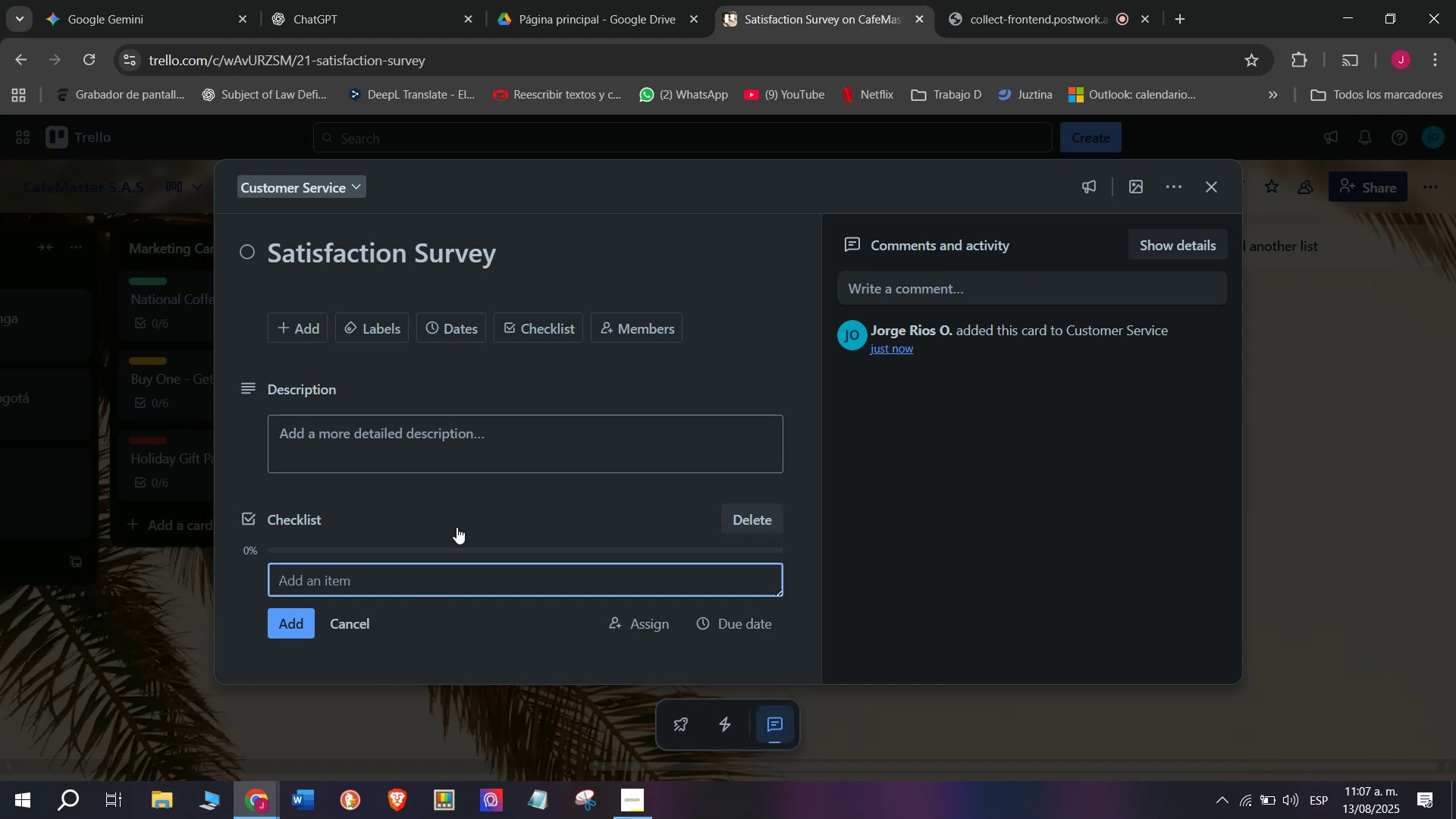 
wait(7.28)
 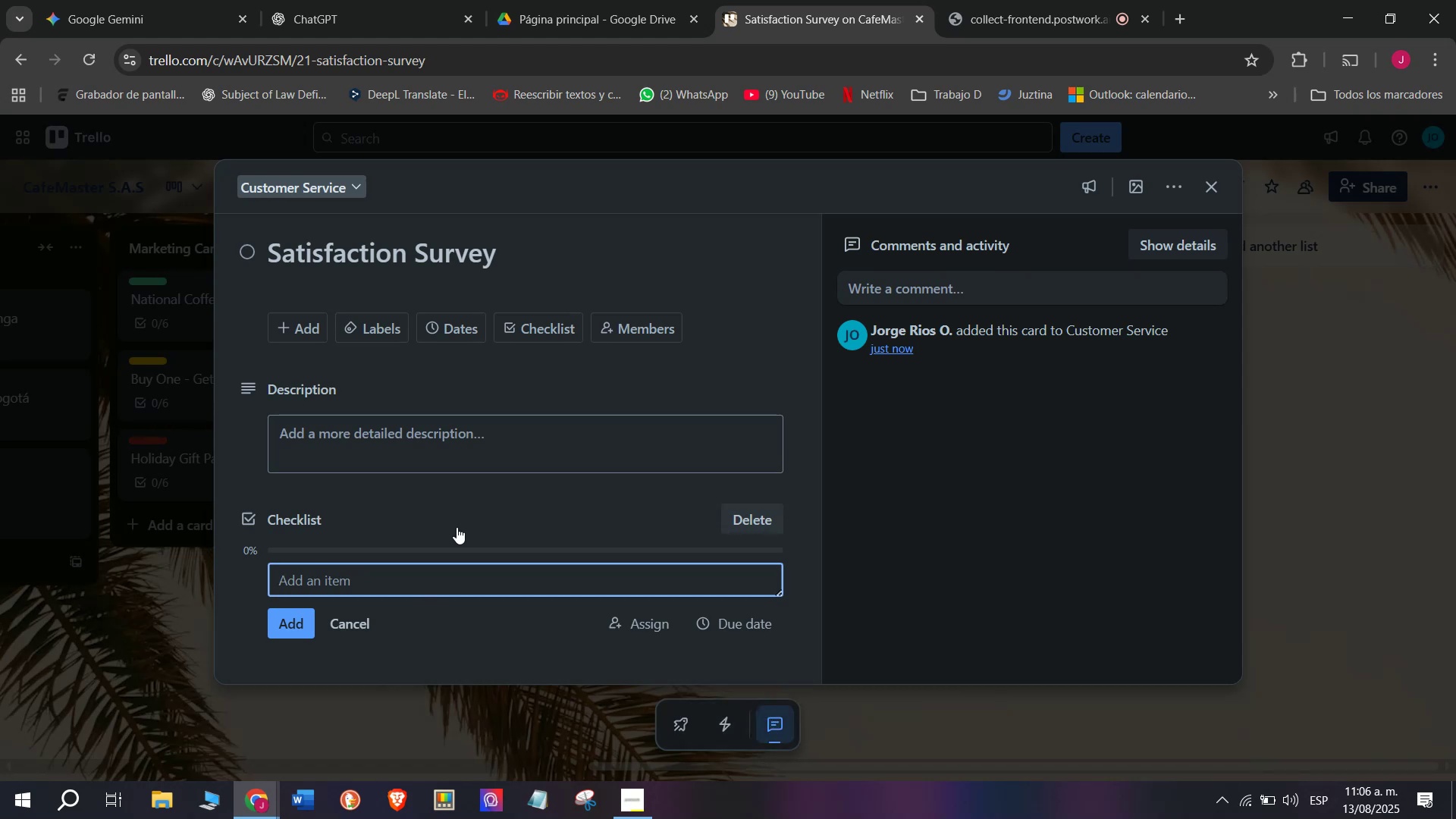 
type(Send survey )
 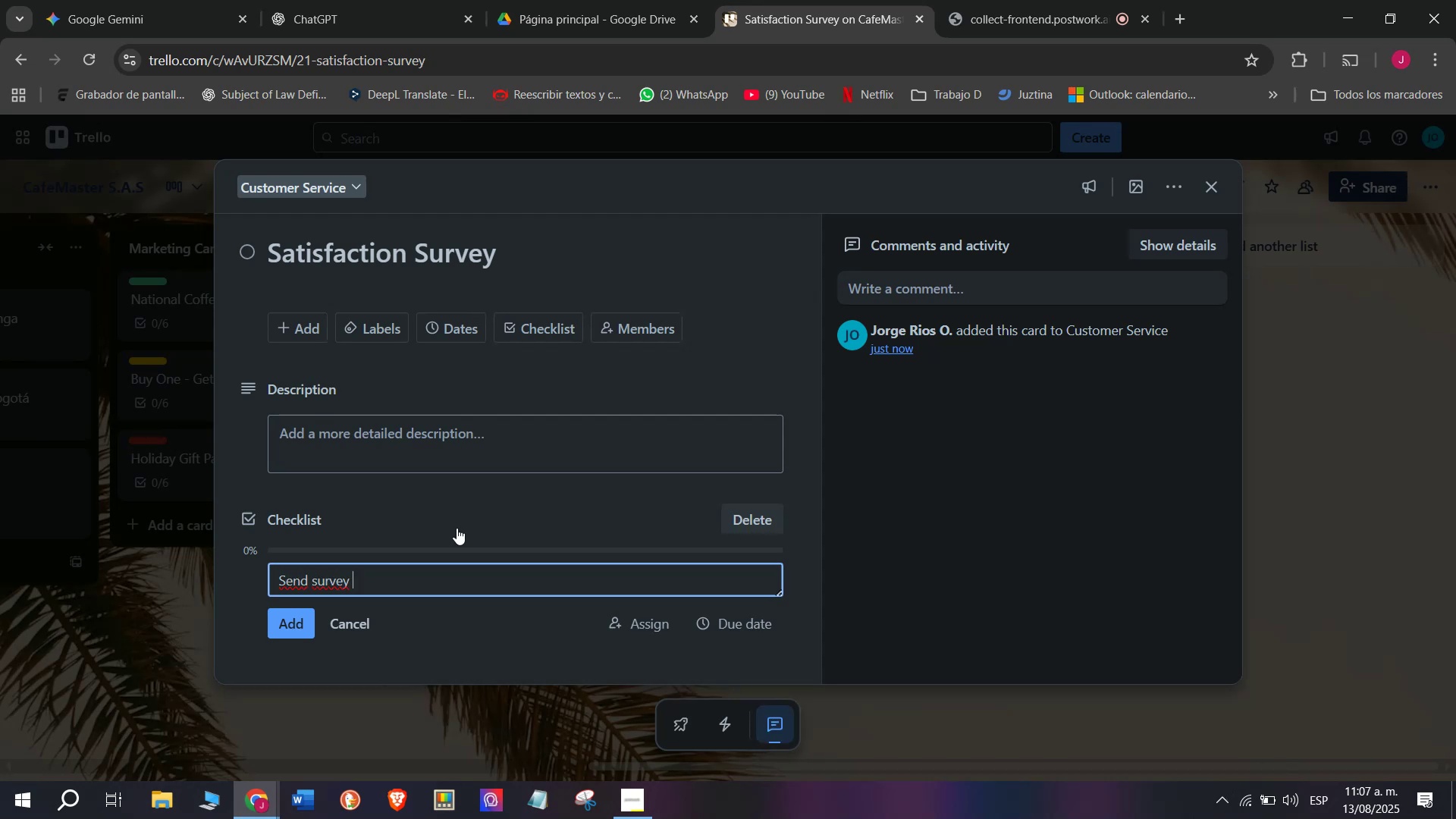 
key(Enter)
 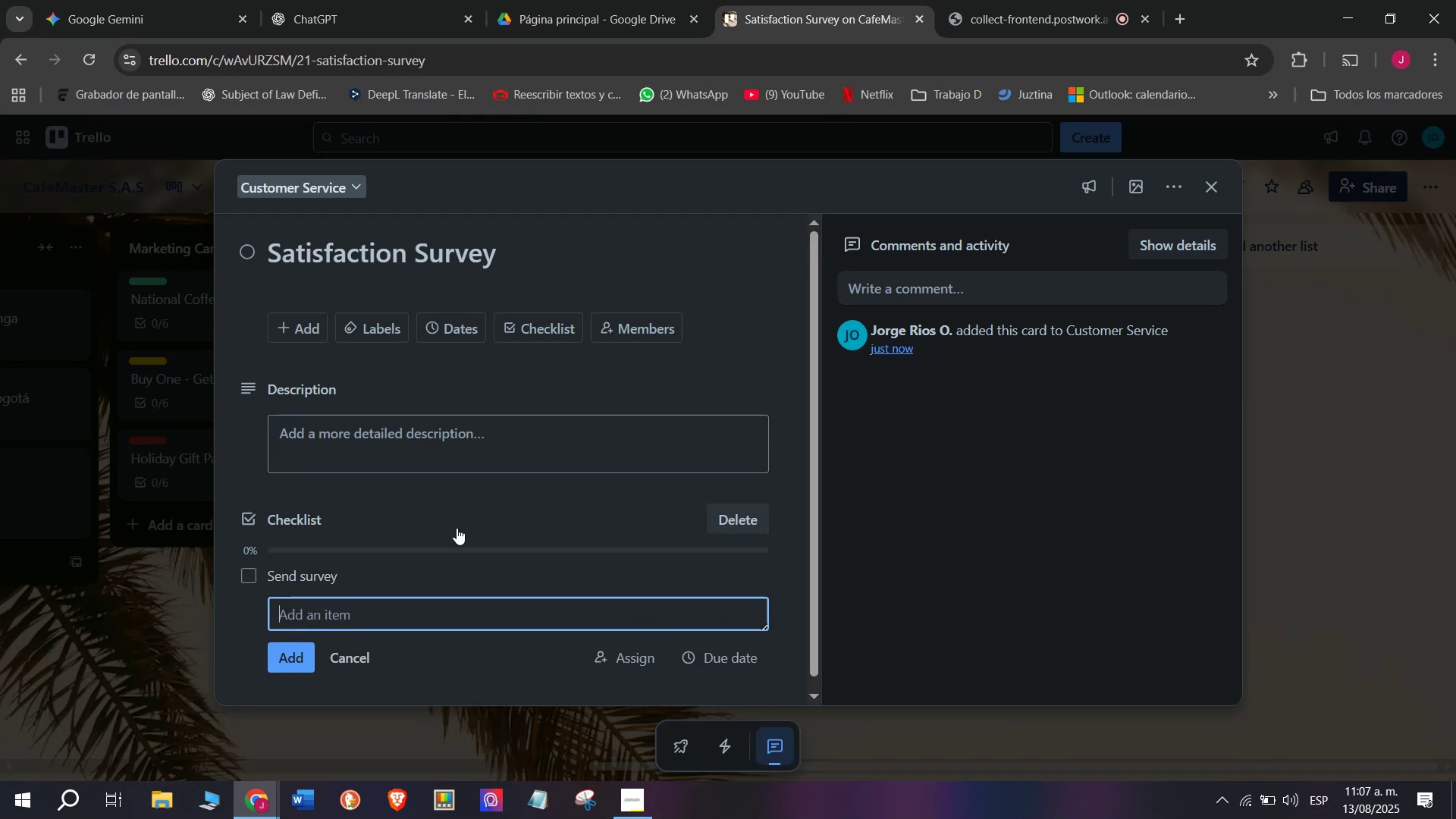 
type(Collet)
key(Backspace)
type(ct )
 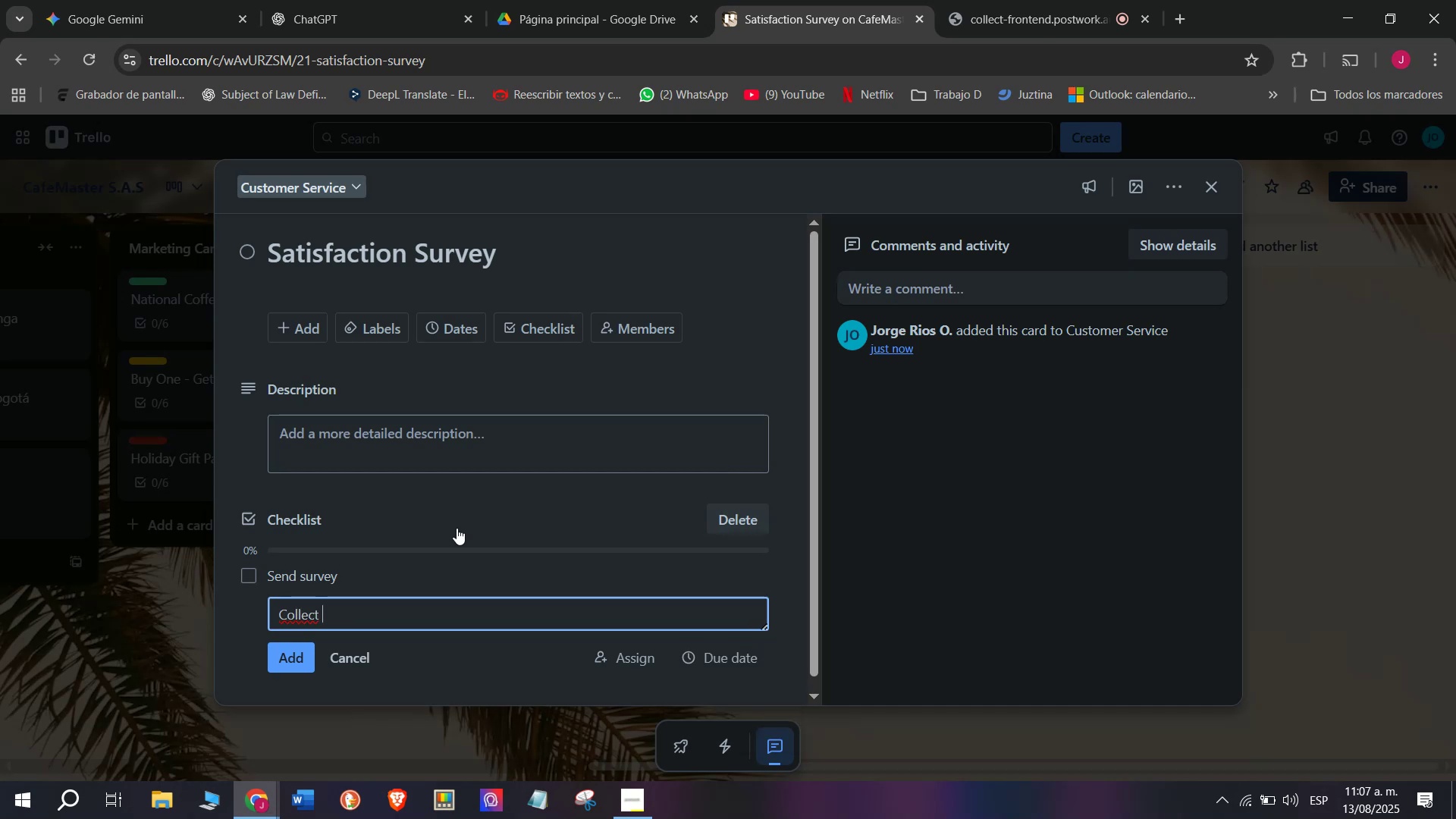 
type(feedback)
 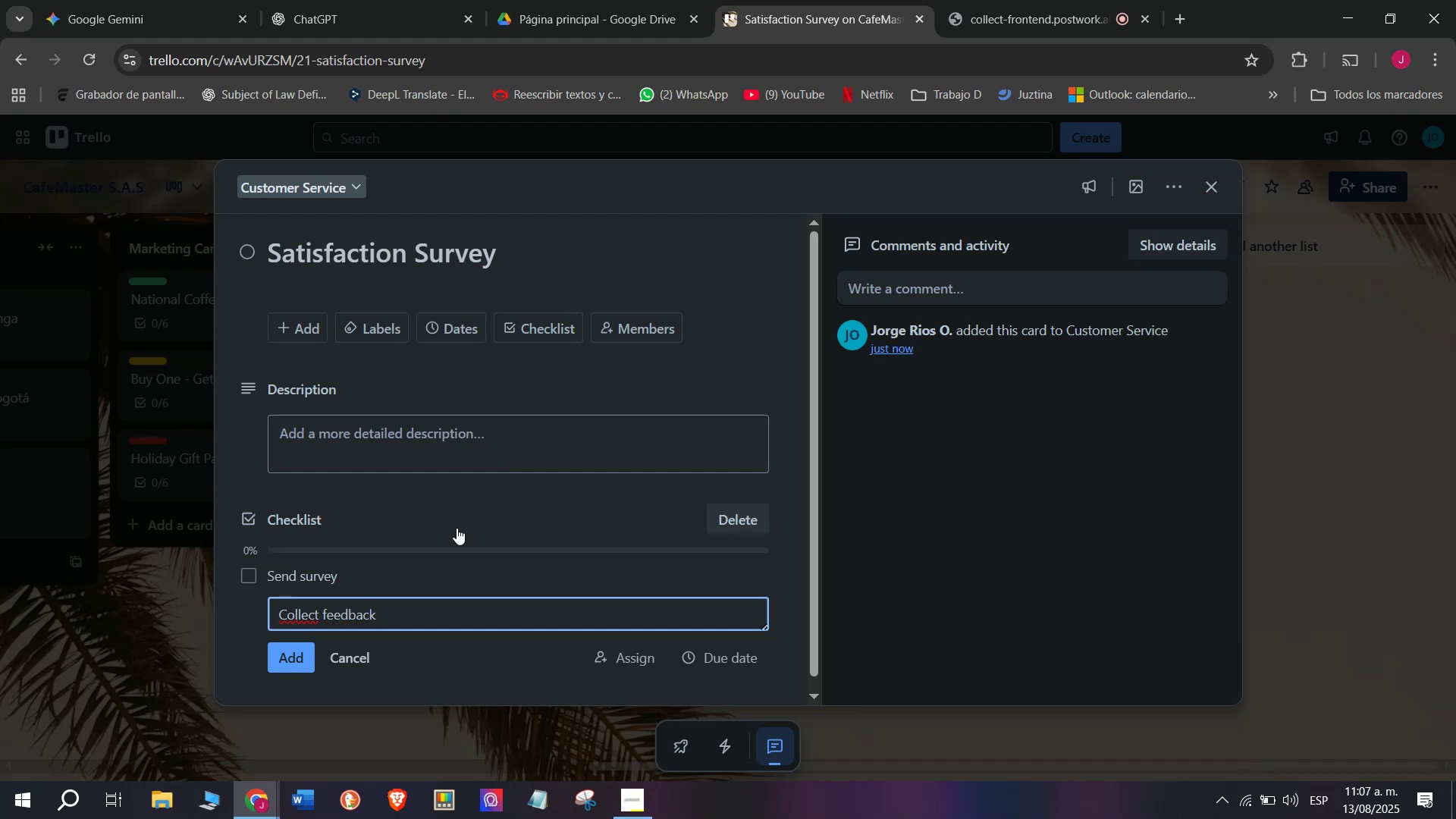 
key(Enter)
 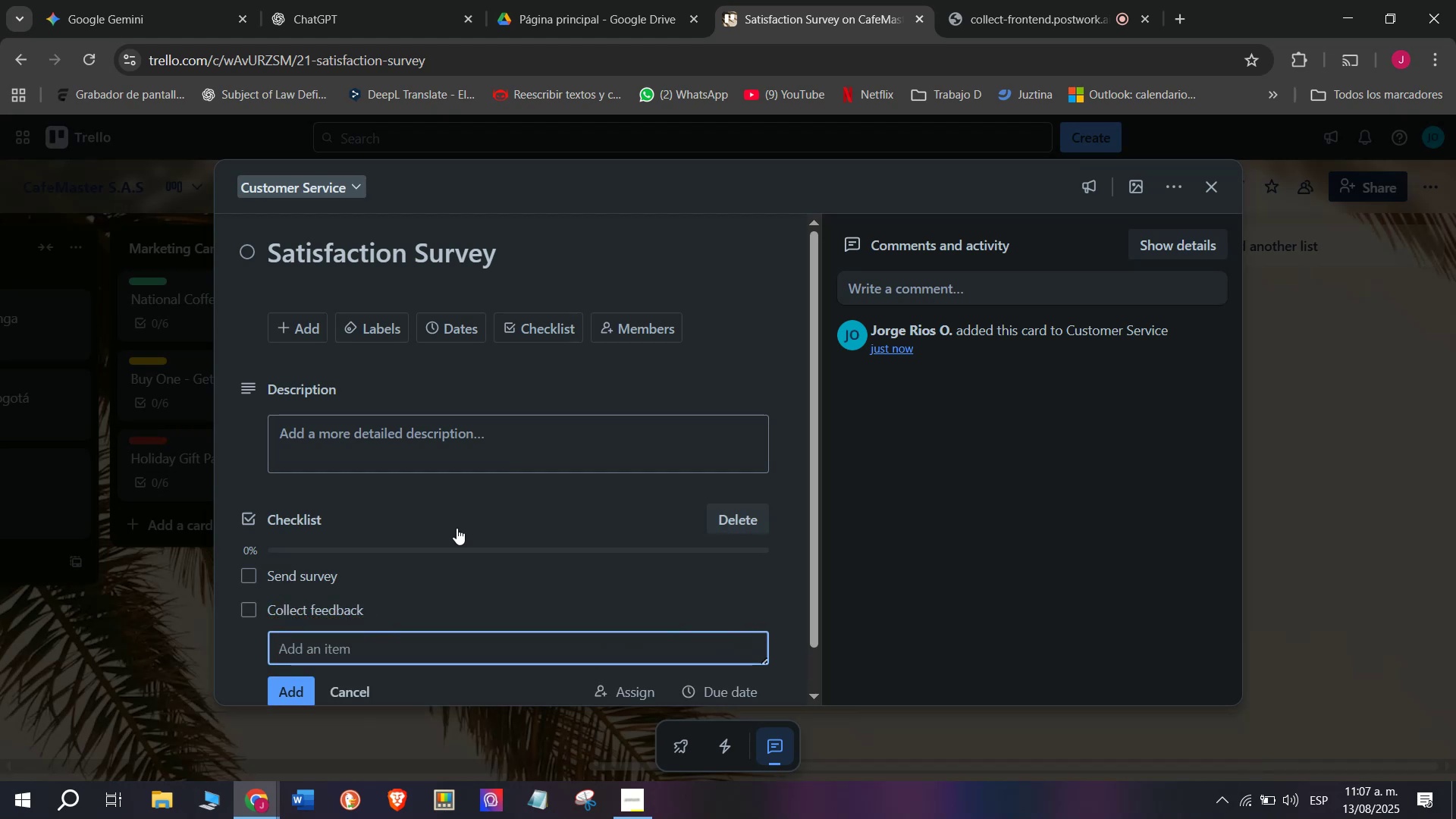 
type(Analyze Results)
 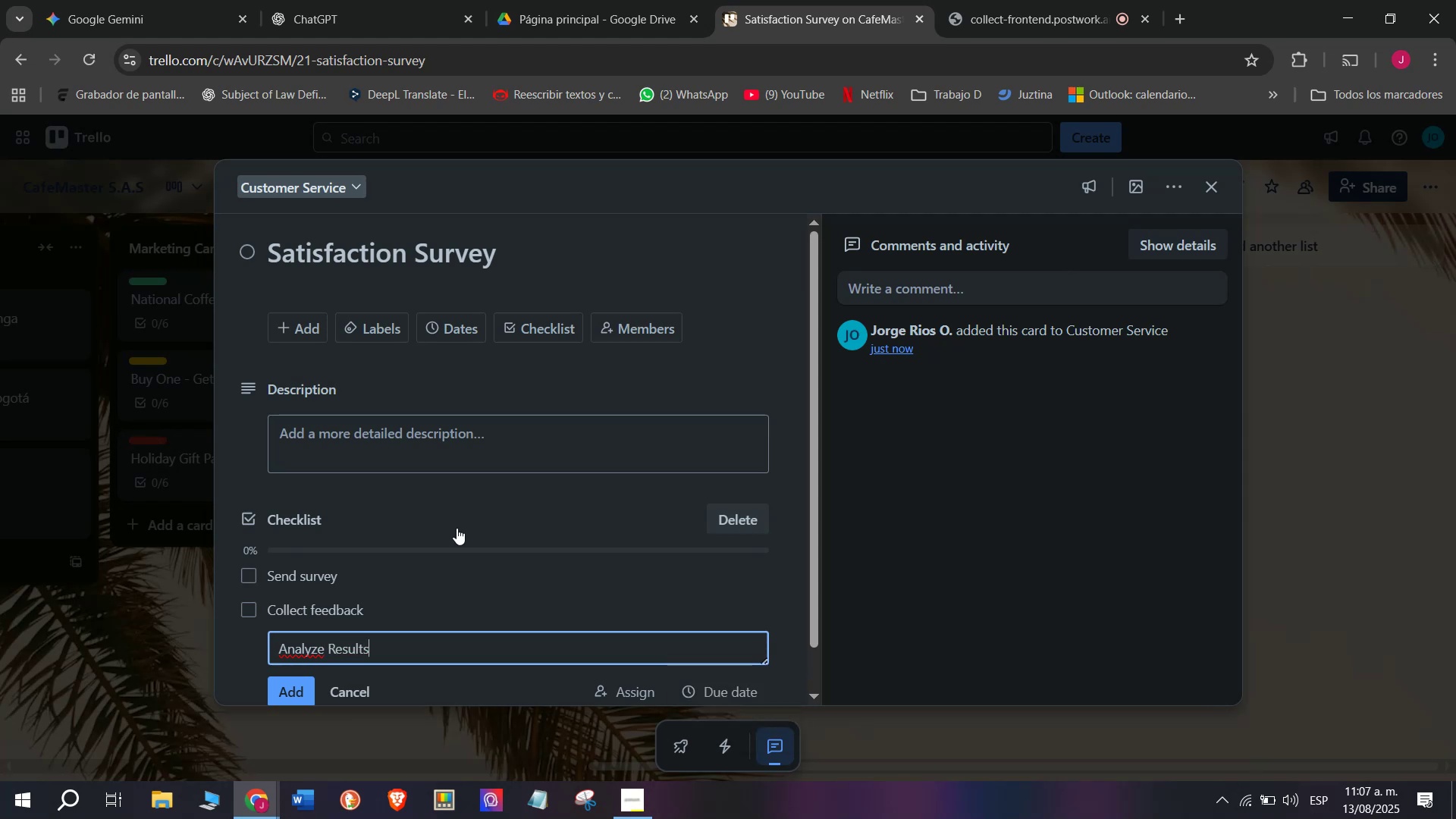 
key(Enter)
 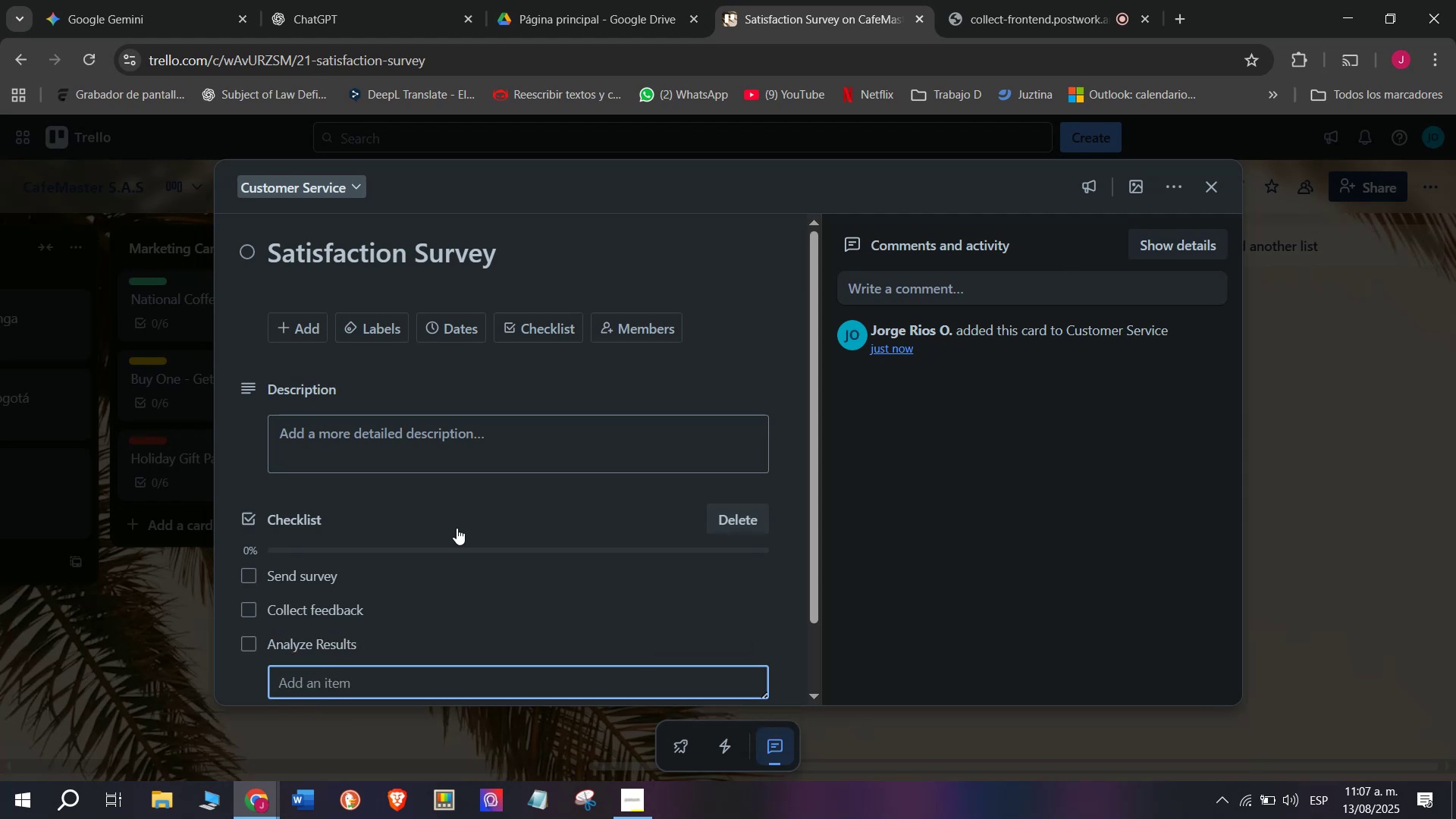 
type(Suggest Improve,e)
key(Backspace)
key(Backspace)
type(ments)
 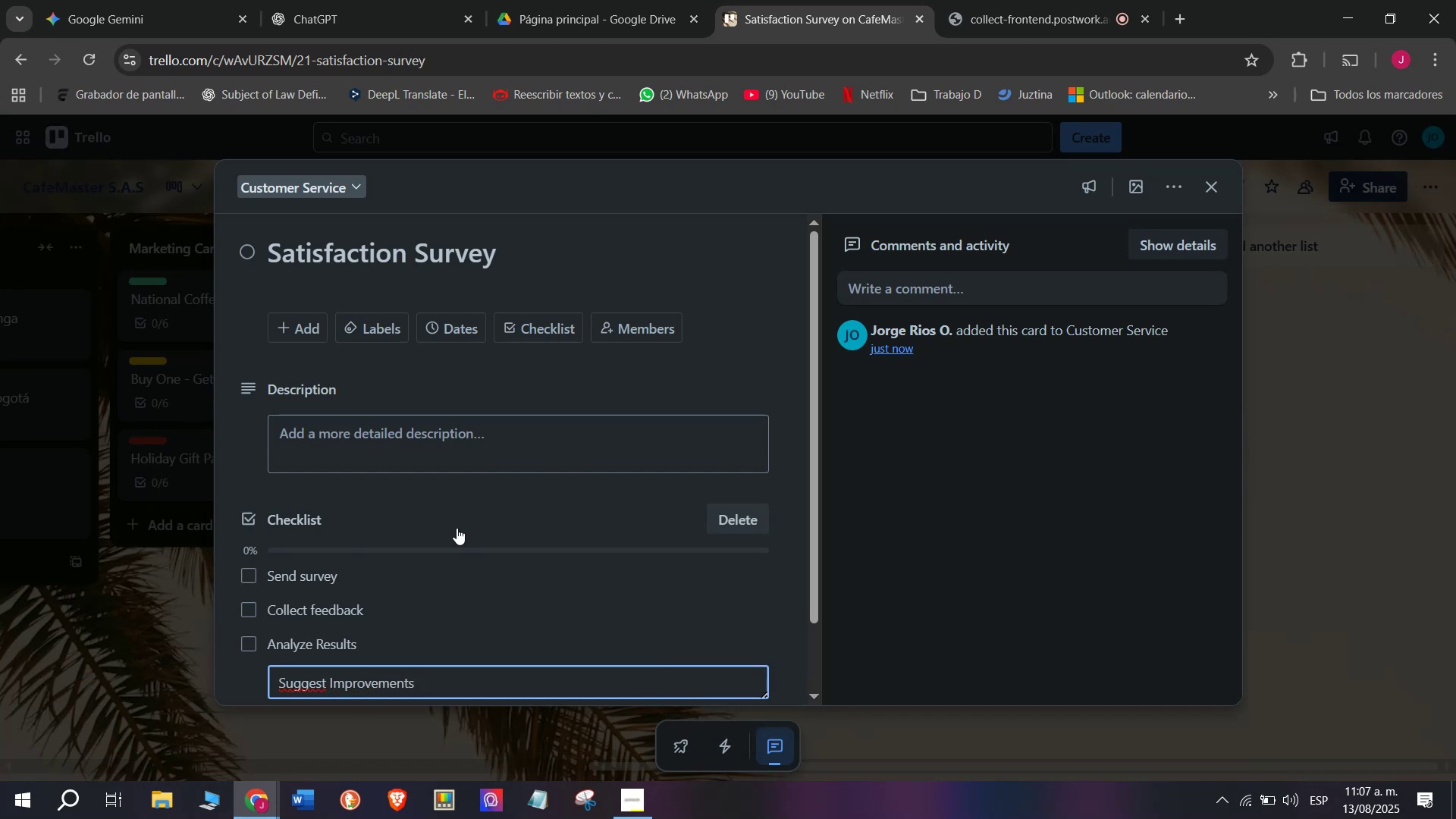 
key(Enter)
 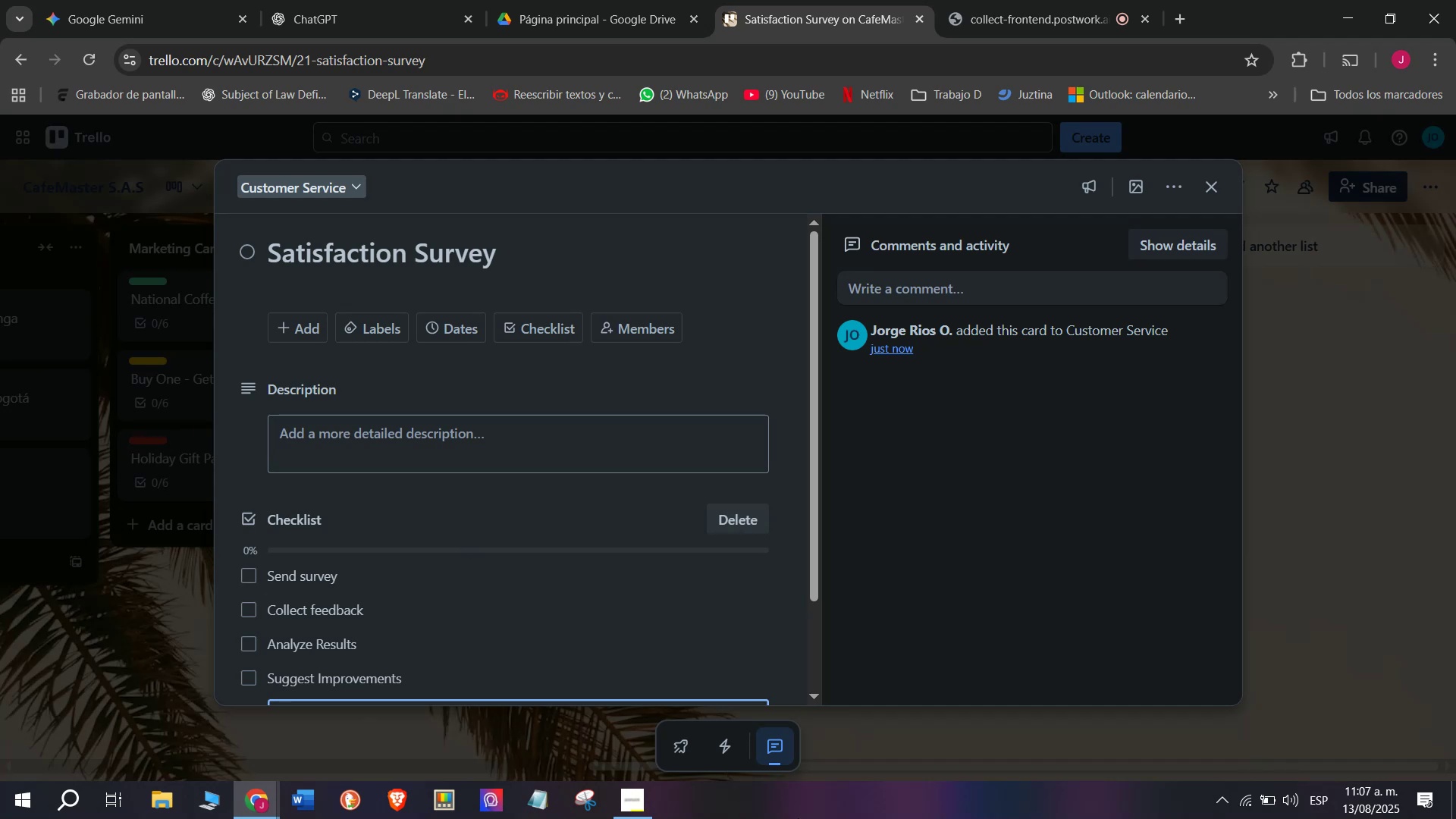 
scroll: coordinate [508, 443], scroll_direction: down, amount: 3.0
 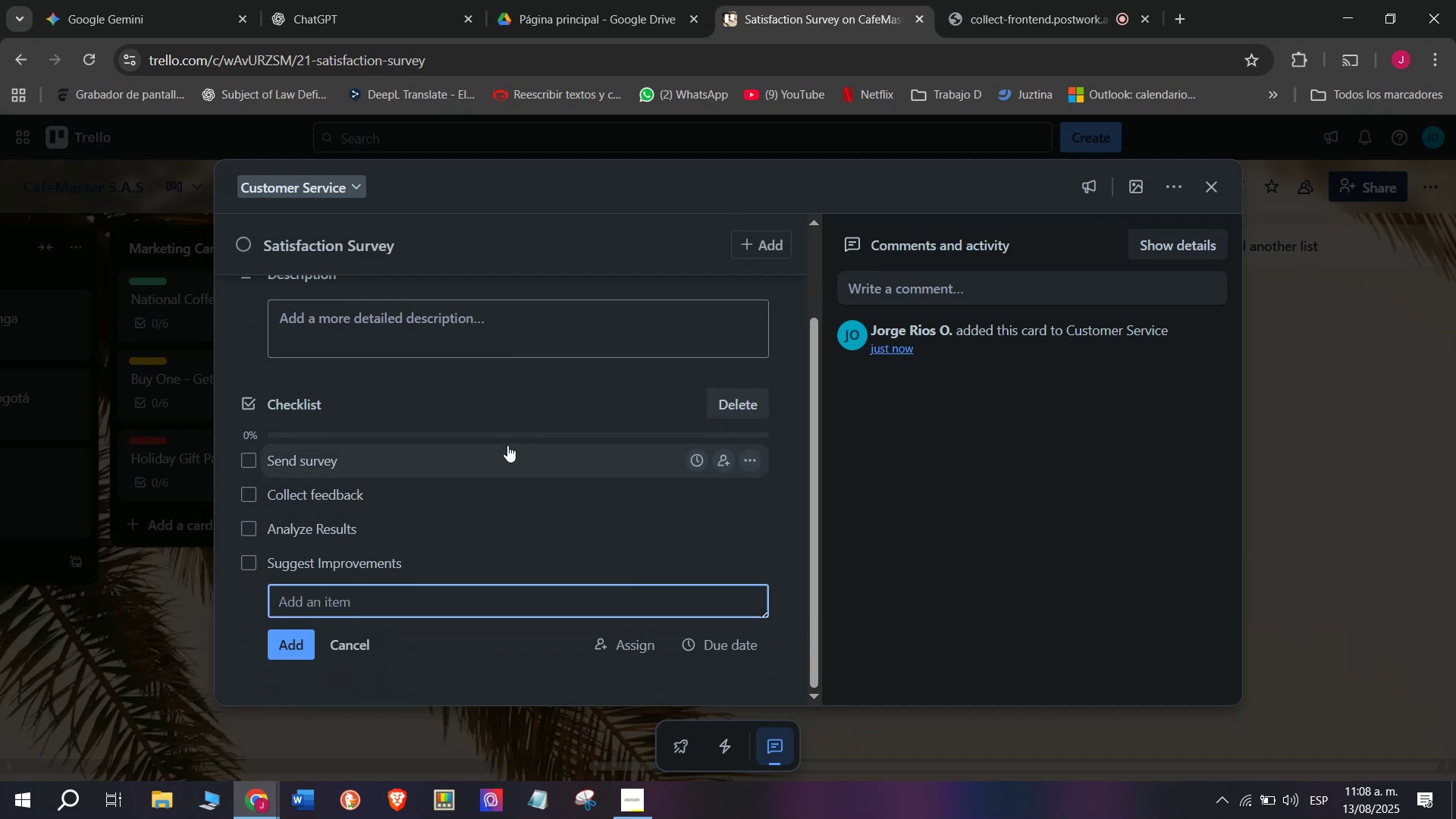 
type(Thansk)
key(Backspace)
type( )
key(Backspace)
key(Backspace)
type(k clients)
 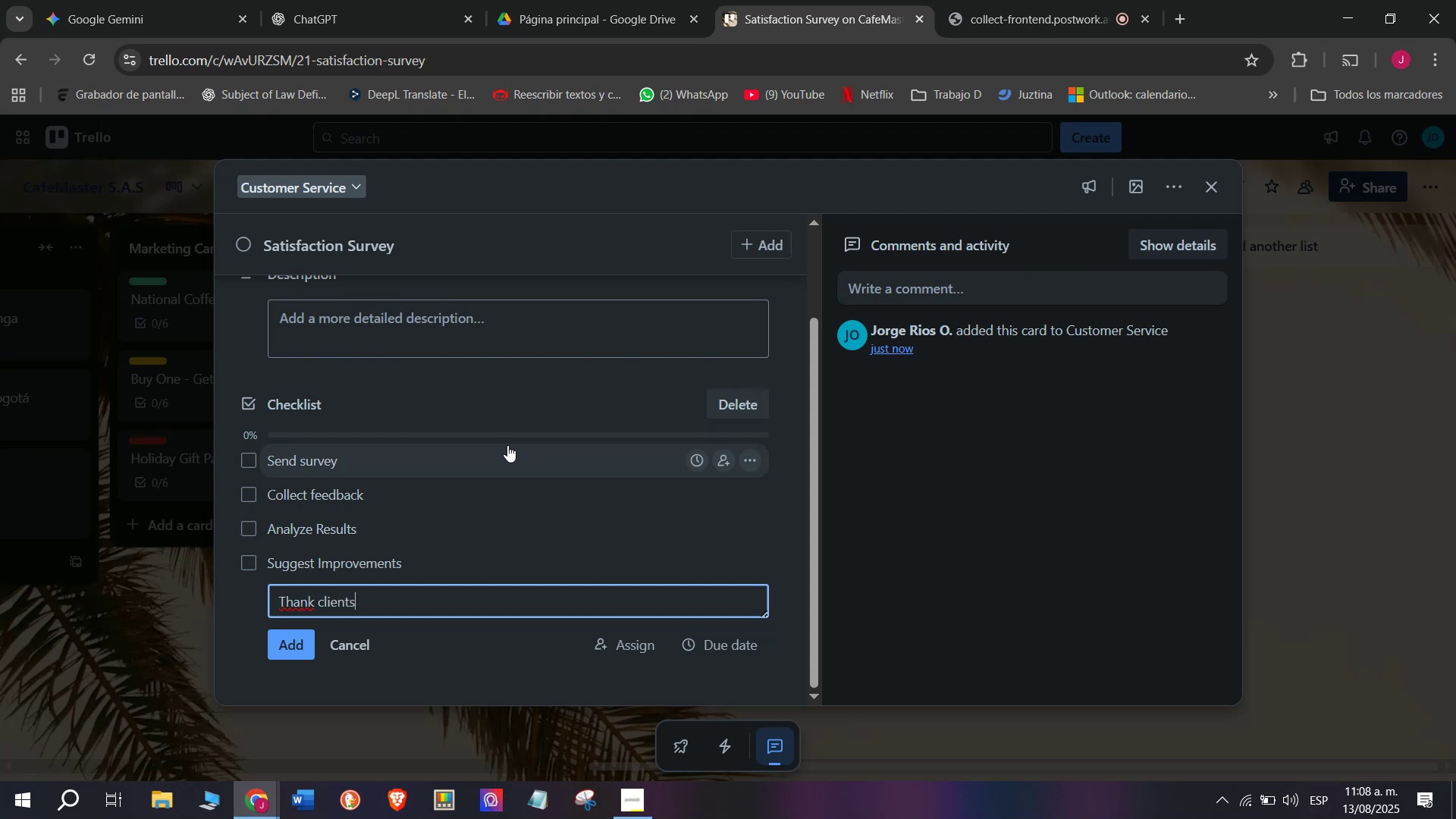 
key(Enter)
 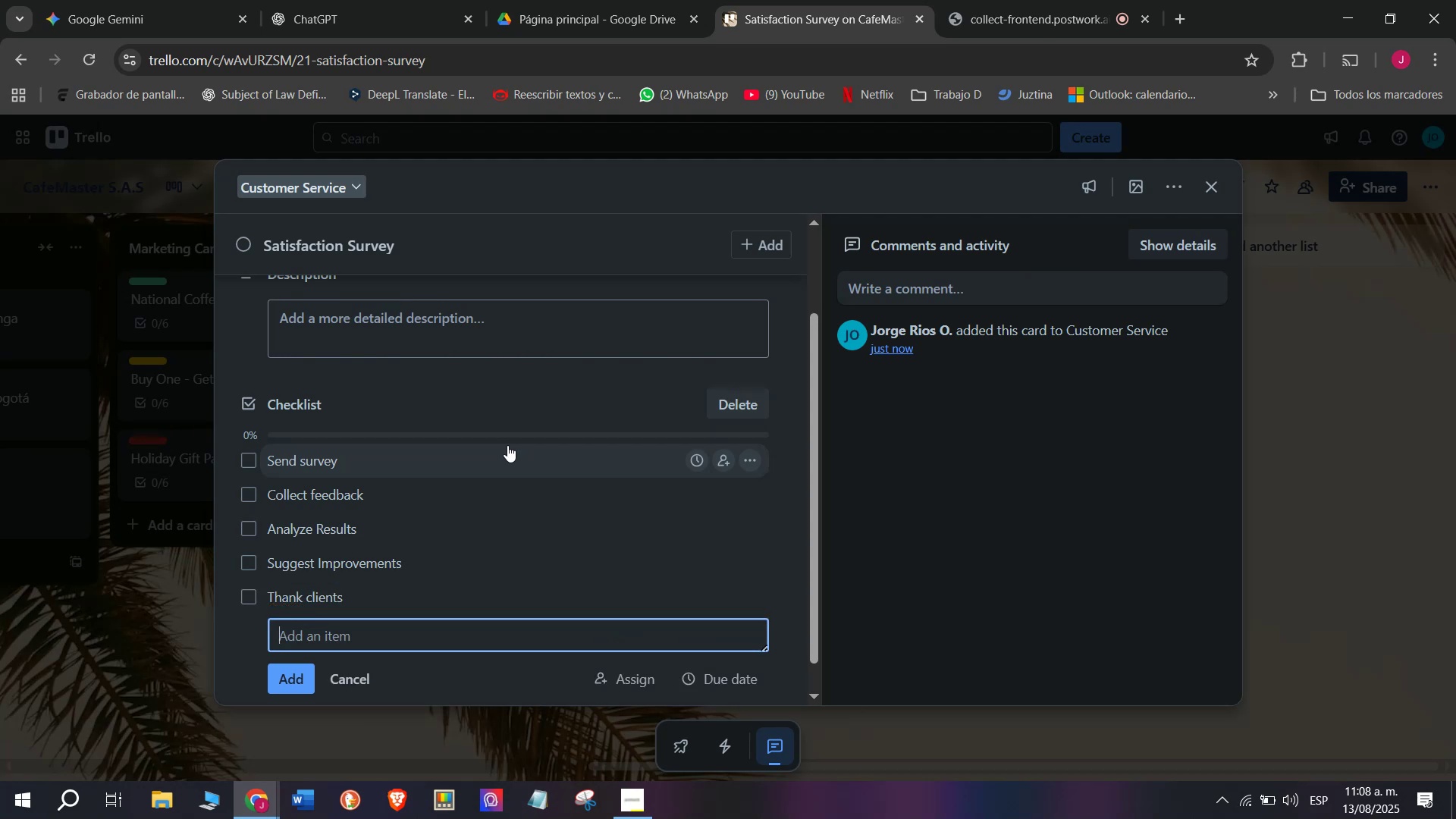 
type(Archive respon)
 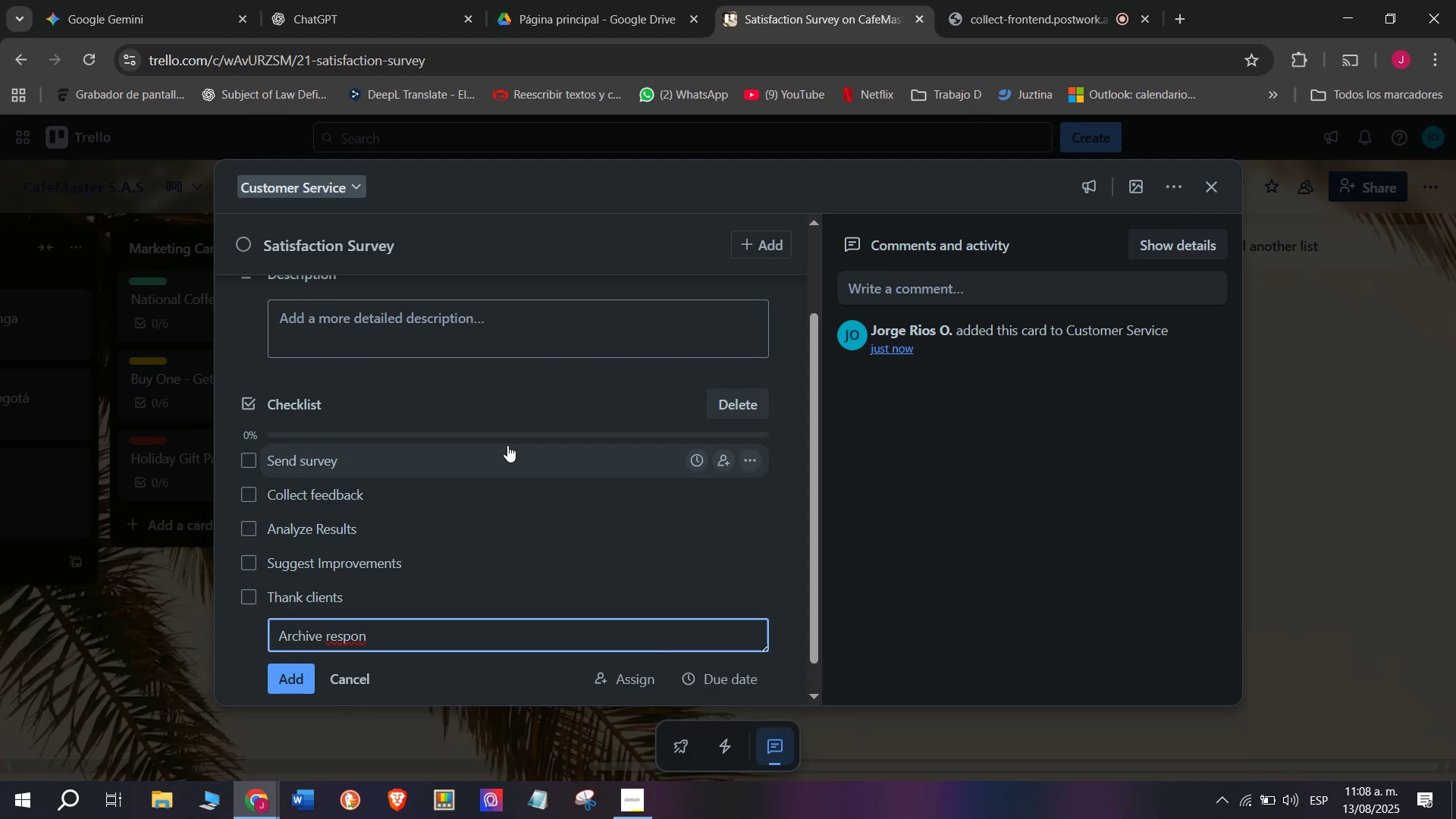 
type(ses)
 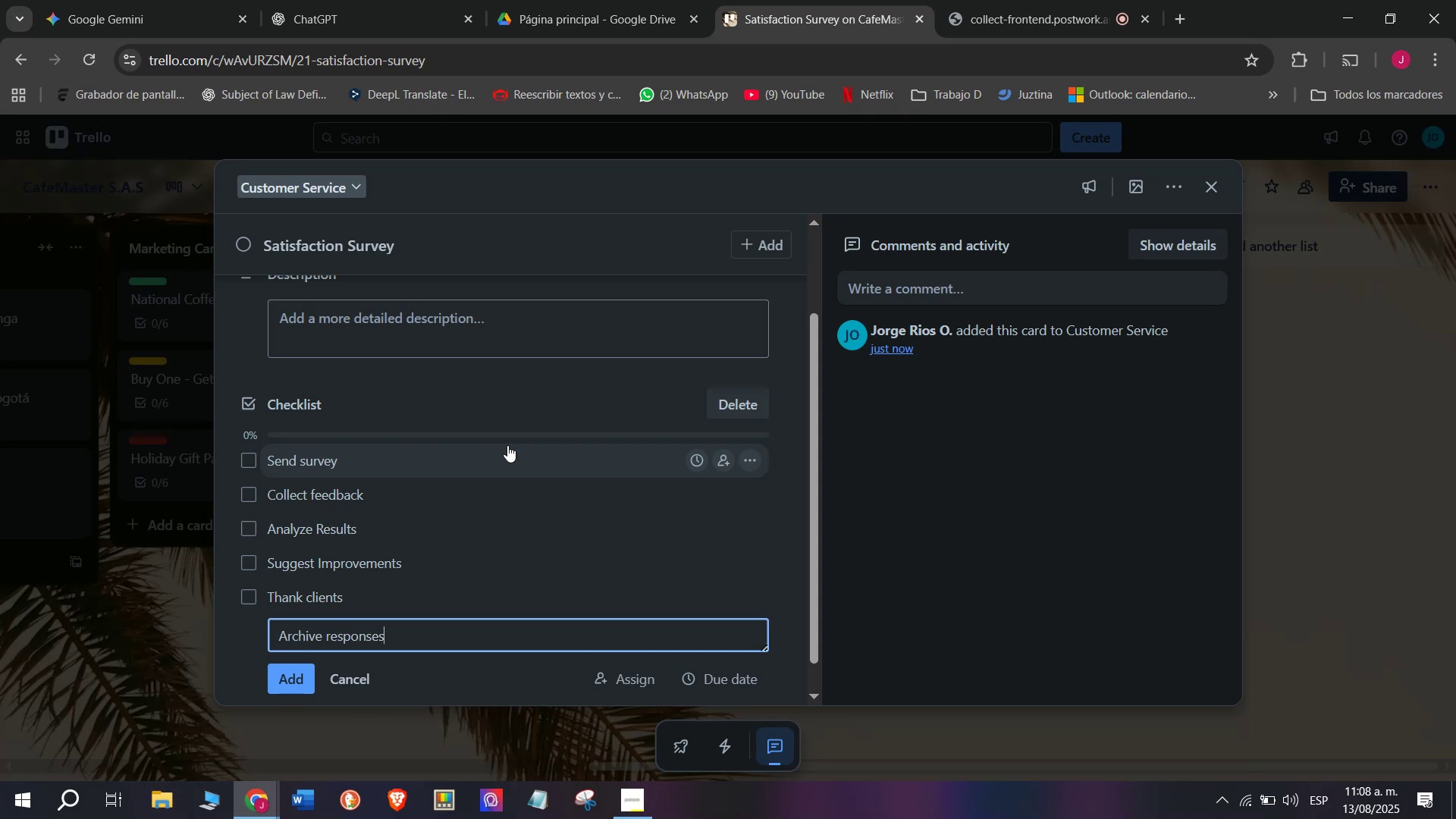 
key(Enter)
 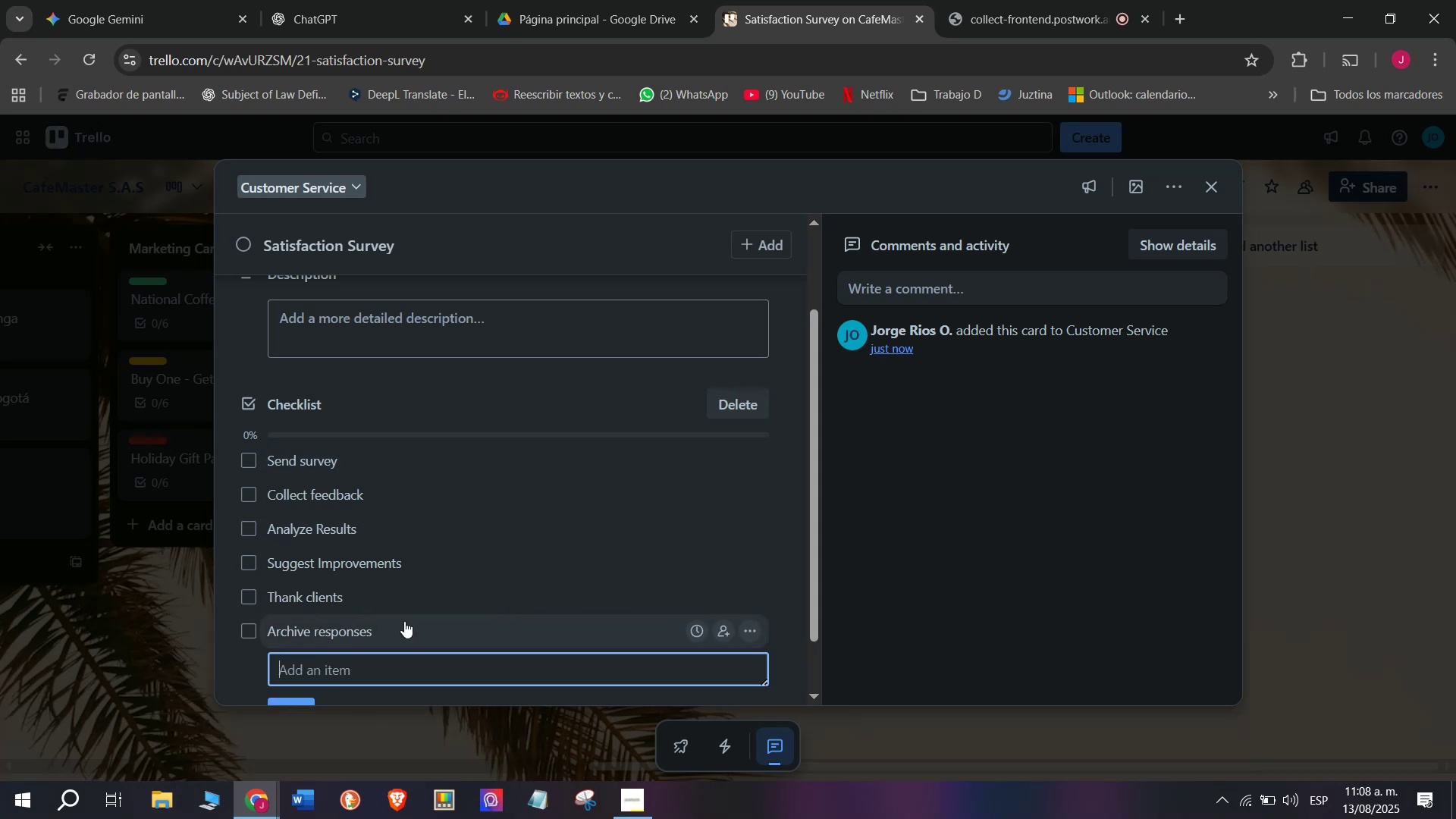 
scroll: coordinate [320, 615], scroll_direction: down, amount: 2.0
 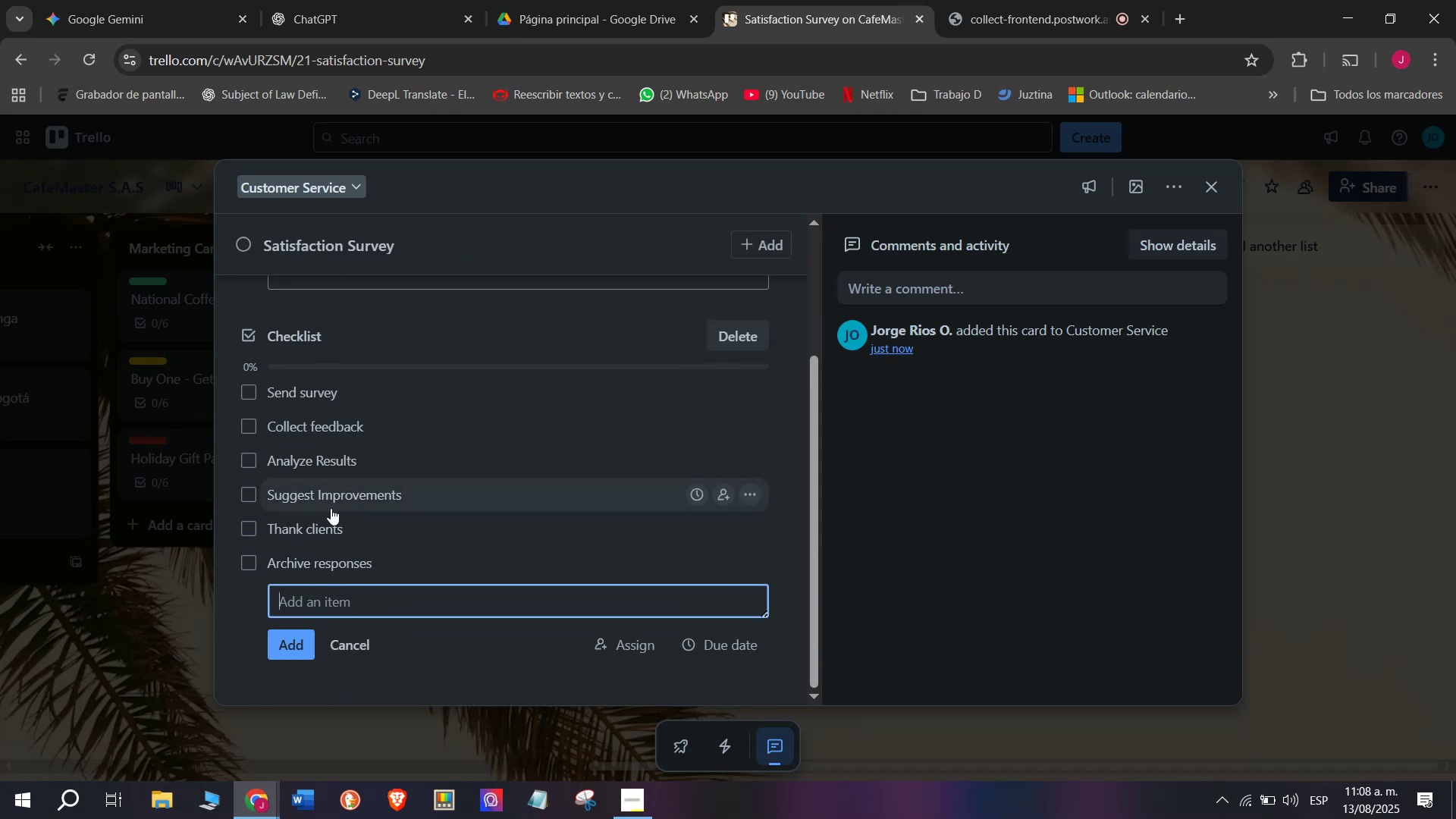 
scroll: coordinate [385, 567], scroll_direction: up, amount: 3.0
 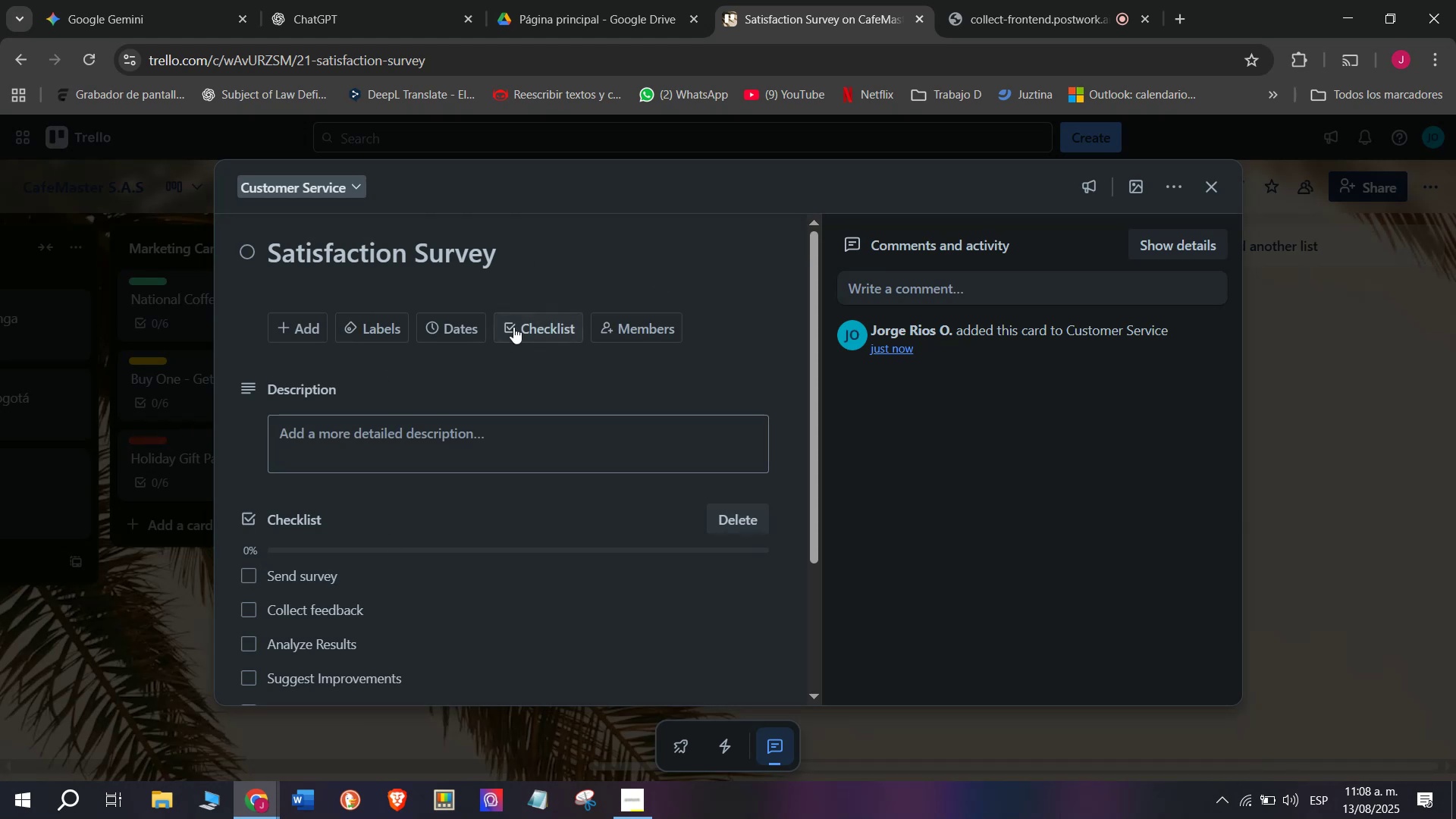 
left_click([513, 326])
 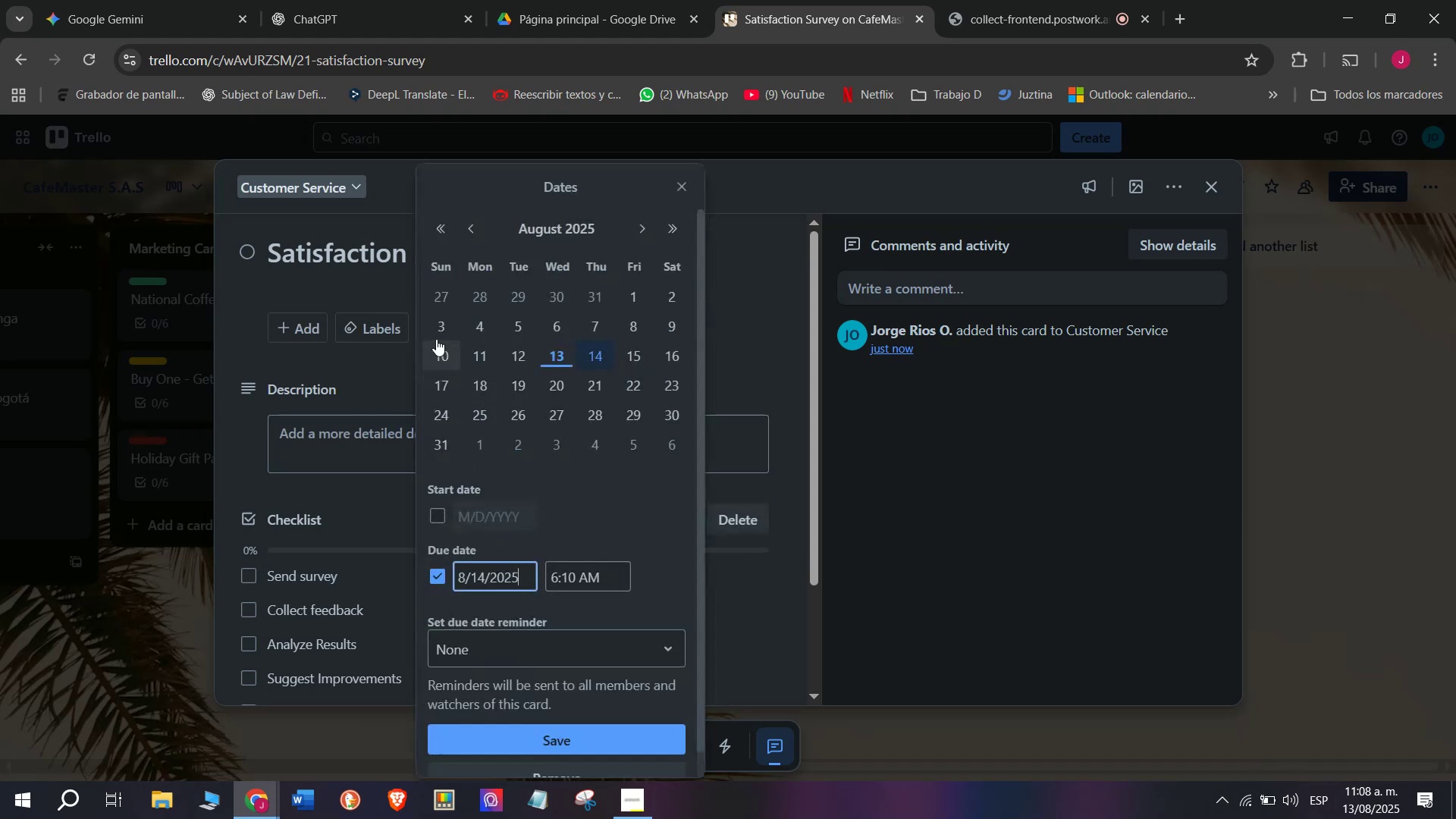 
double_click([377, 329])
 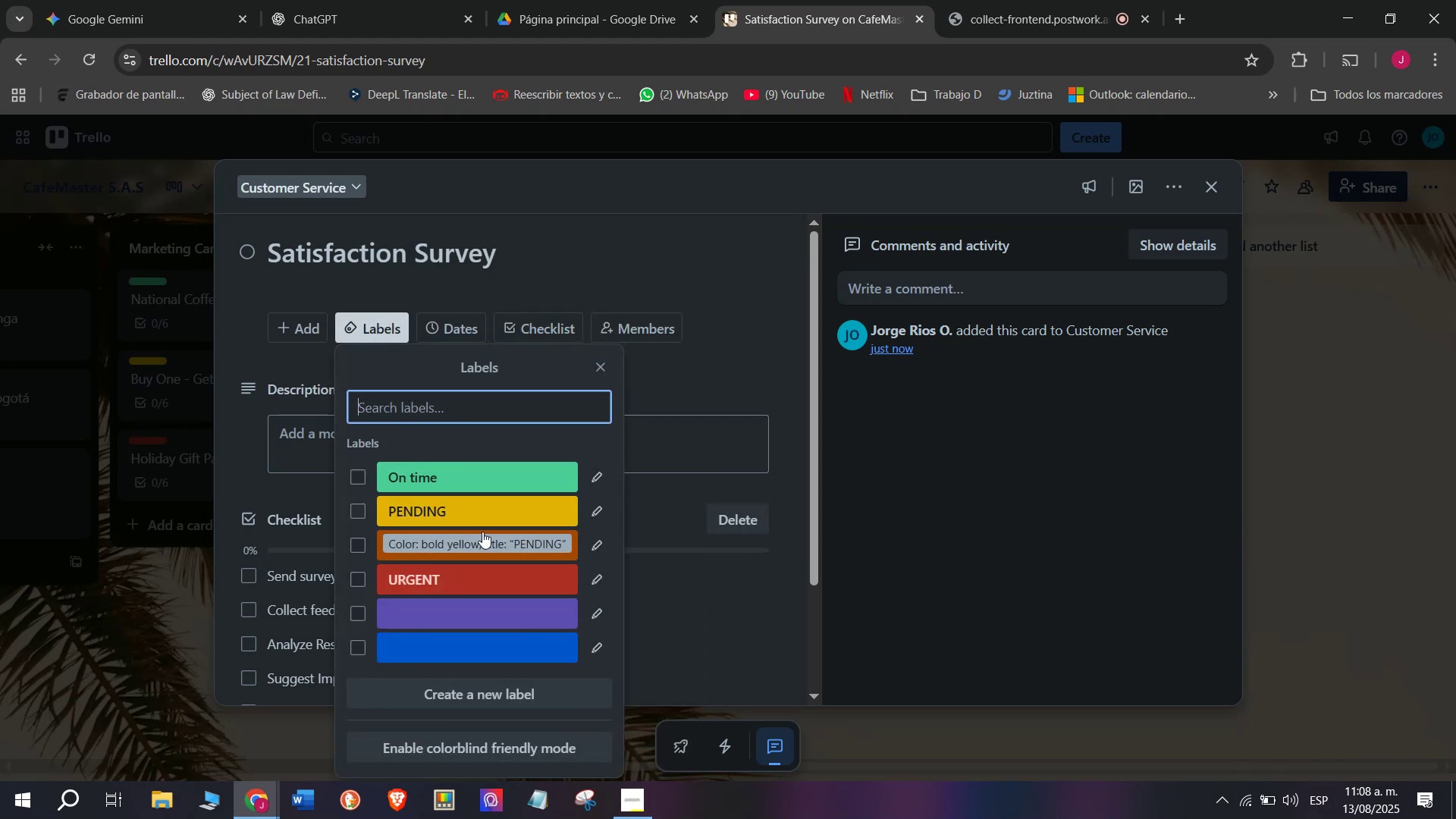 
left_click([469, 506])
 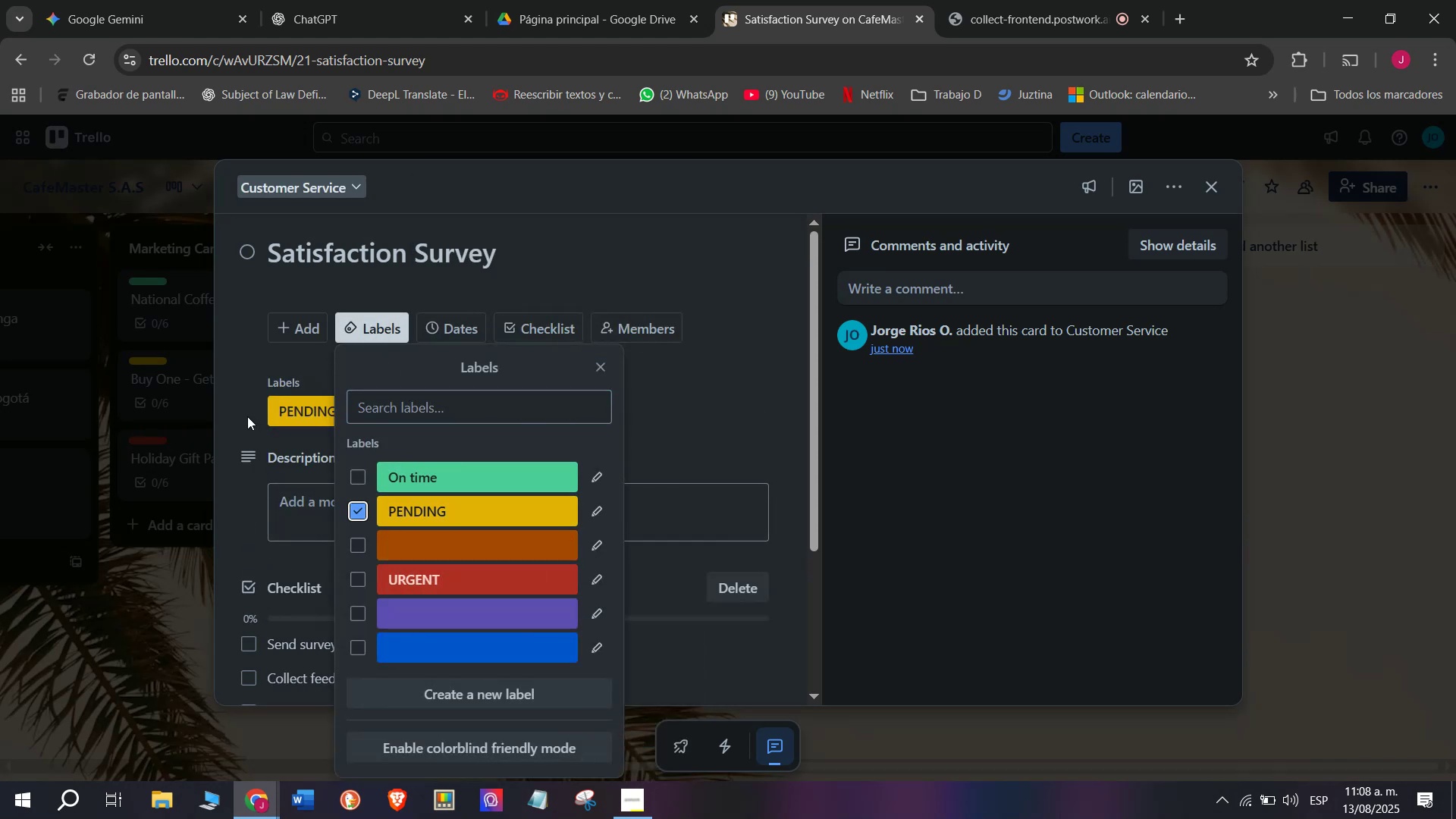 
left_click([247, 416])
 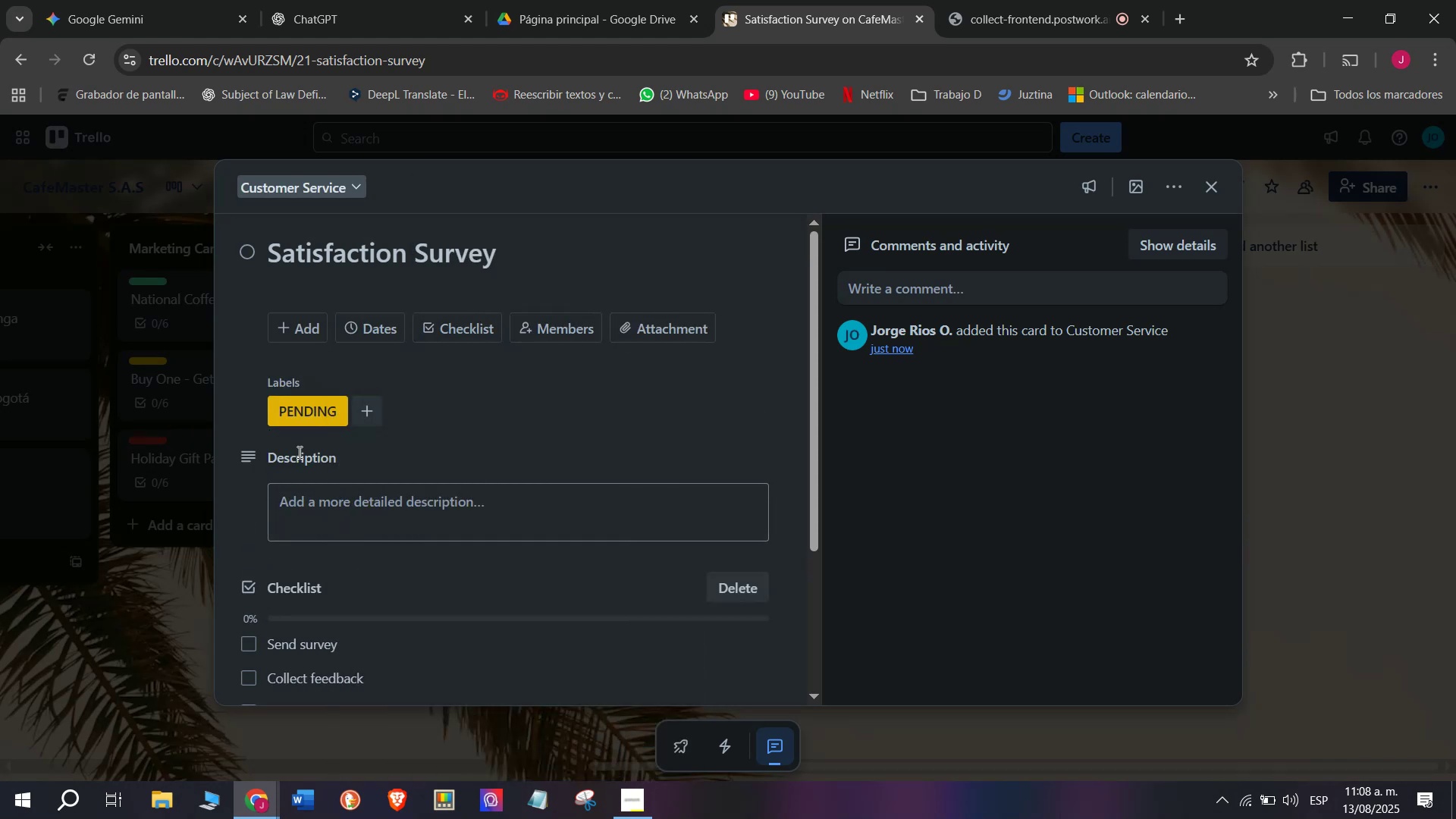 
left_click([38, 573])
 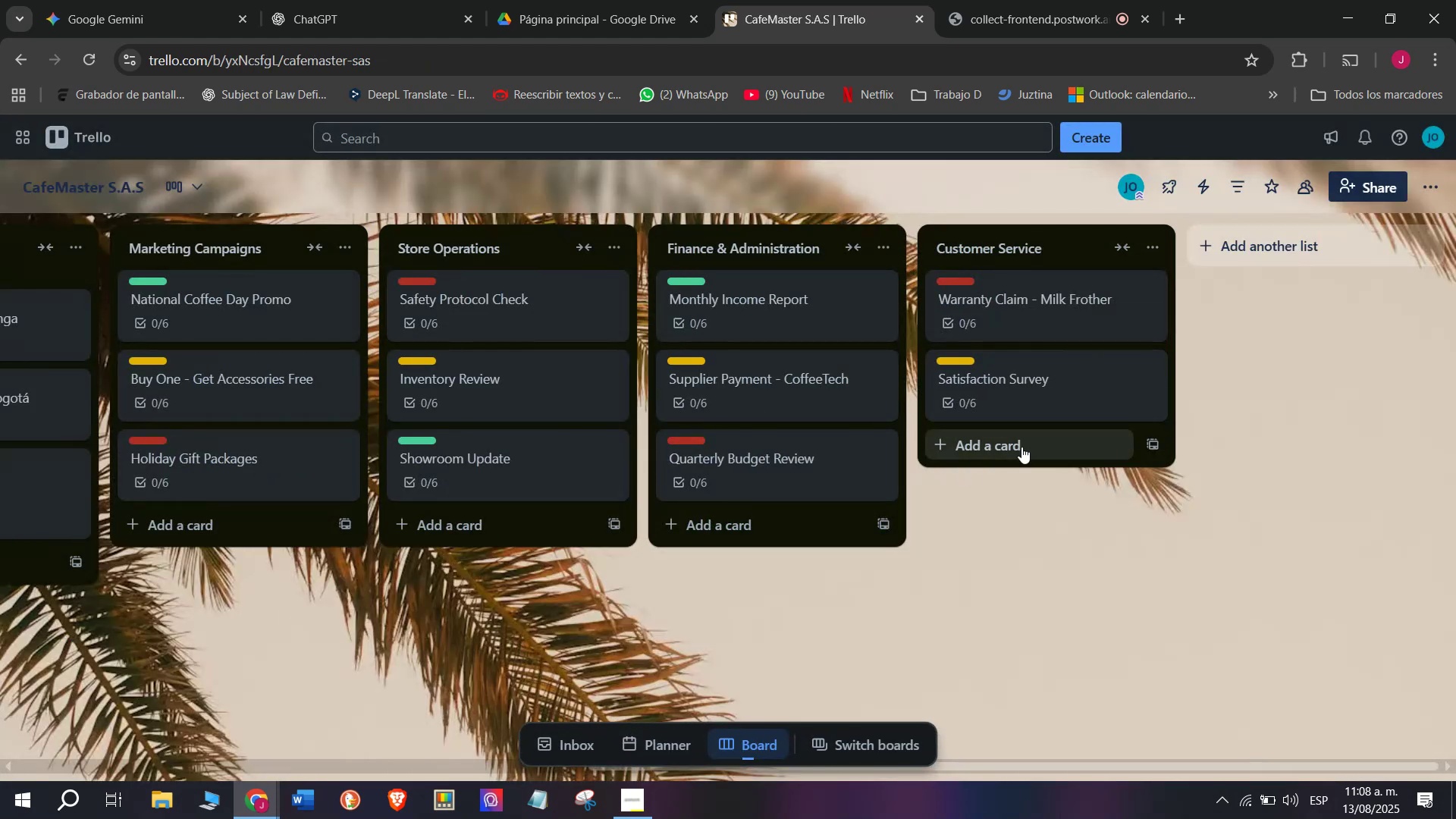 
left_click([1031, 438])
 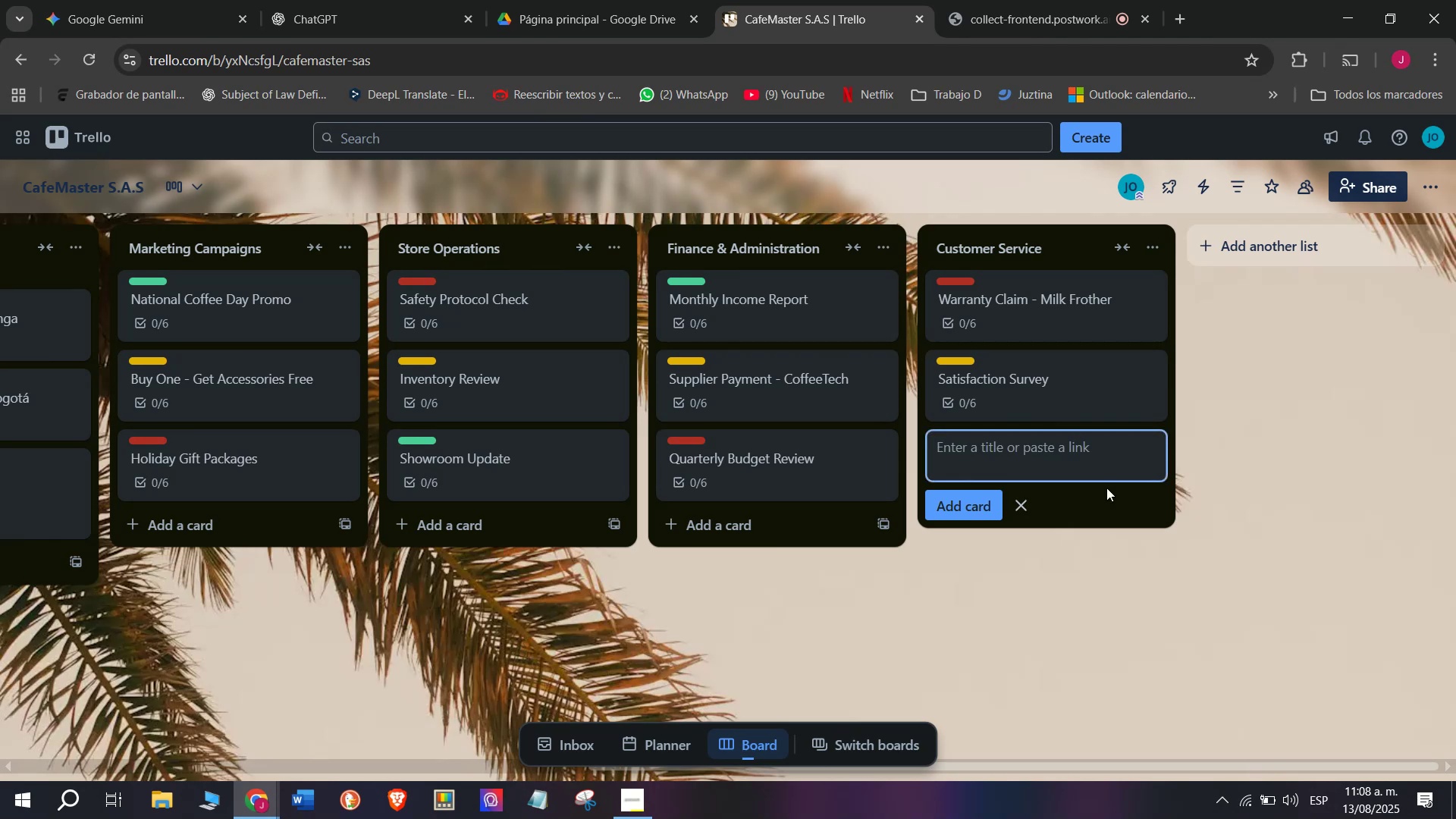 
type(Product Inquiry - Espresso Machine)
 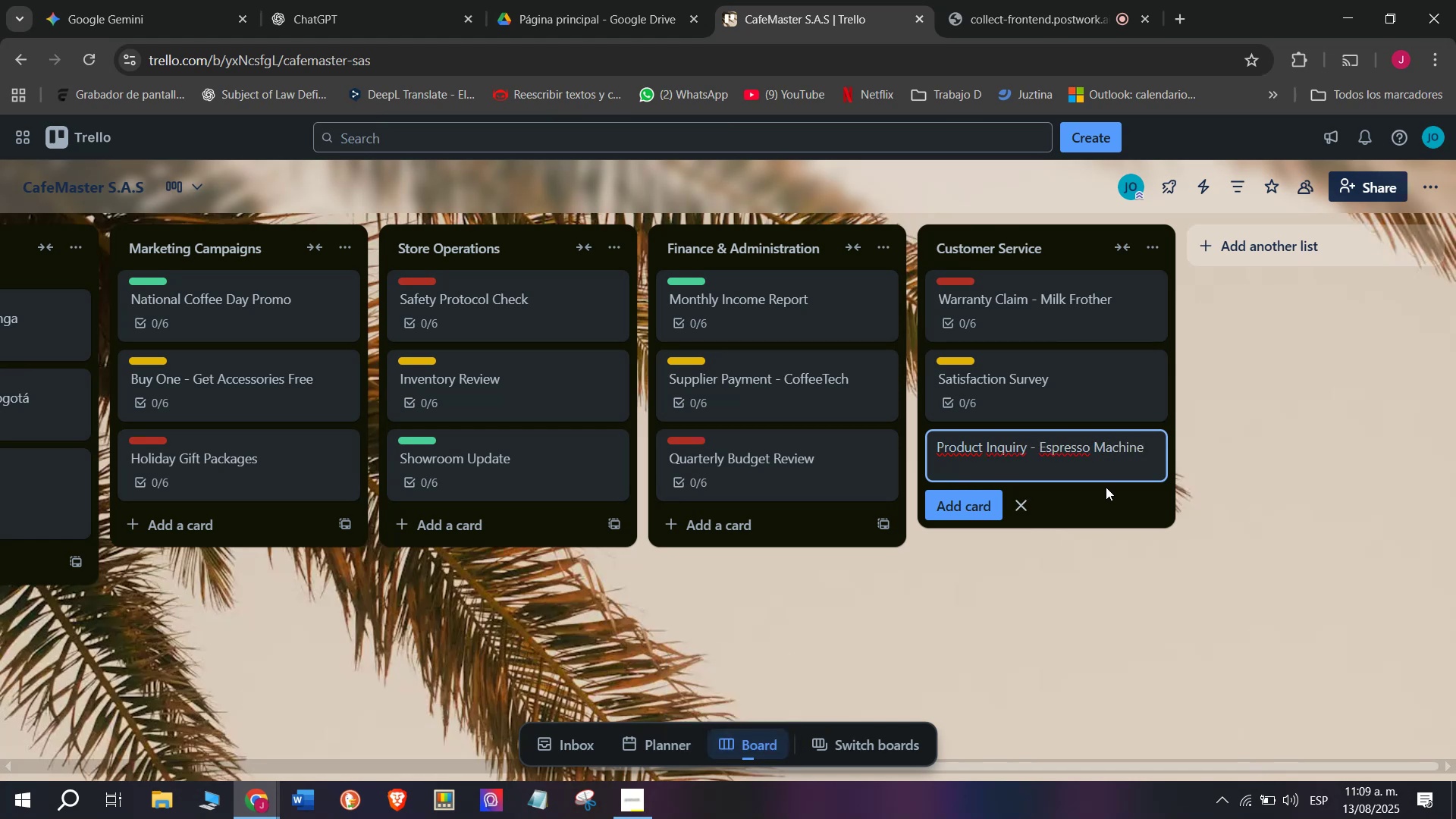 
key(Enter)
 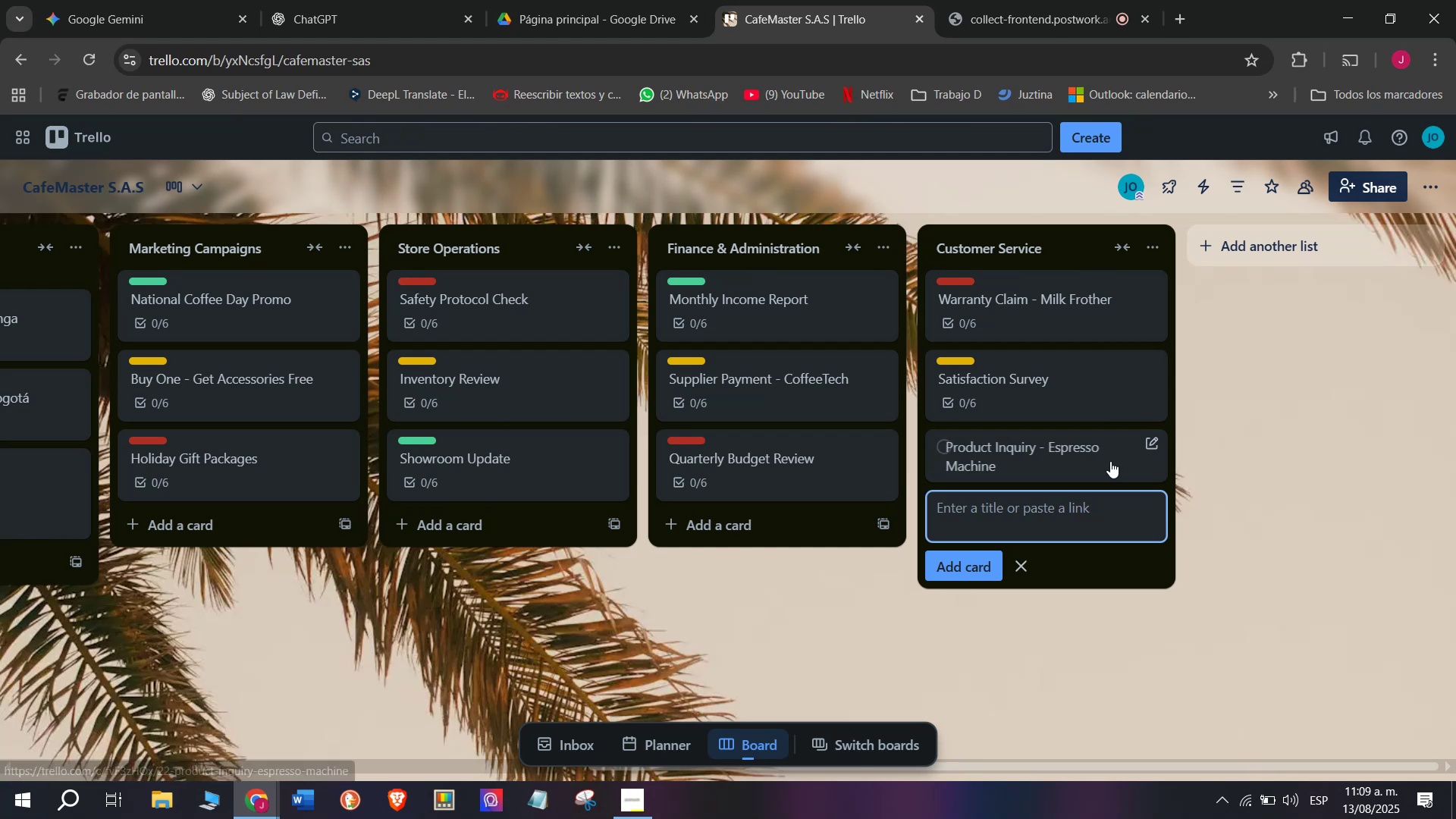 
left_click([1038, 472])
 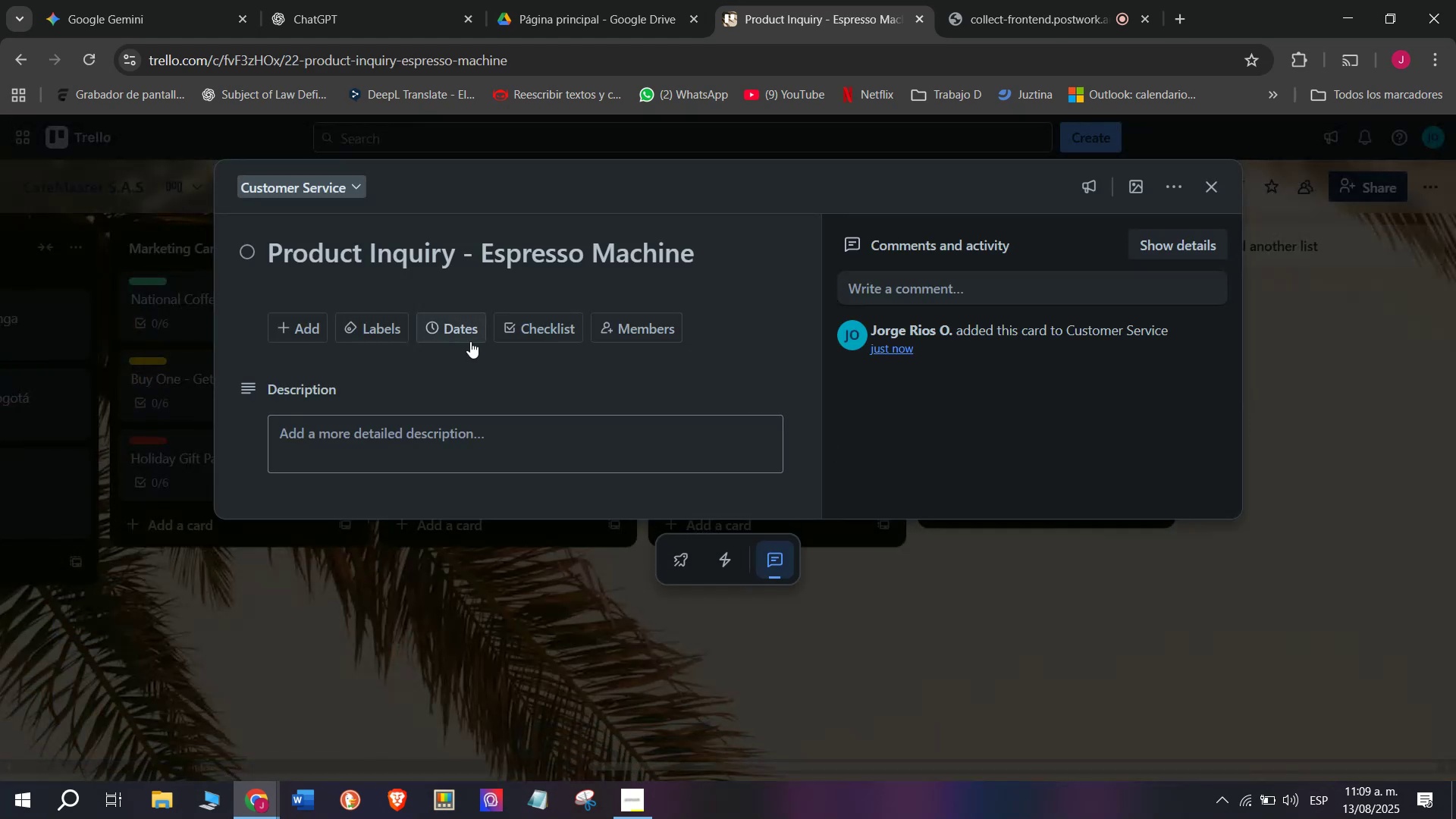 
mouse_move([453, 341])
 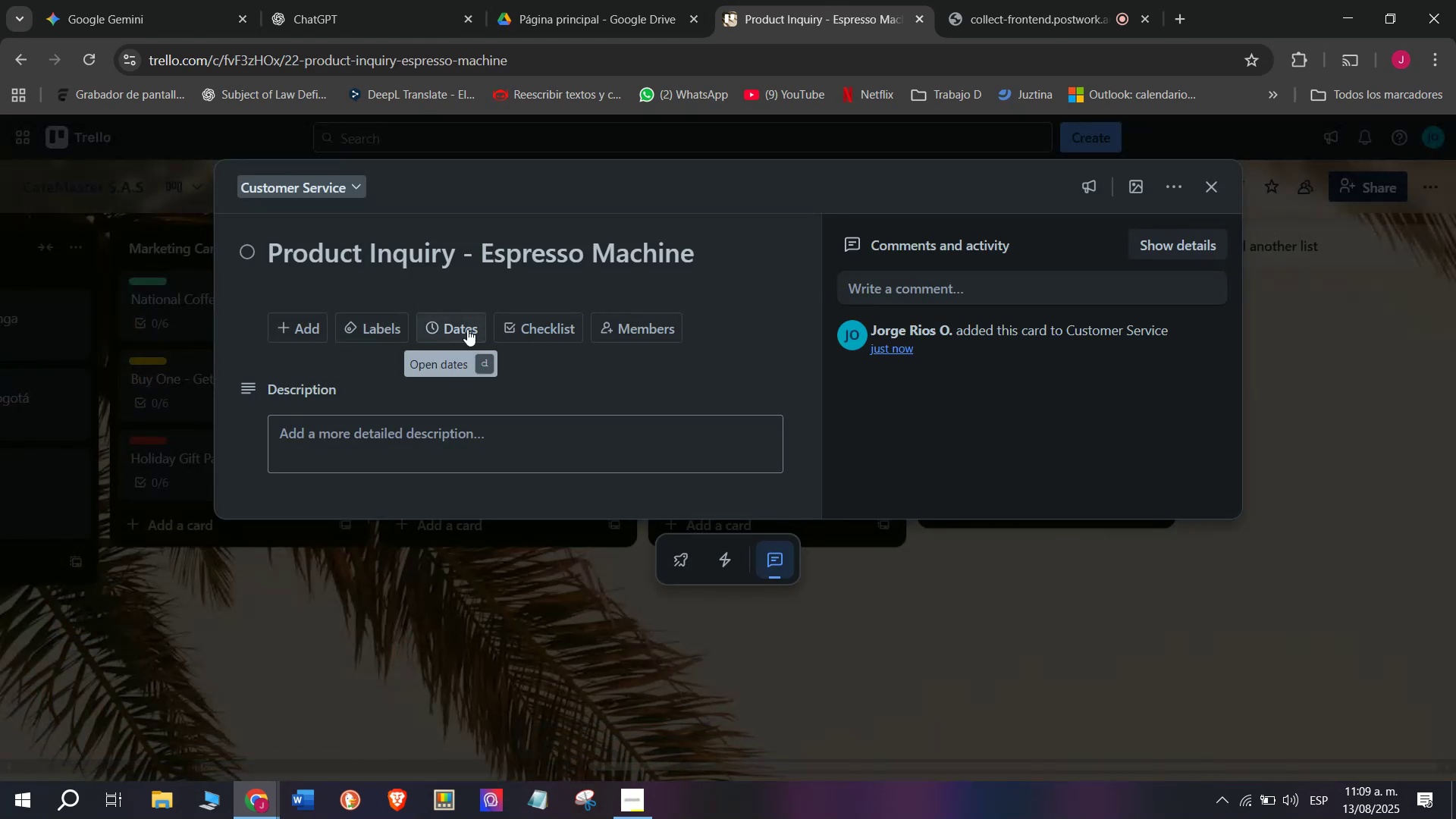 
left_click([525, 324])
 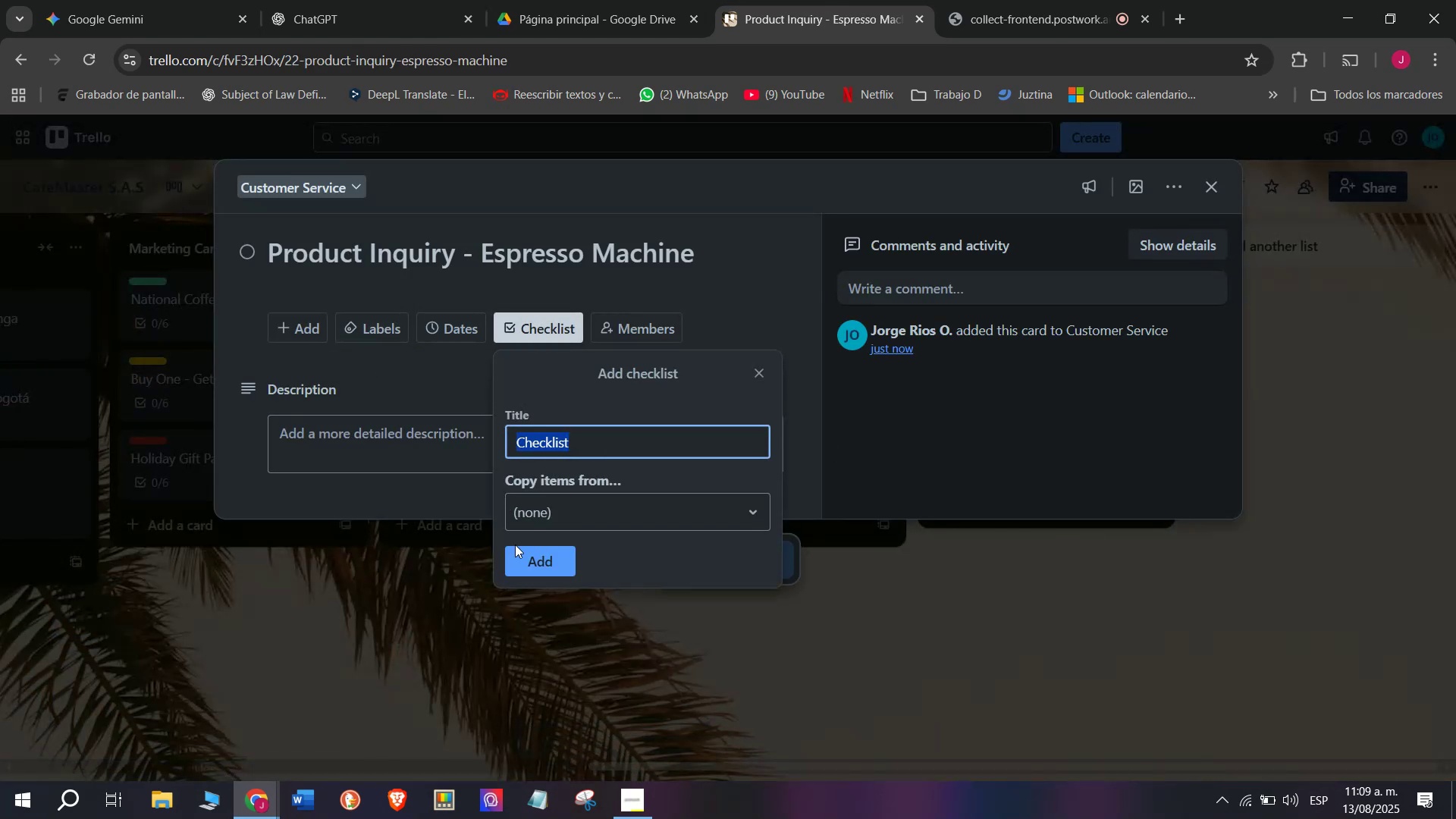 
left_click([524, 548])
 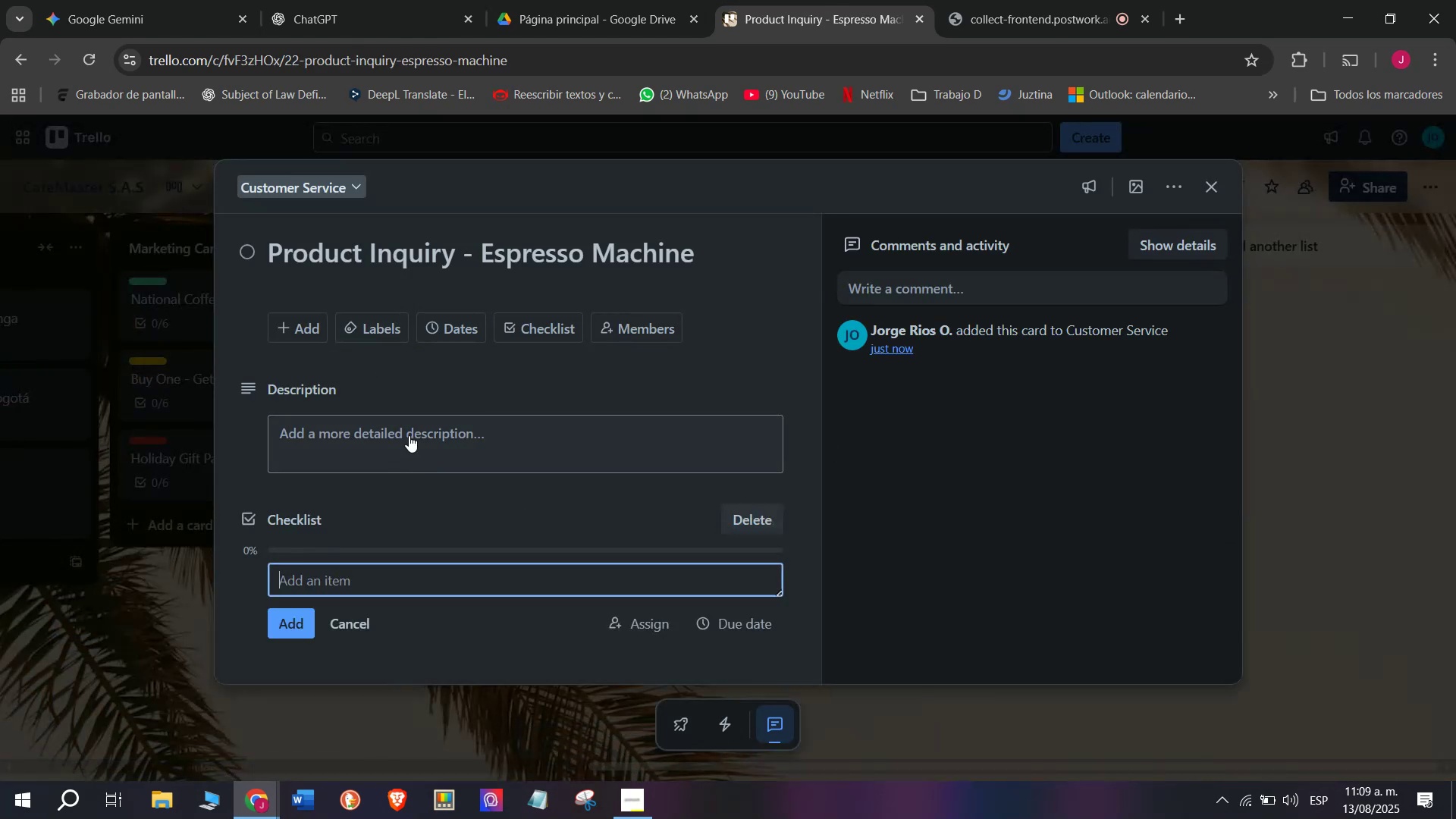 
scroll: coordinate [390, 516], scroll_direction: down, amount: 6.0
 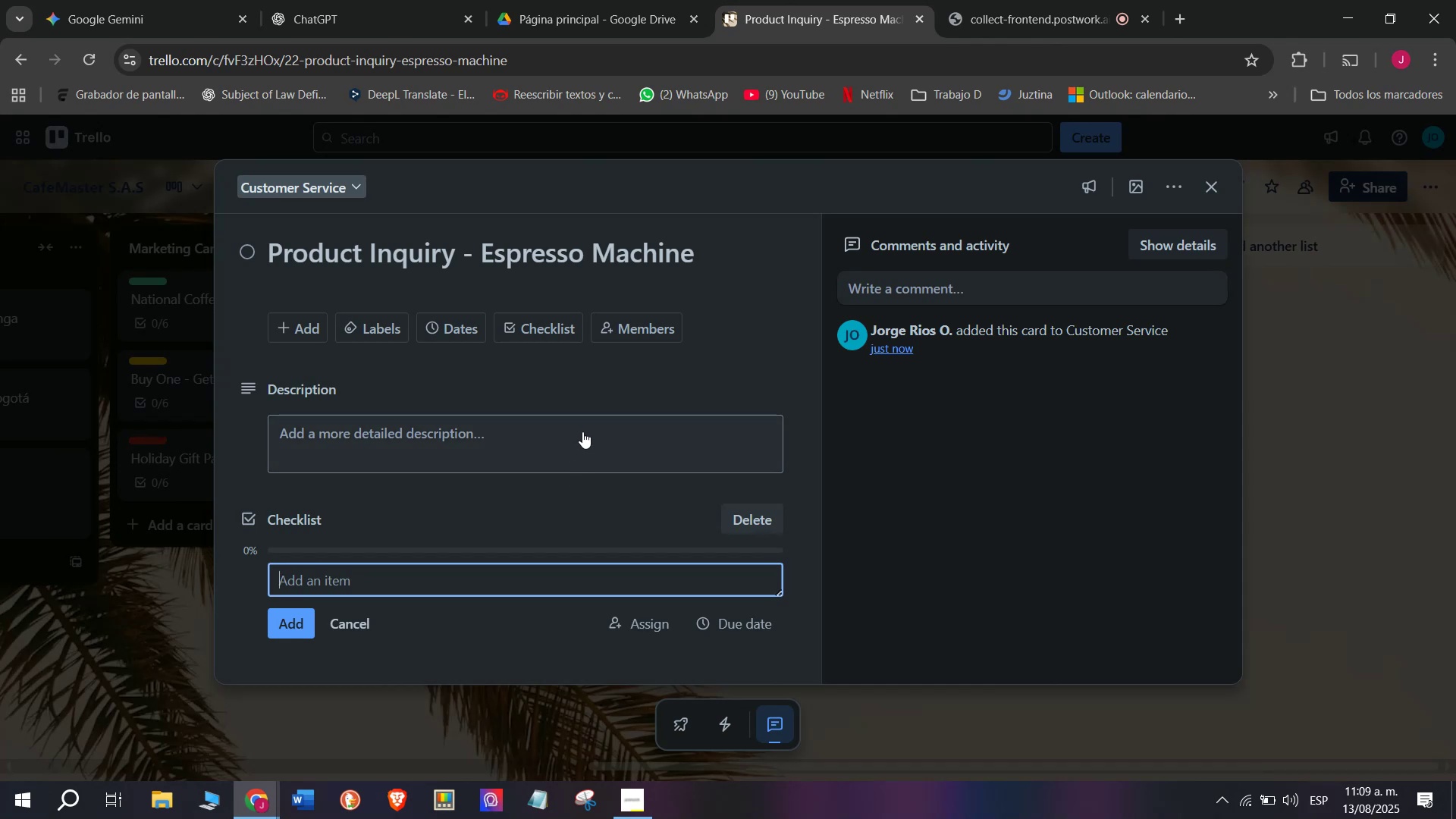 
wait(17.97)
 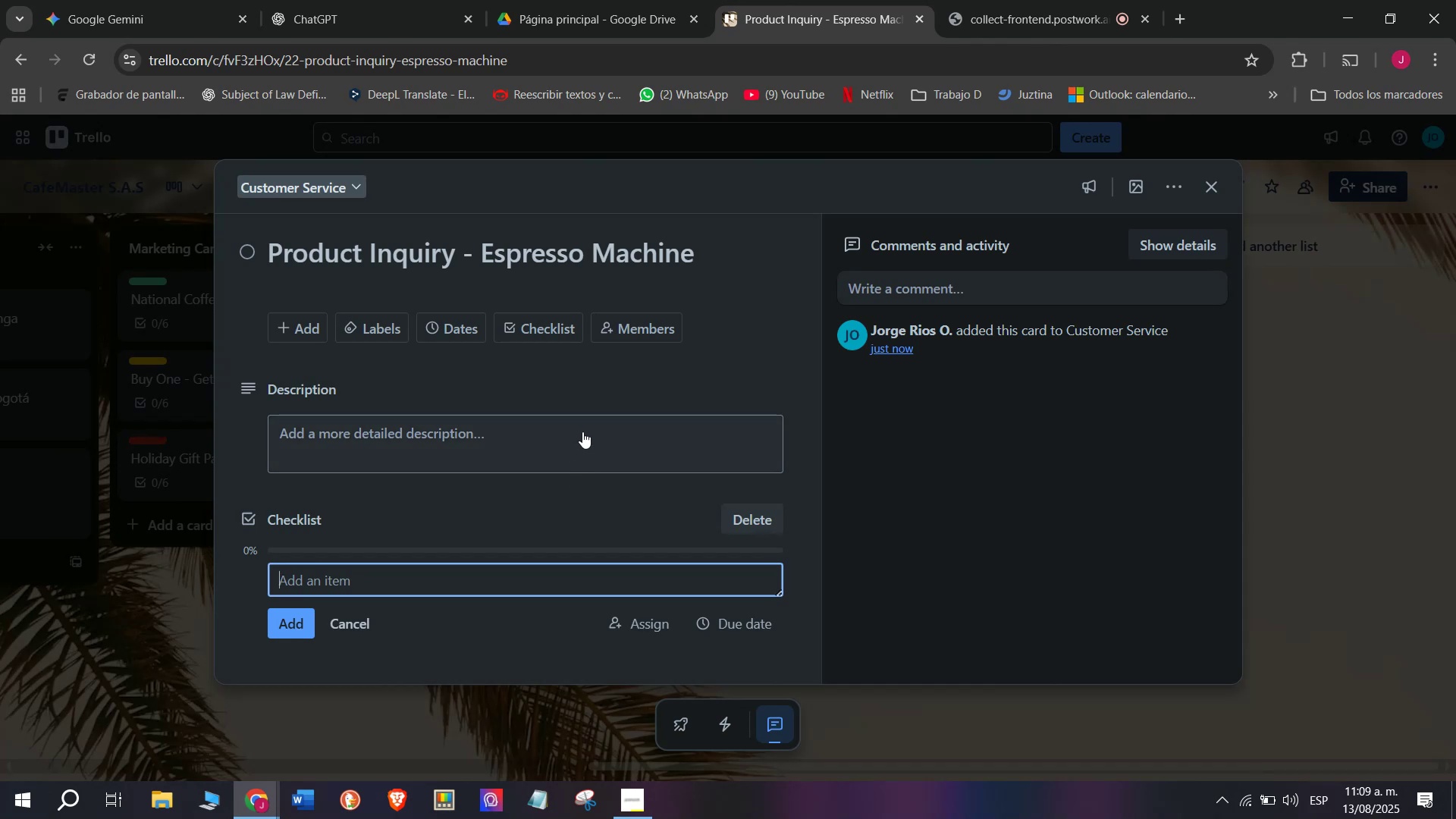 
type(Confirm stock)
key(Backspace)
type(k)
 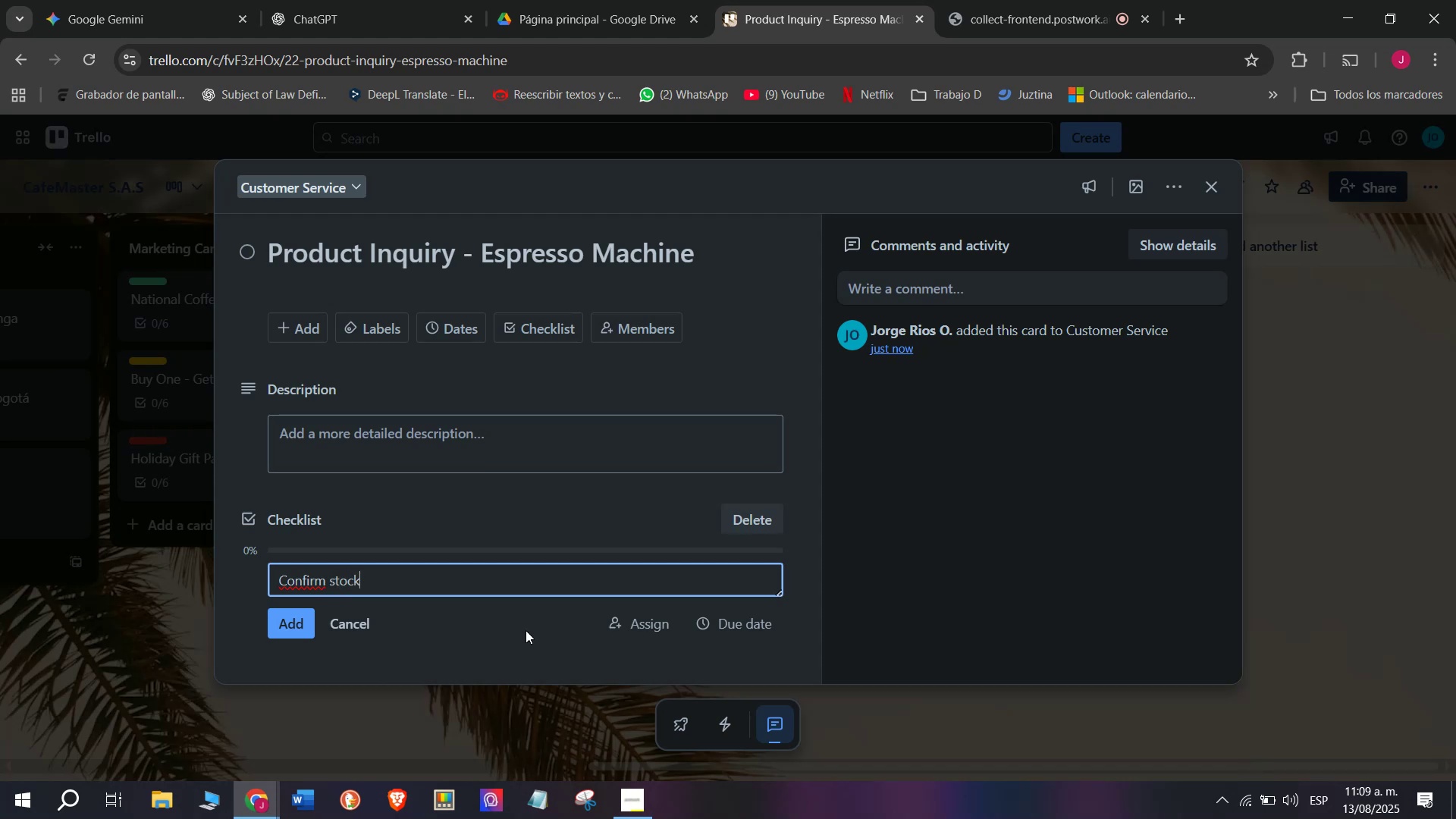 
key(Enter)
 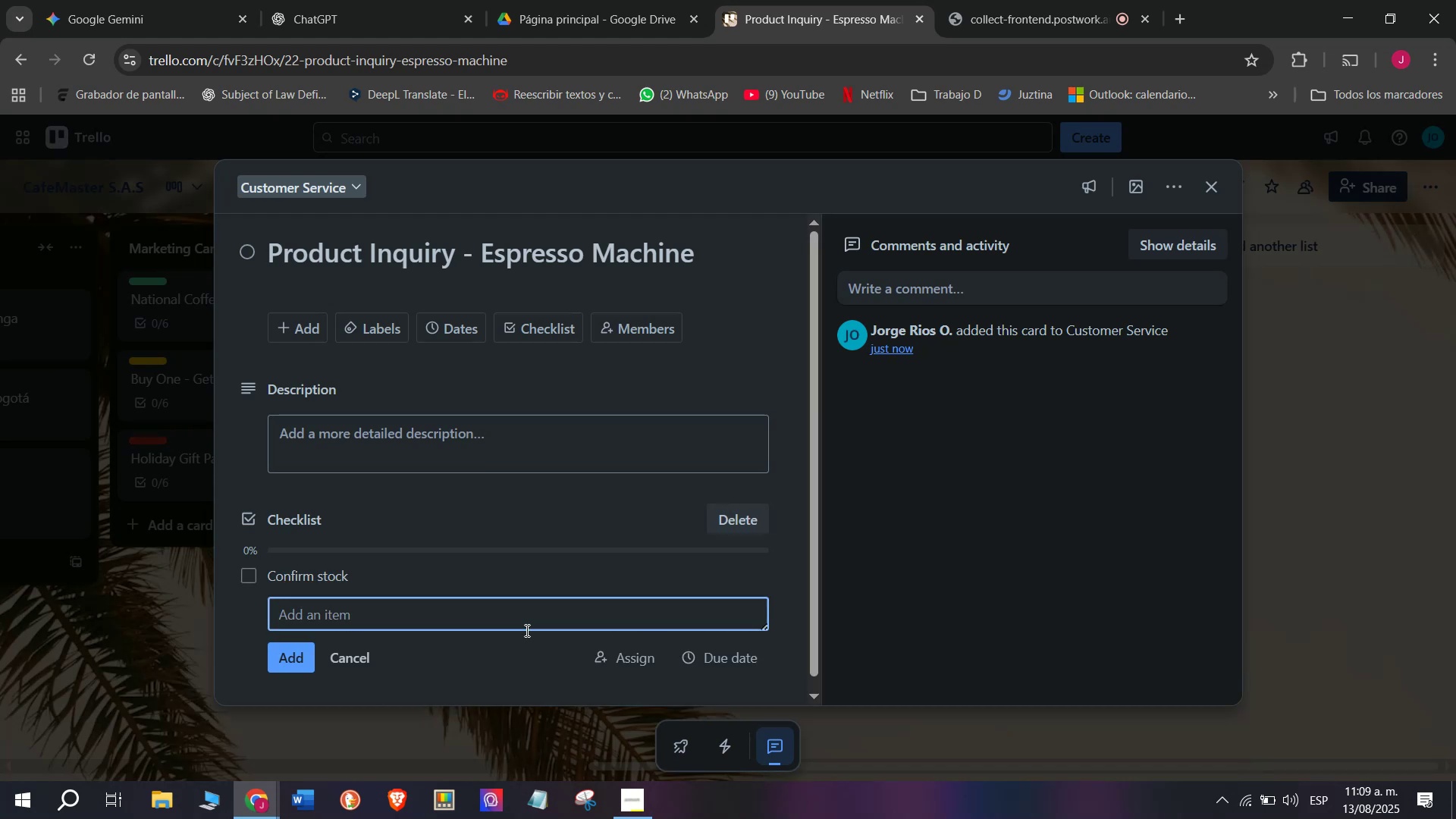 
type(Share specs)
 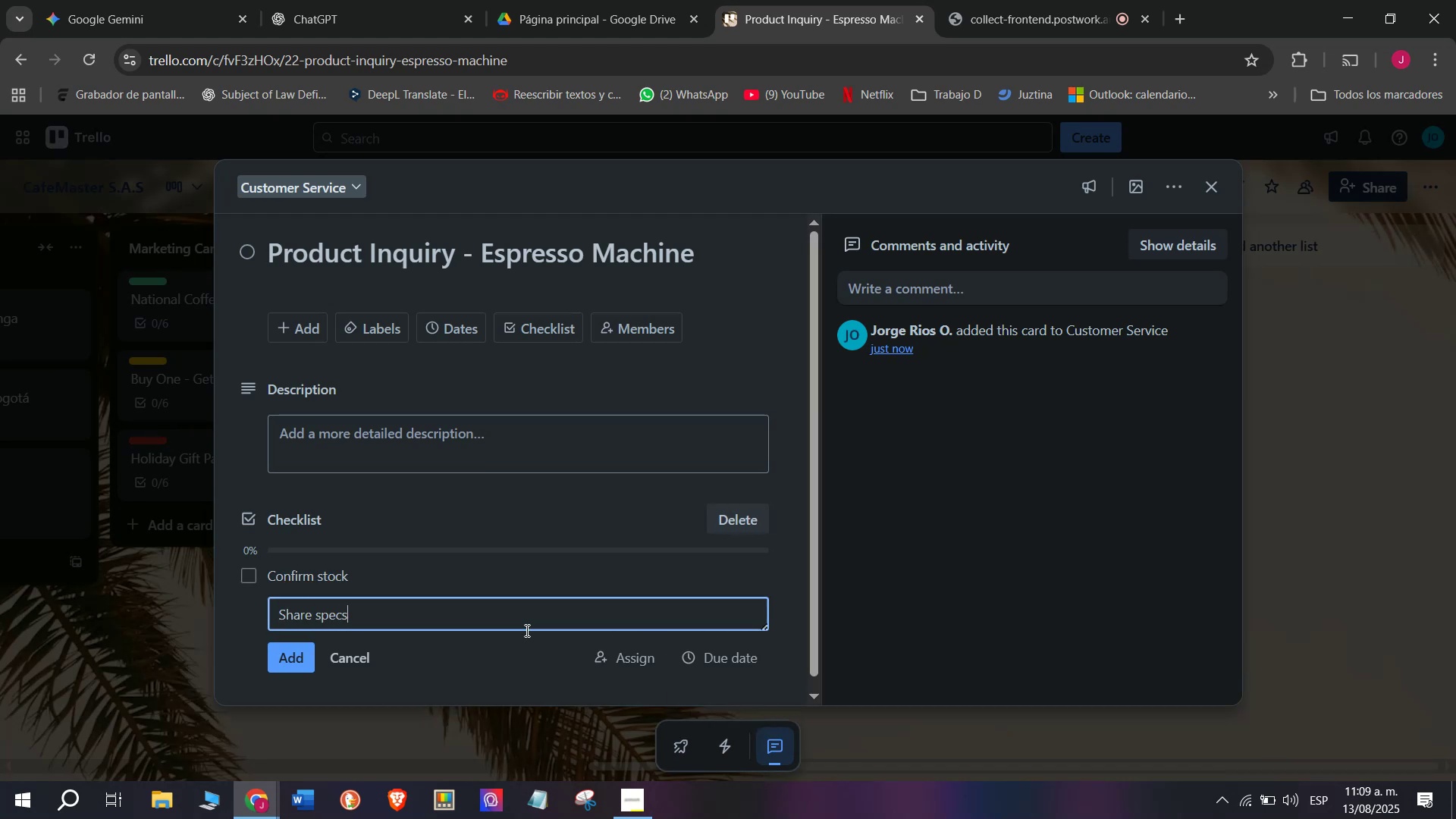 
key(Enter)
 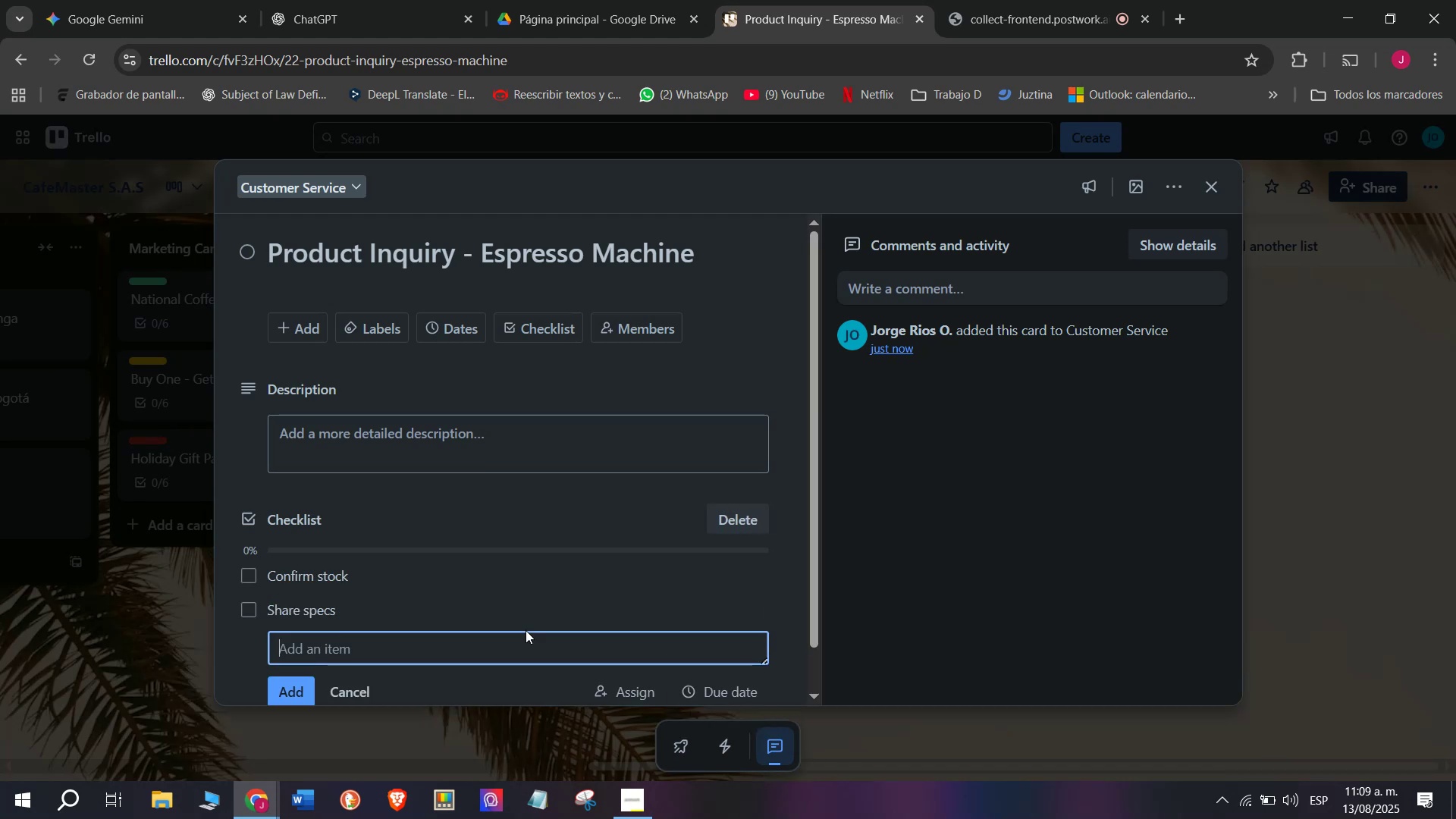 
type(Offer demonstration)
 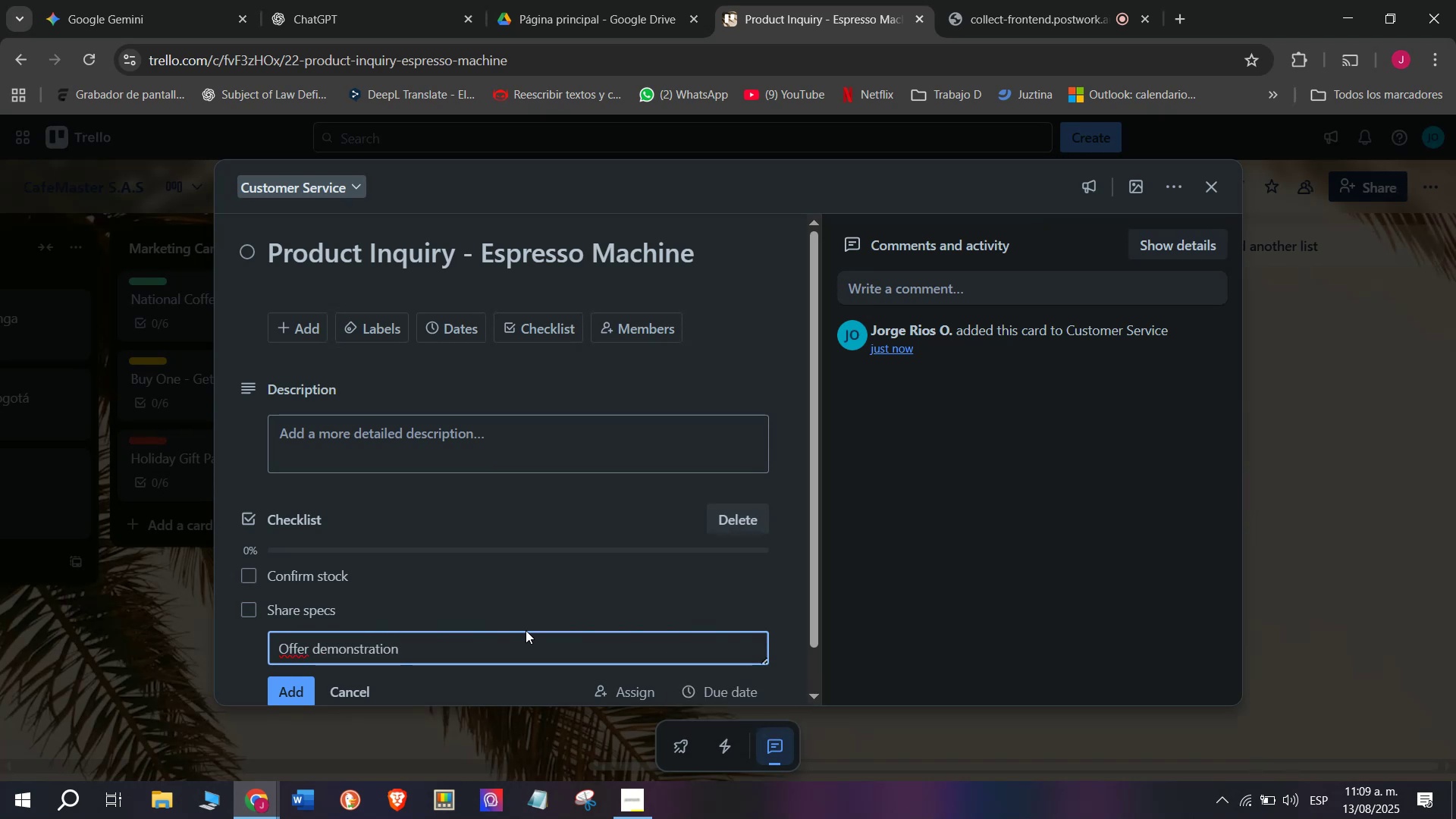 
key(Enter)
 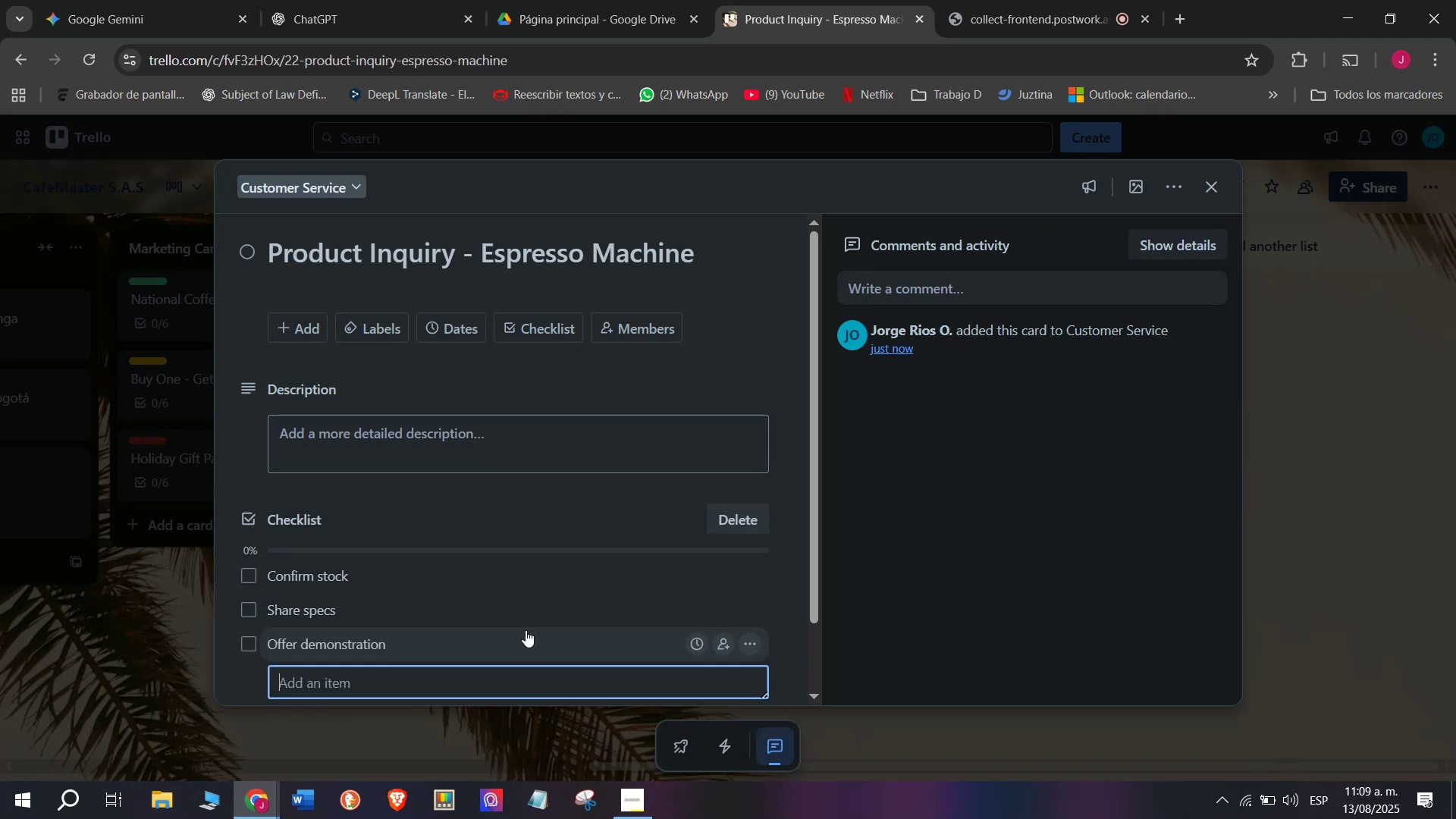 
type(Record interes)
 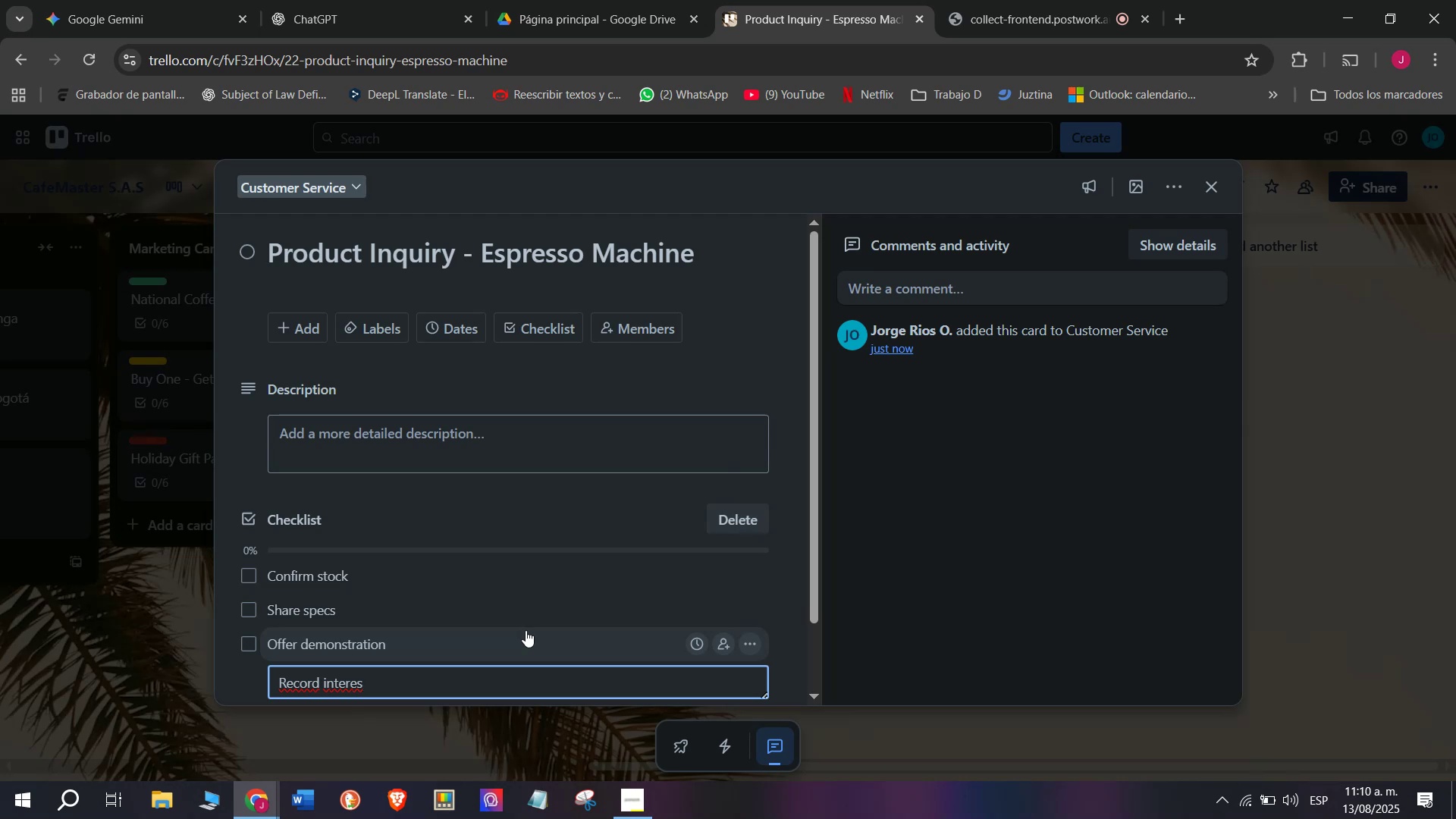 
wait(5.06)
 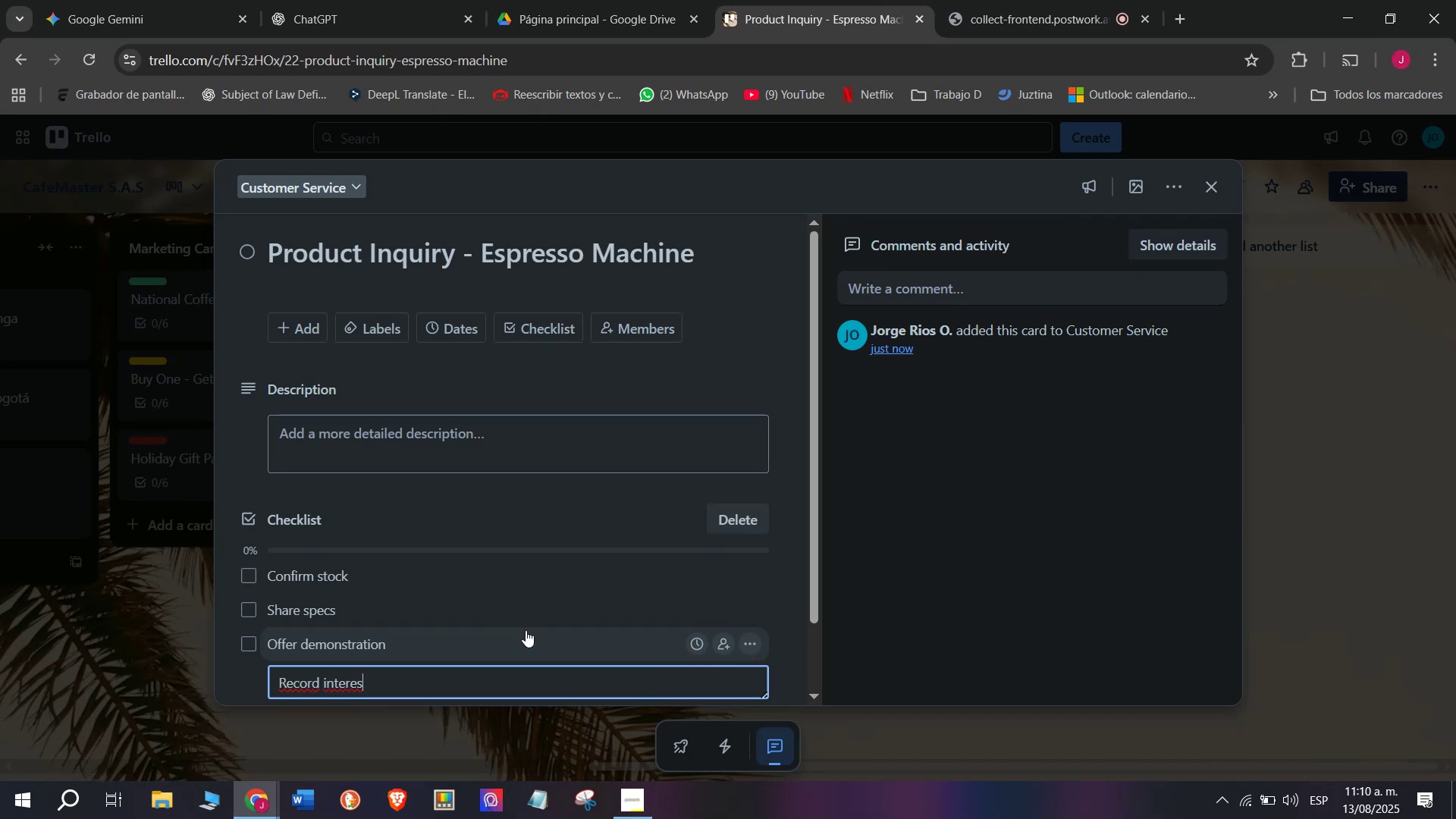 
key(R)
 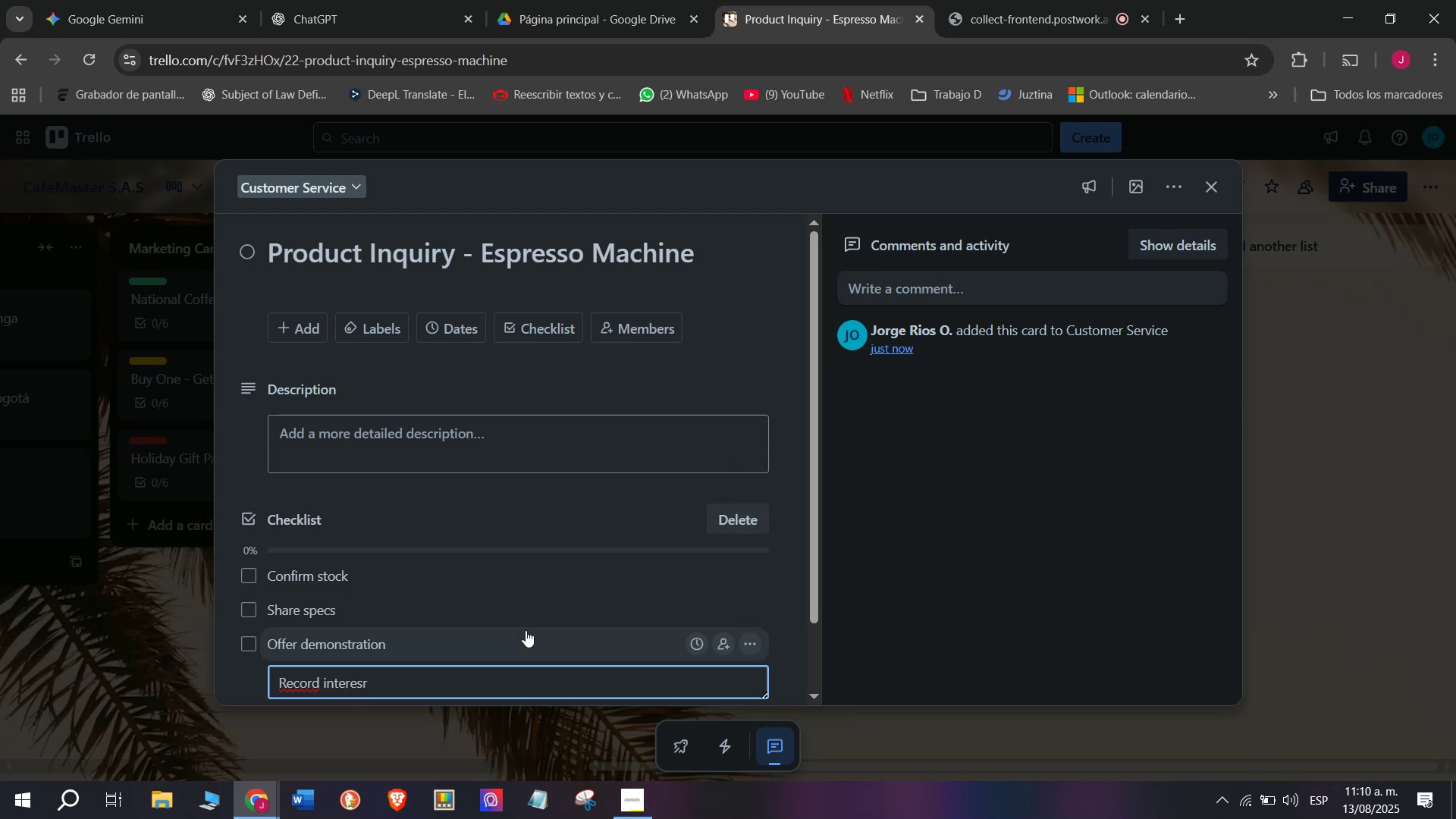 
key(Backspace)
 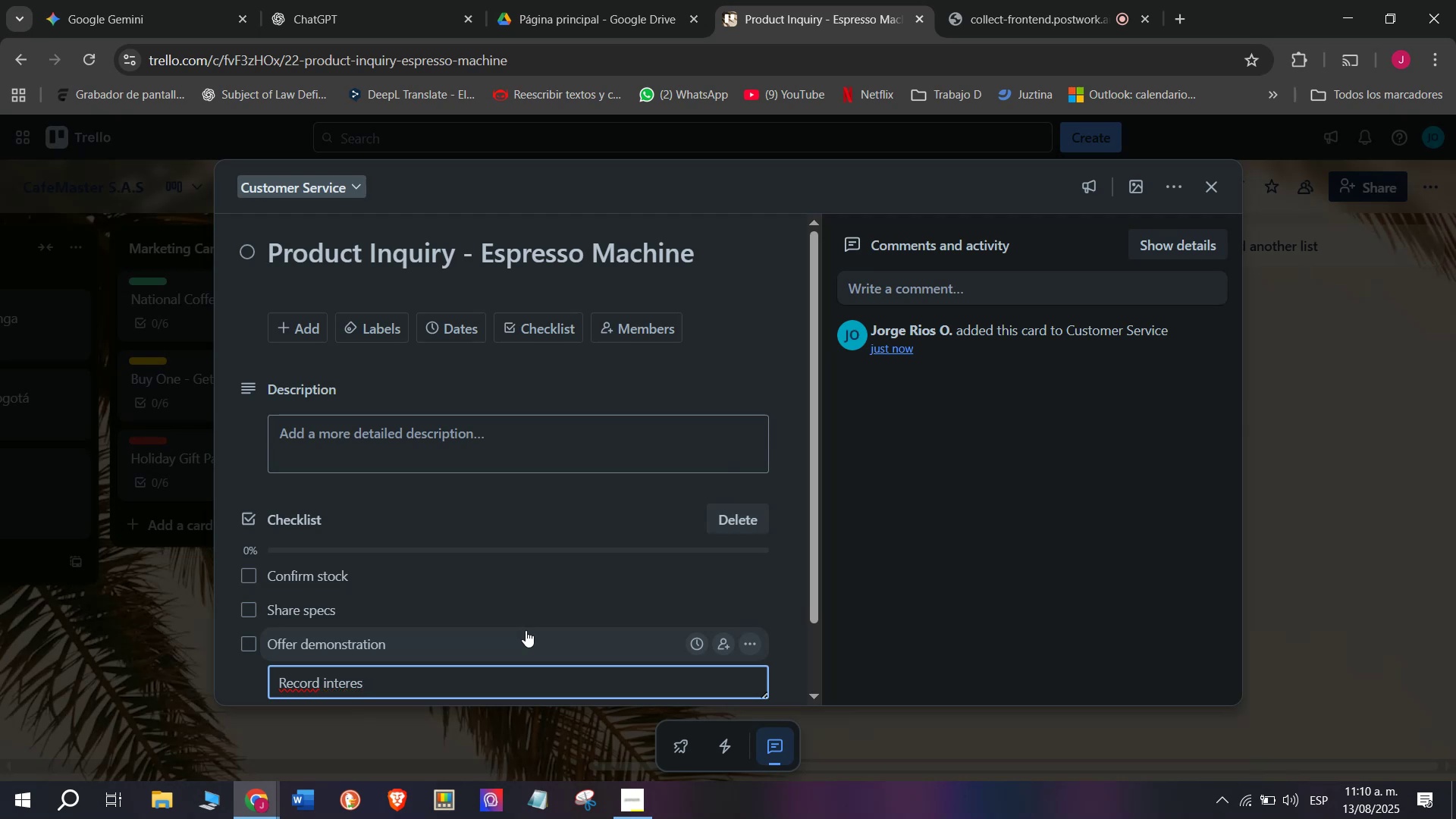 
key(T)
 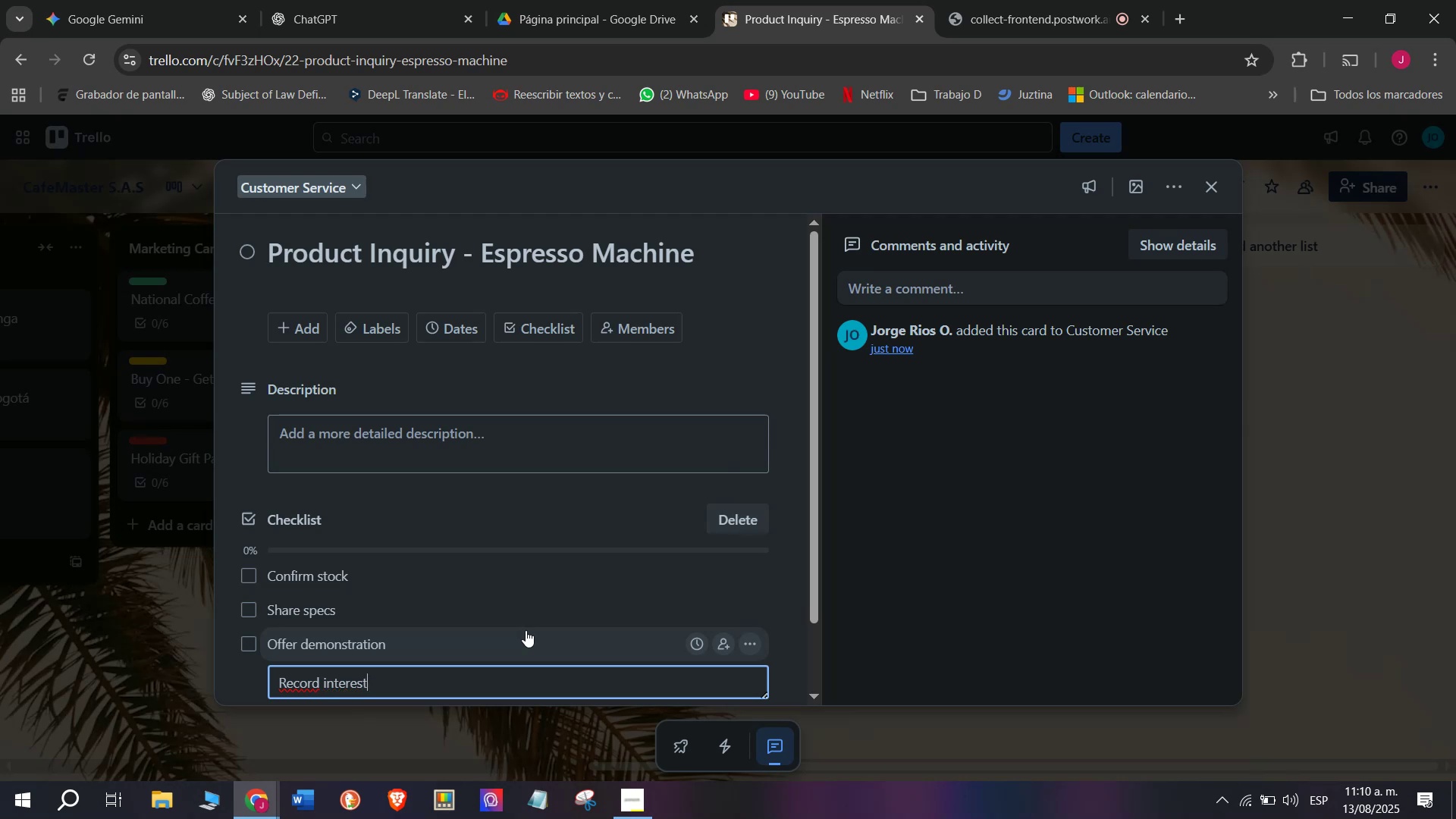 
key(Enter)
 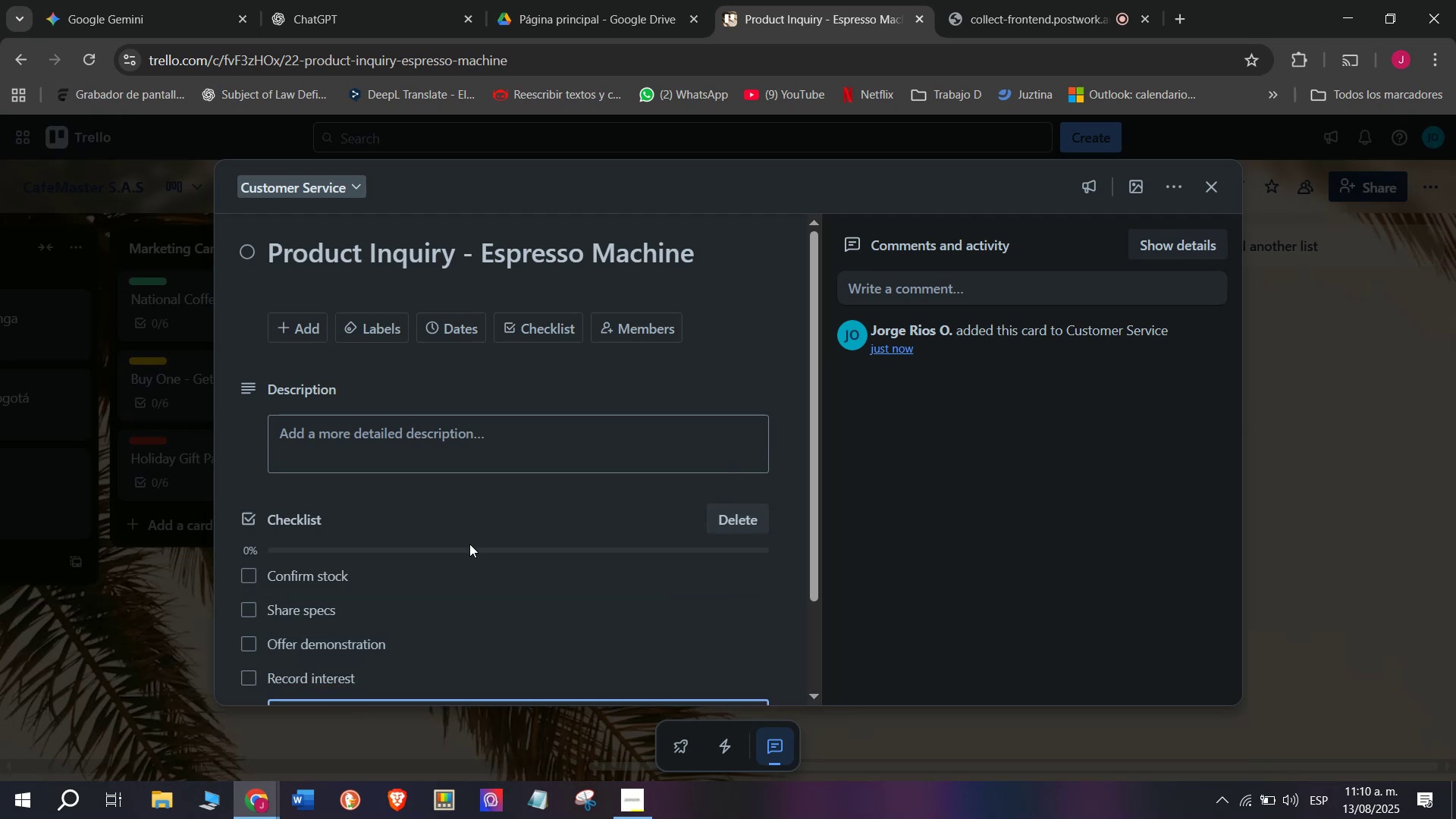 
scroll: coordinate [468, 681], scroll_direction: down, amount: 2.0
 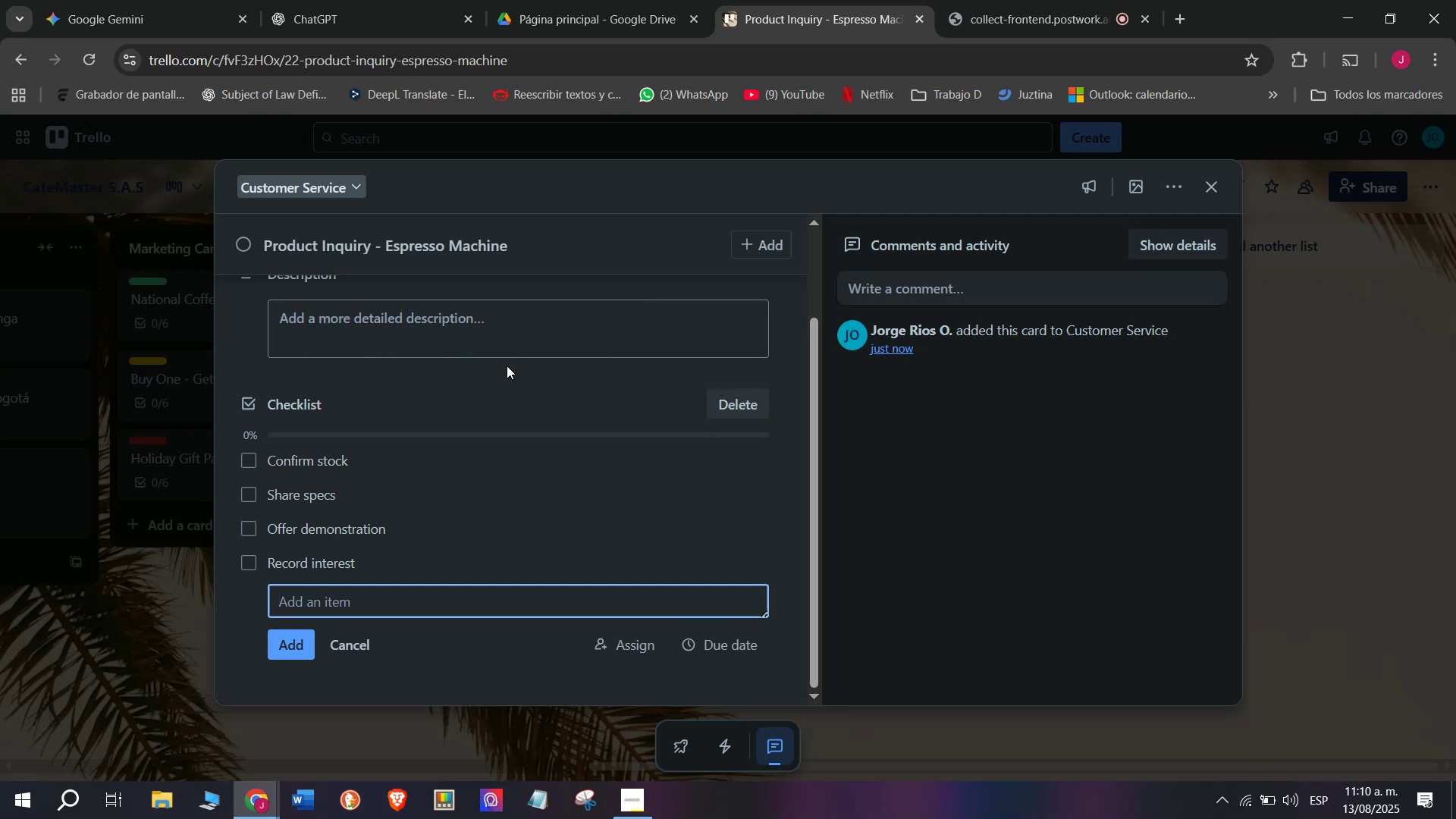 
wait(15.19)
 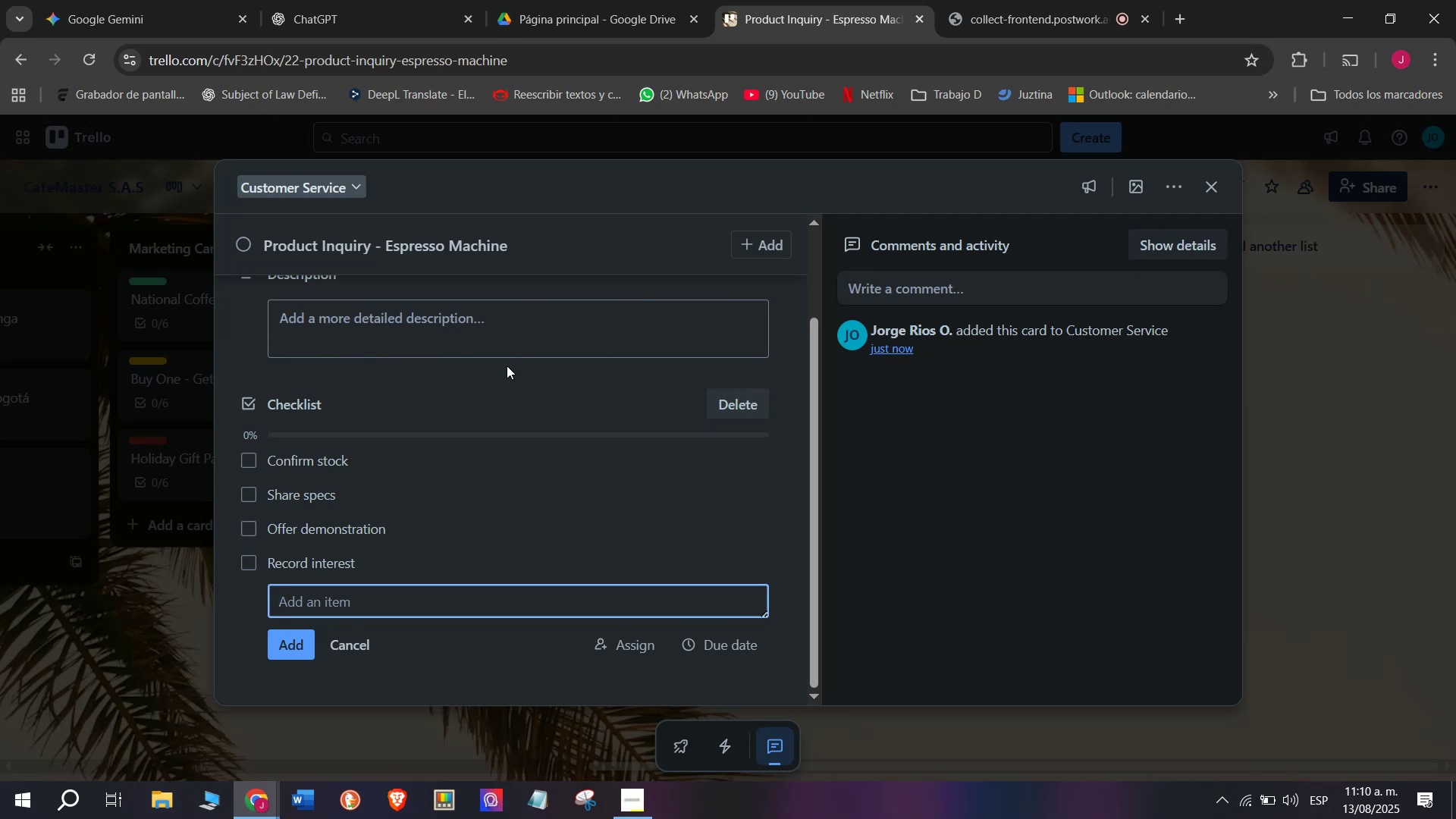 
key(CapsLock)
 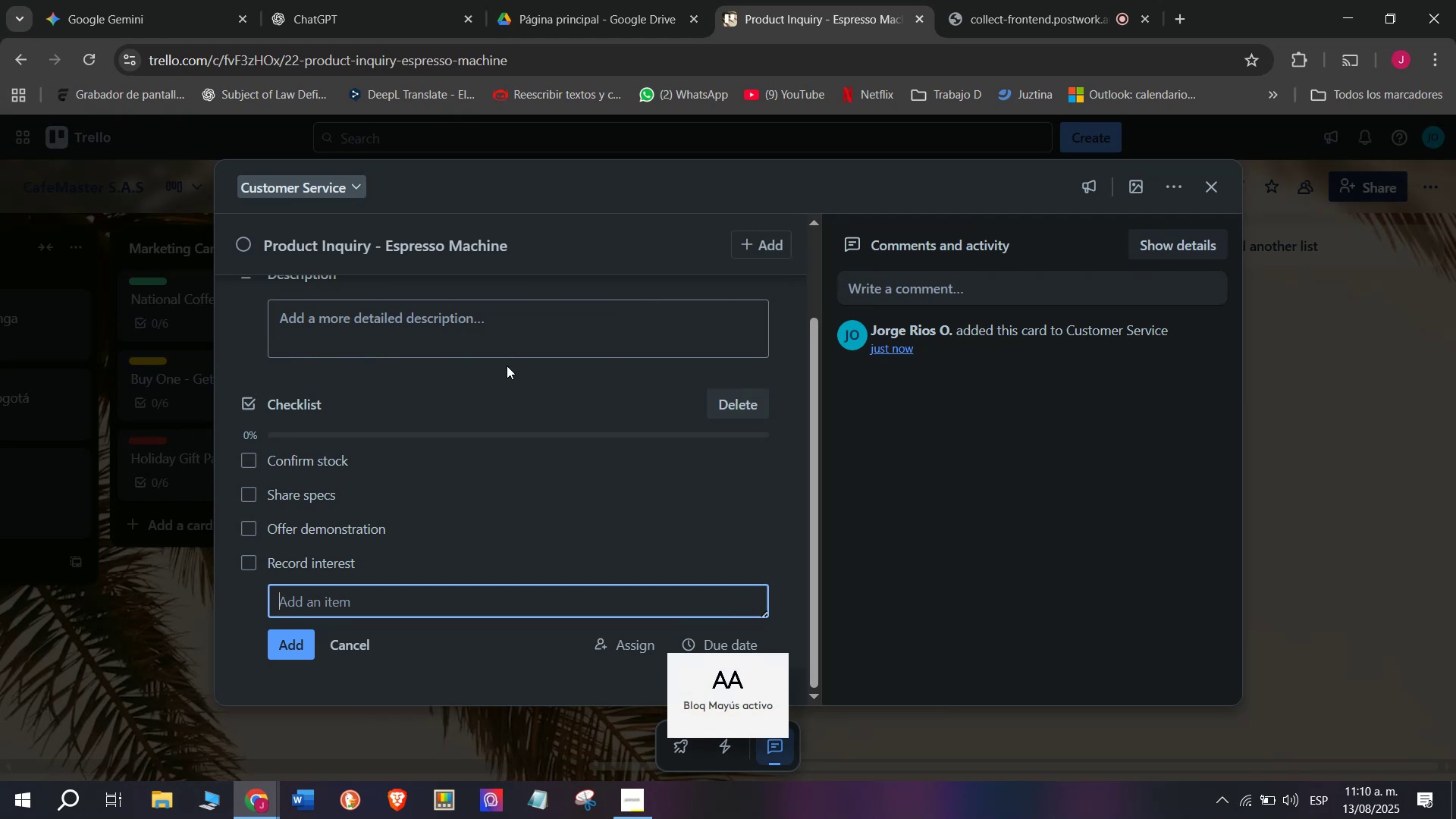 
key(F)
 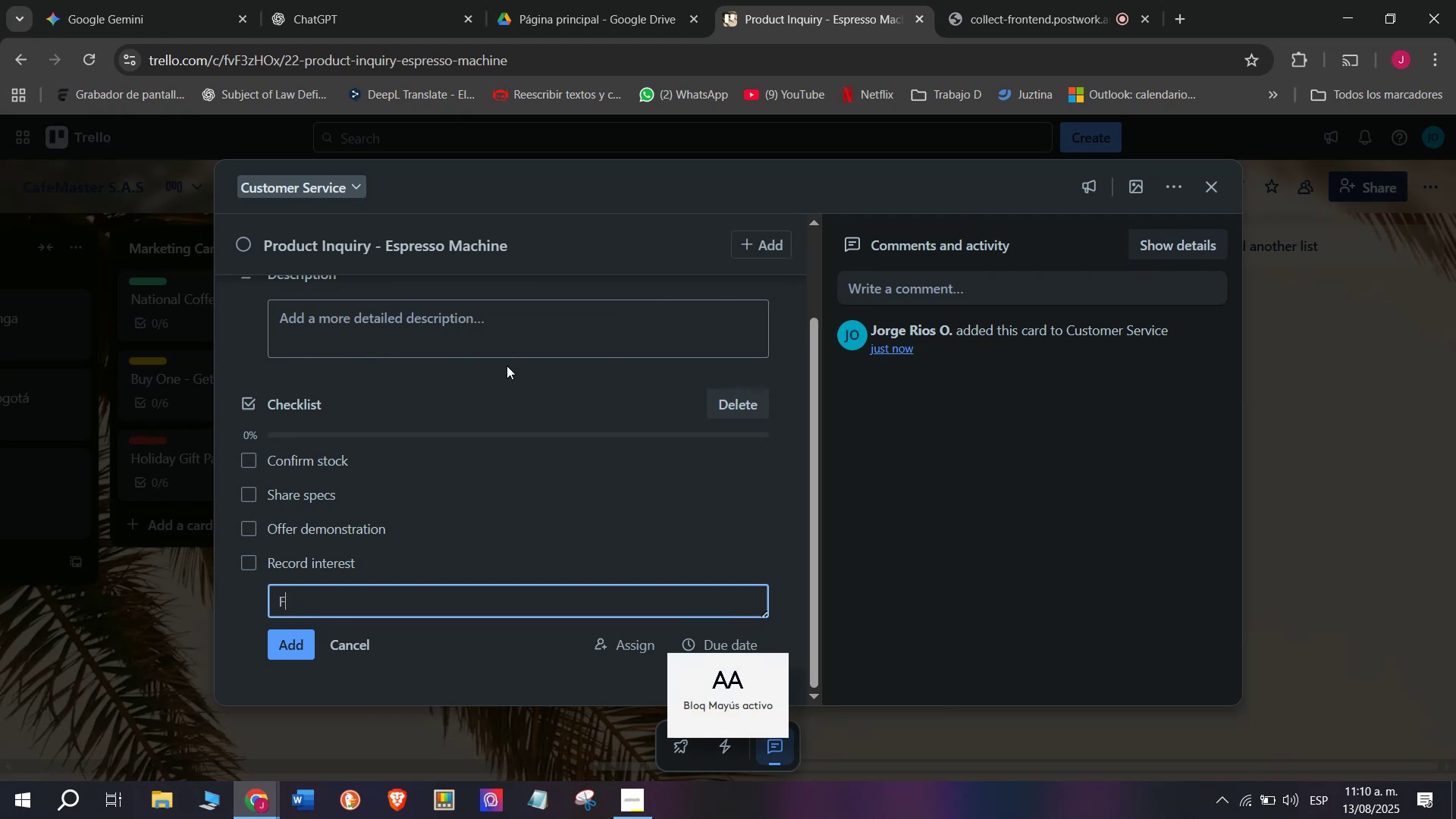 
key(CapsLock)
 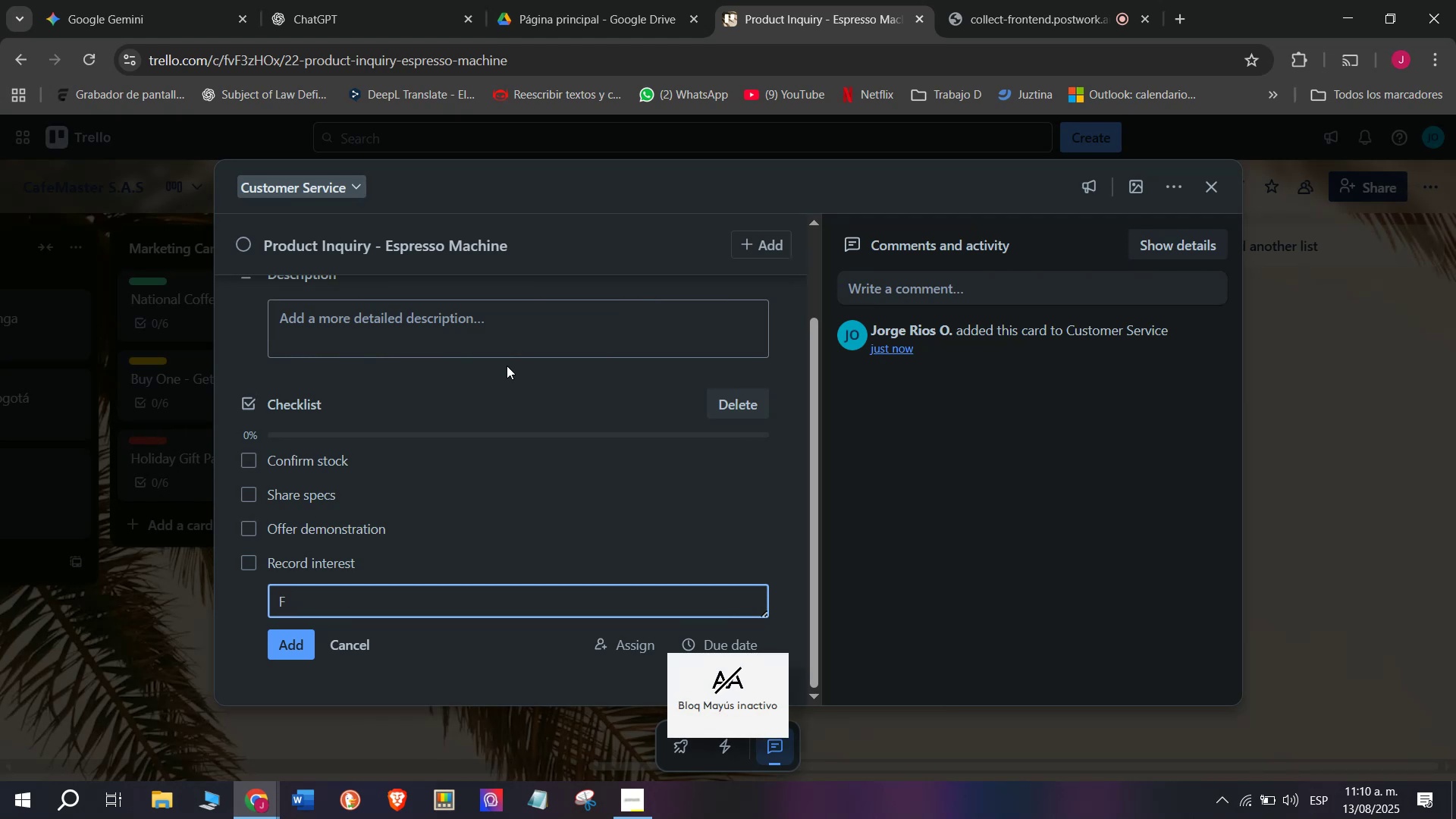 
key(Backspace)
 